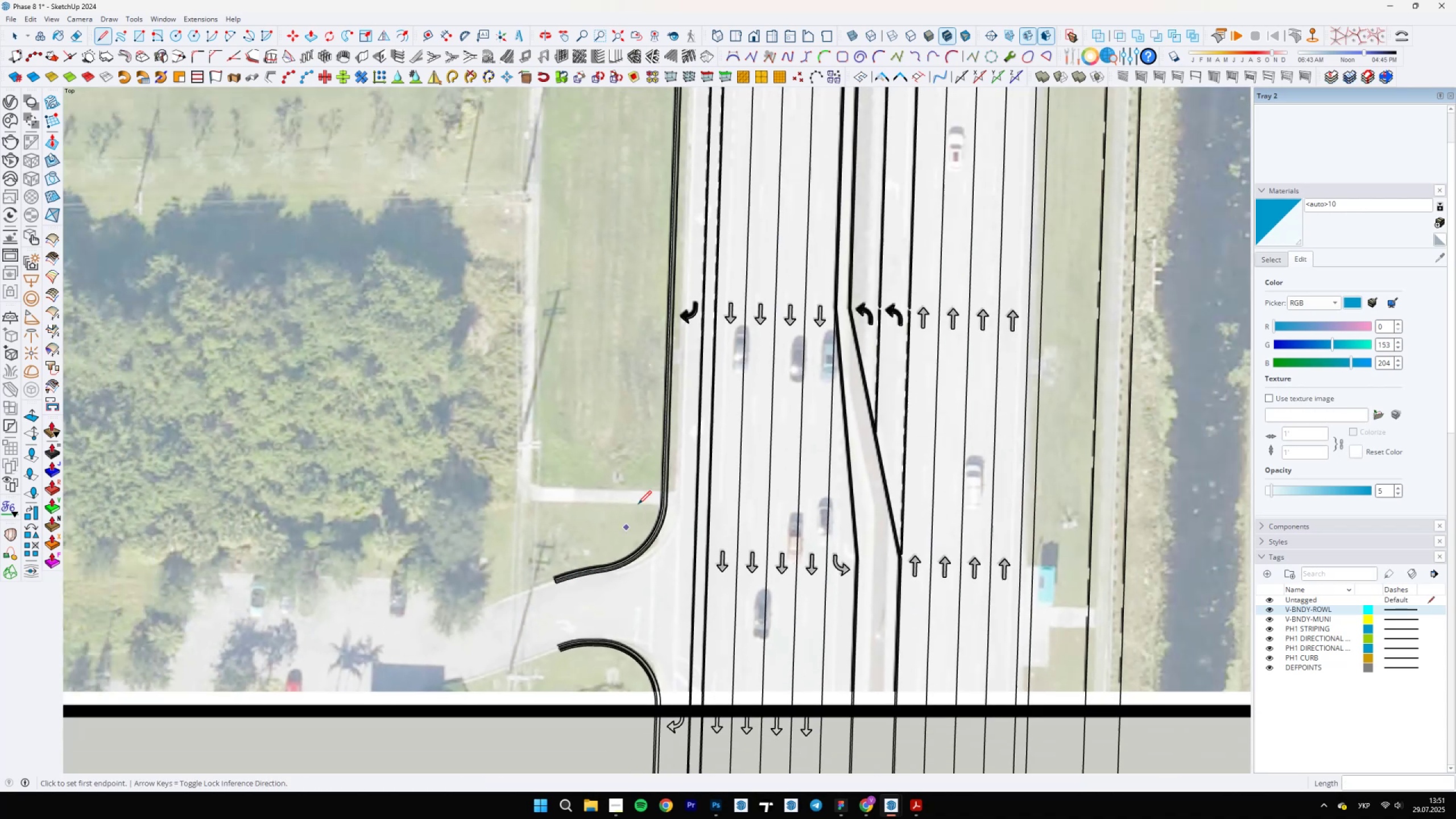 
hold_key(key=ShiftLeft, duration=0.64)
 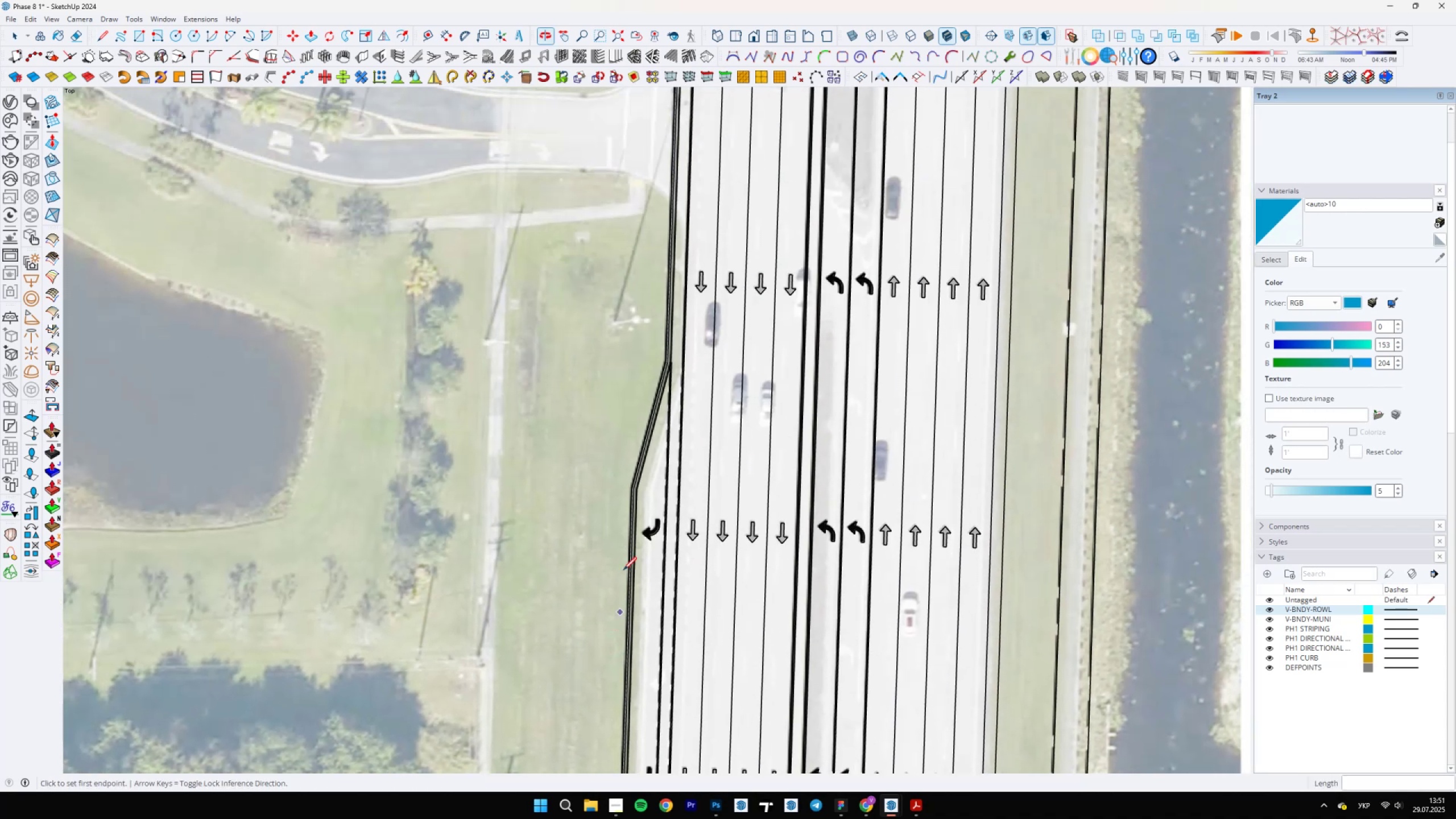 
scroll: coordinate [722, 210], scroll_direction: up, amount: 44.0
 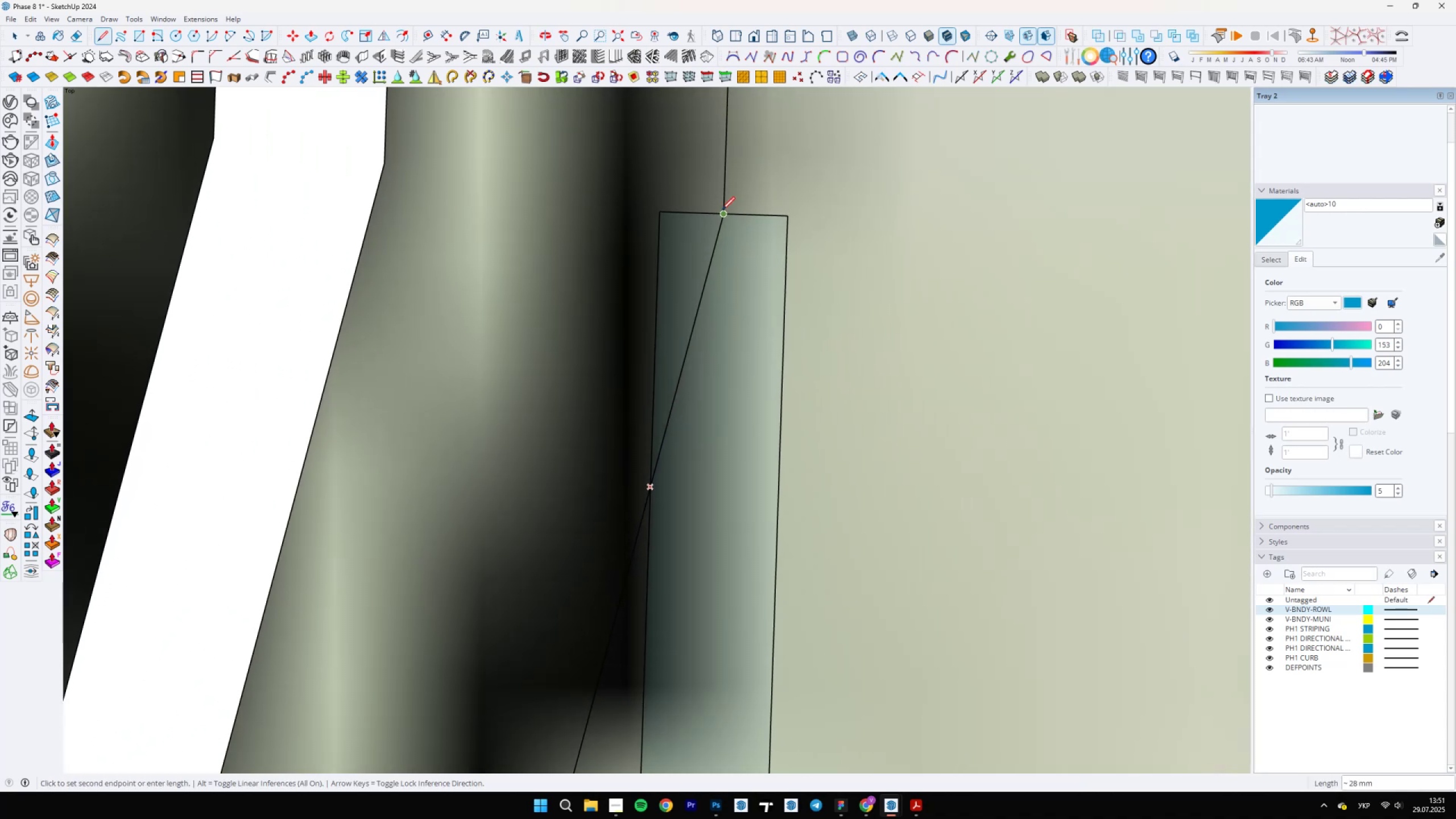 
key(E)
 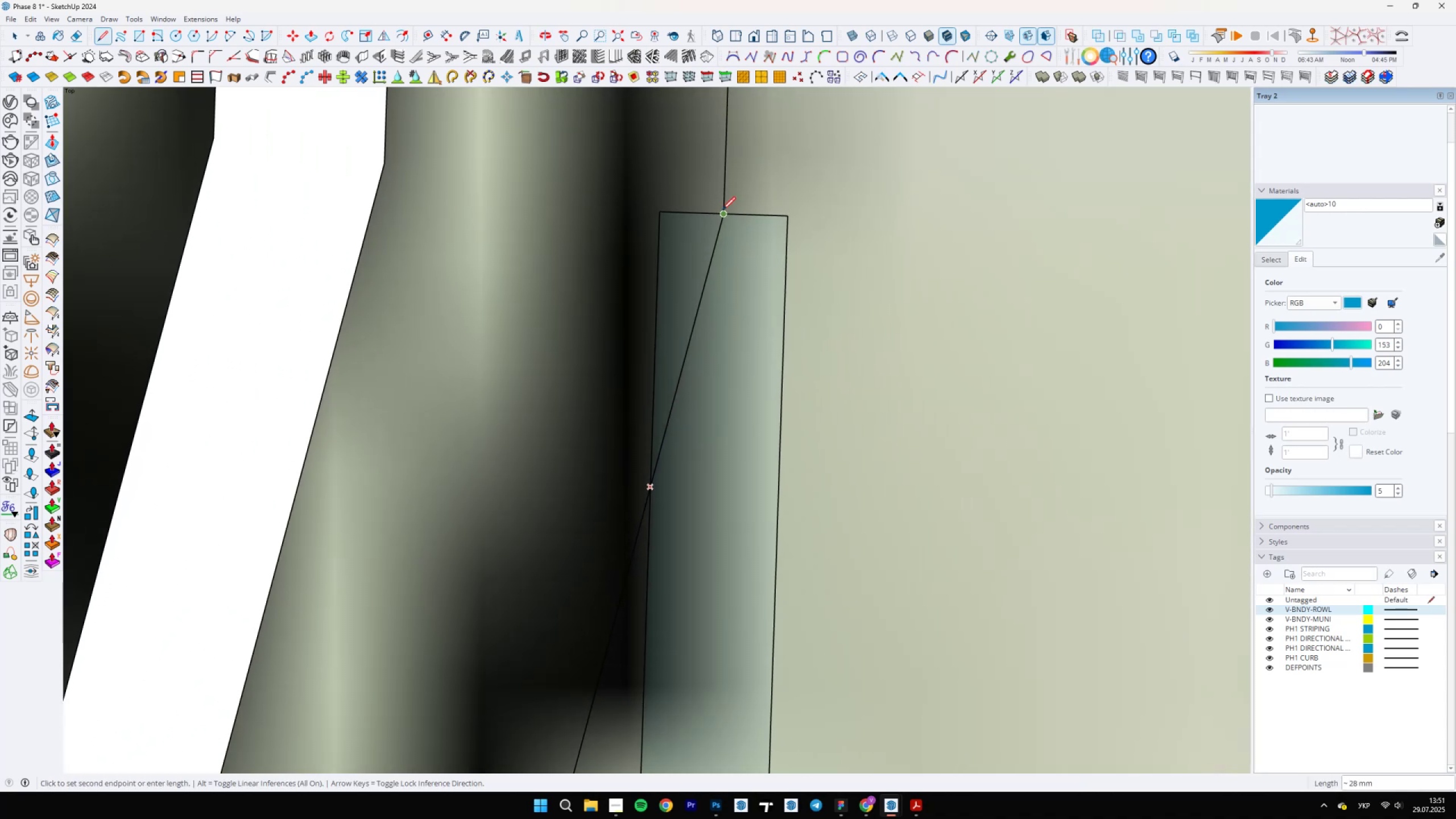 
left_click([722, 210])
 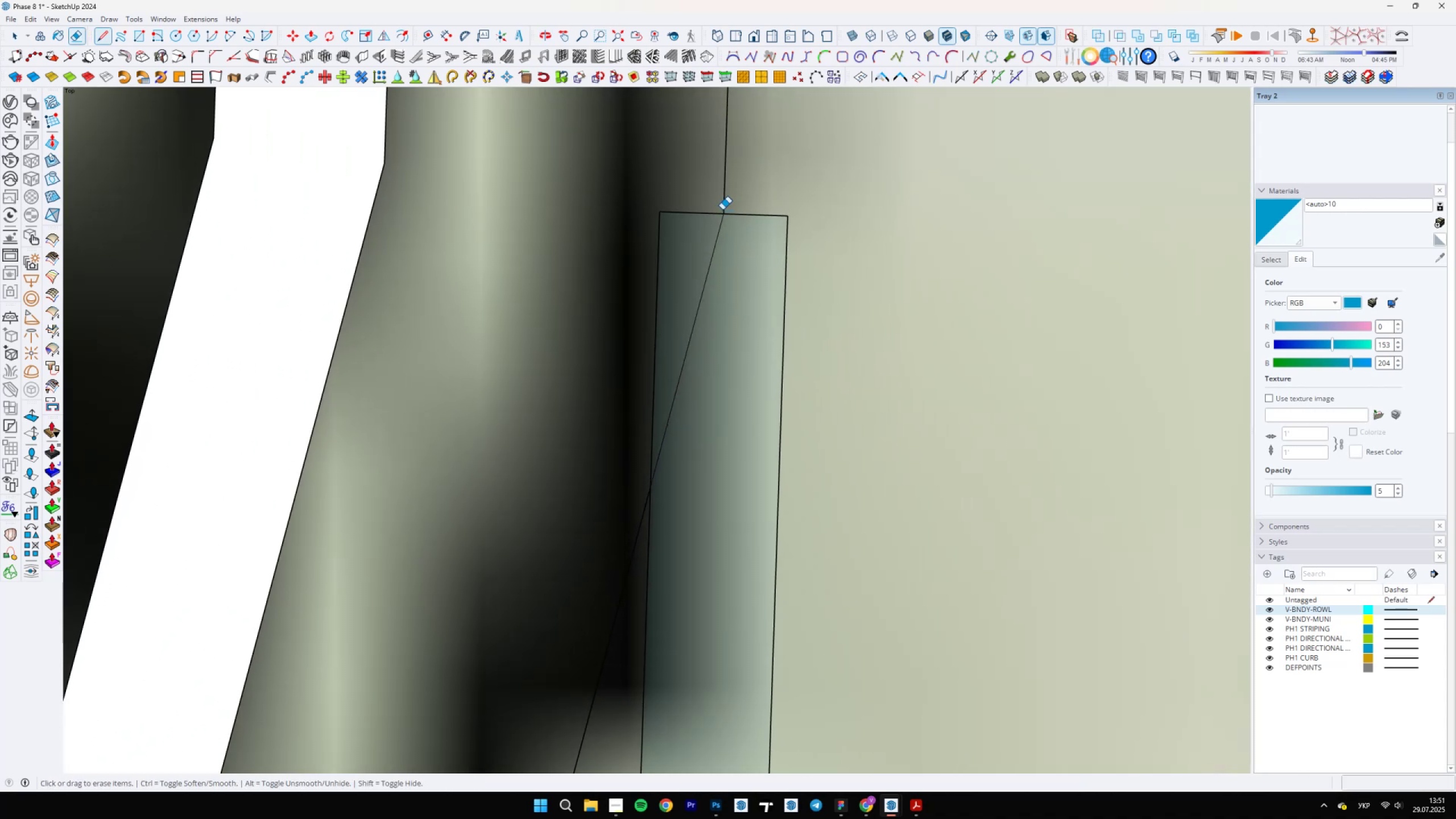 
left_click_drag(start_coordinate=[699, 209], to_coordinate=[622, 361])
 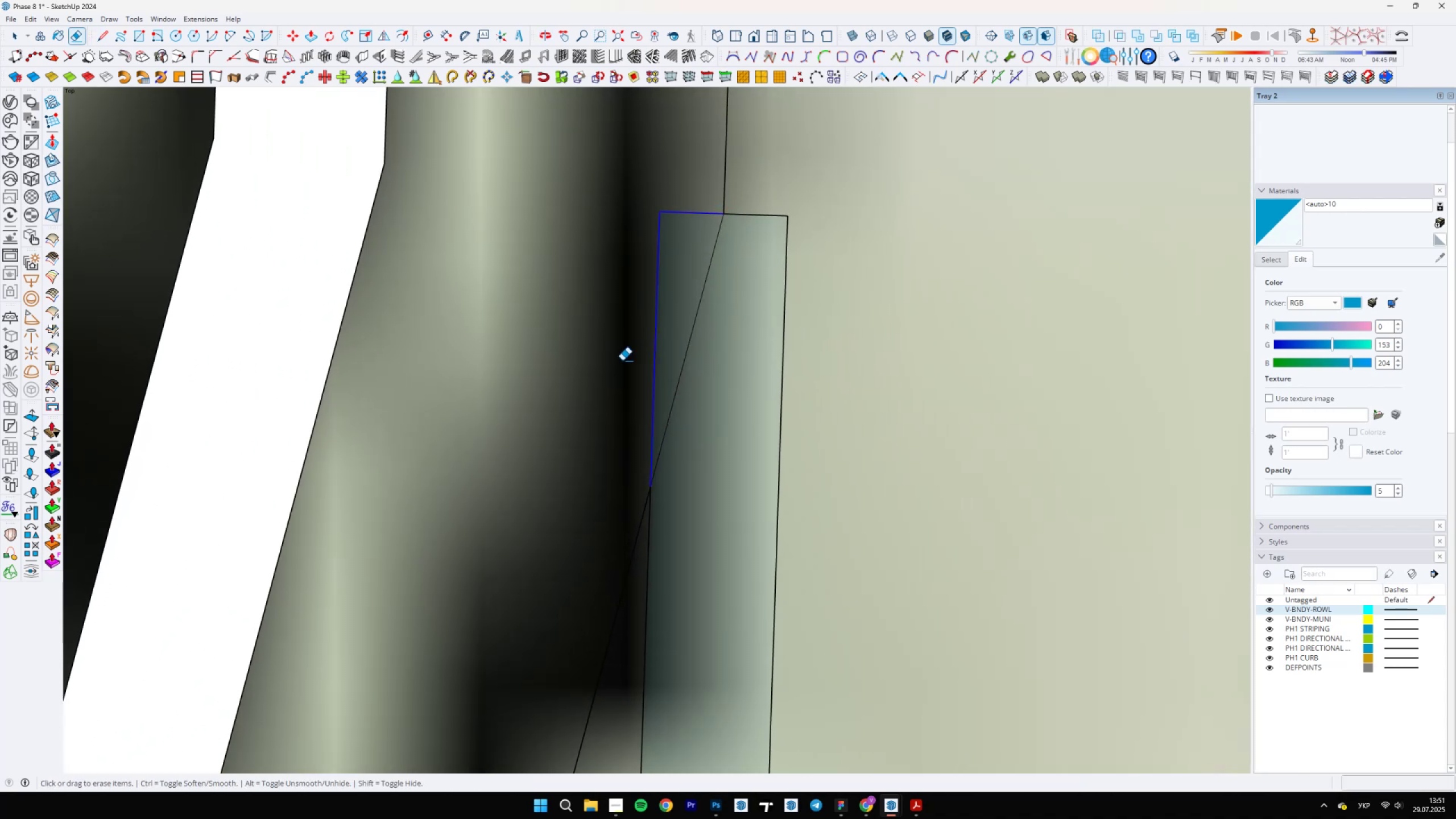 
scroll: coordinate [658, 300], scroll_direction: down, amount: 5.0
 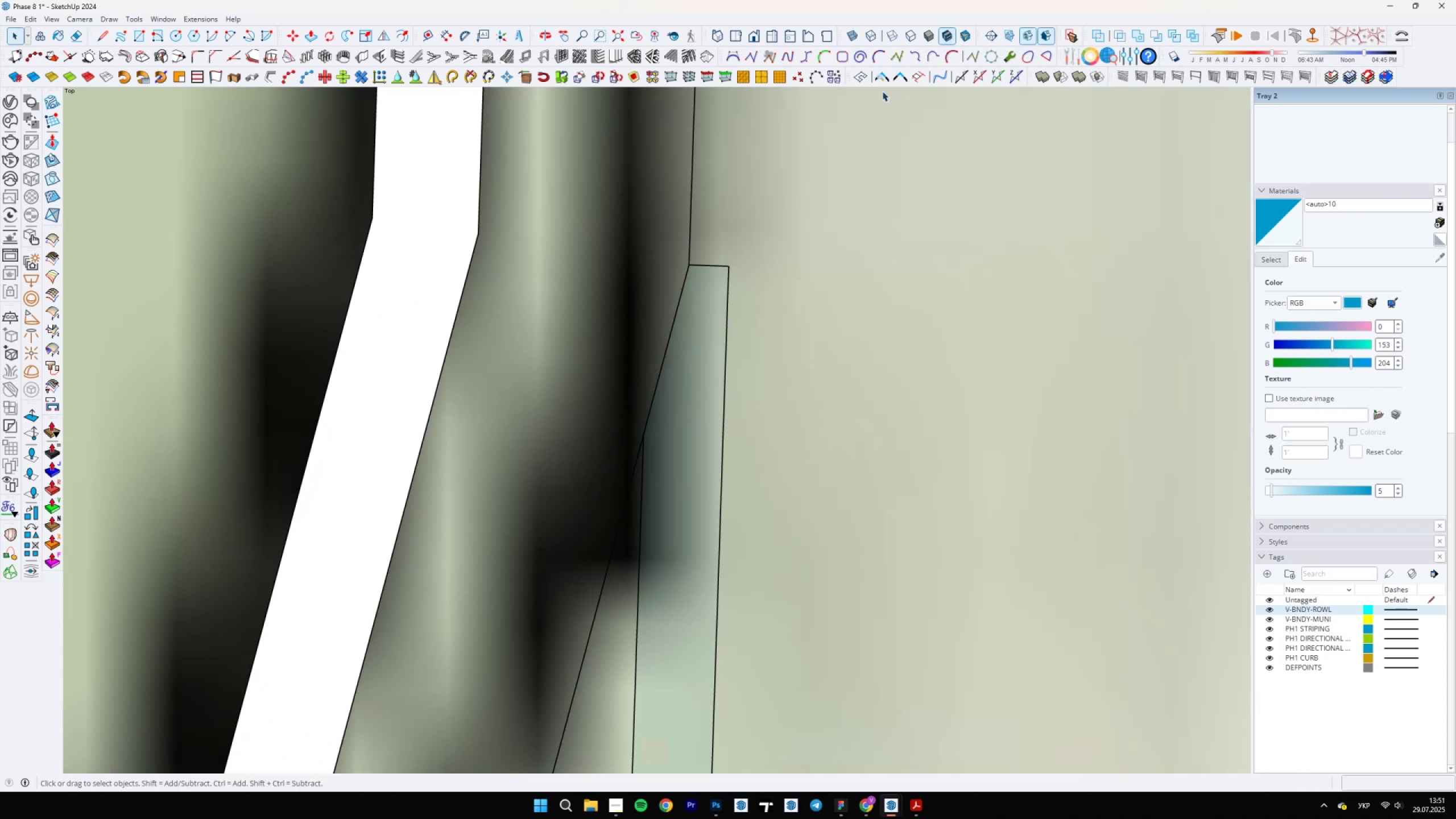 
key(Space)
 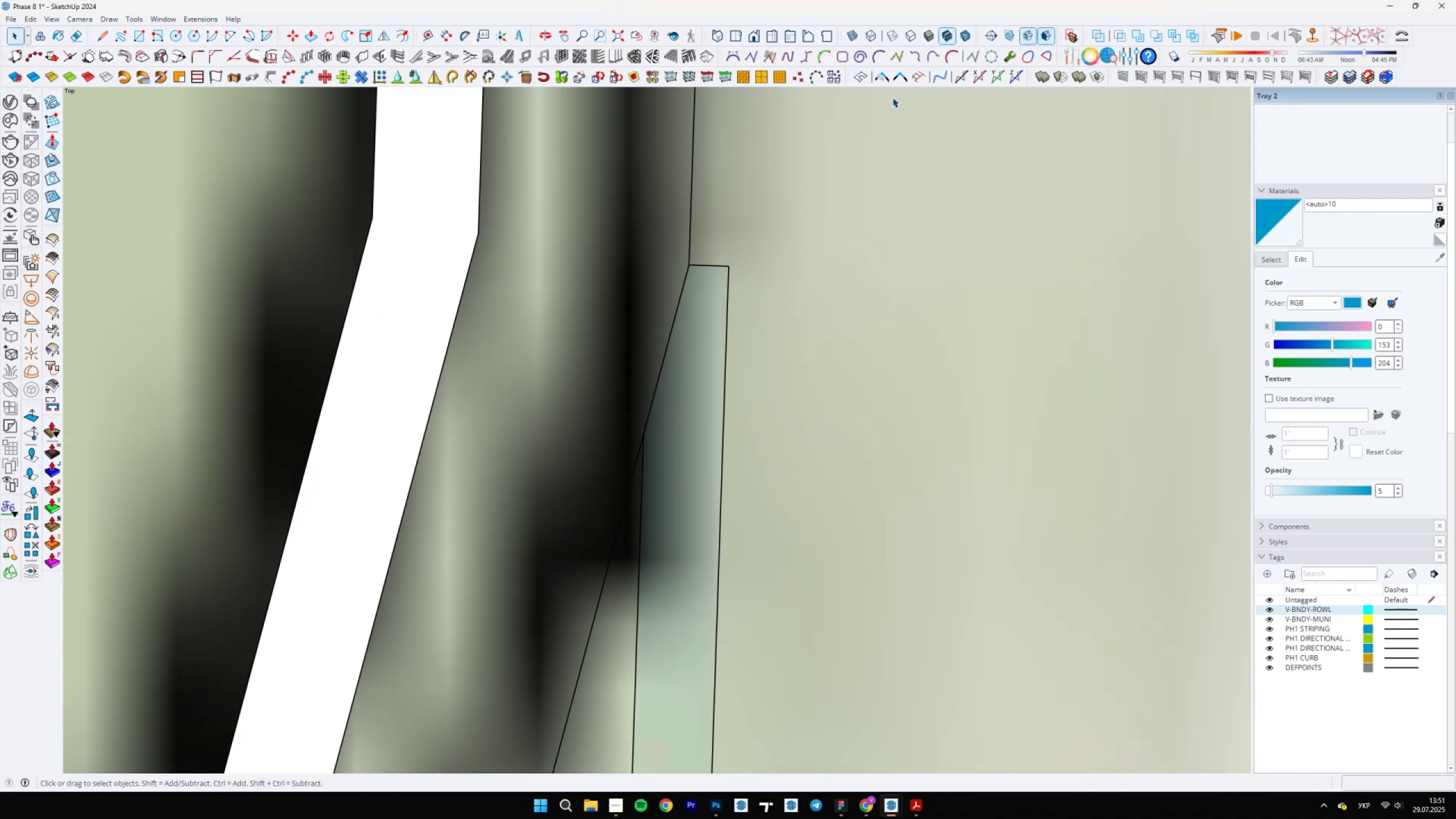 
left_click([888, 77])
 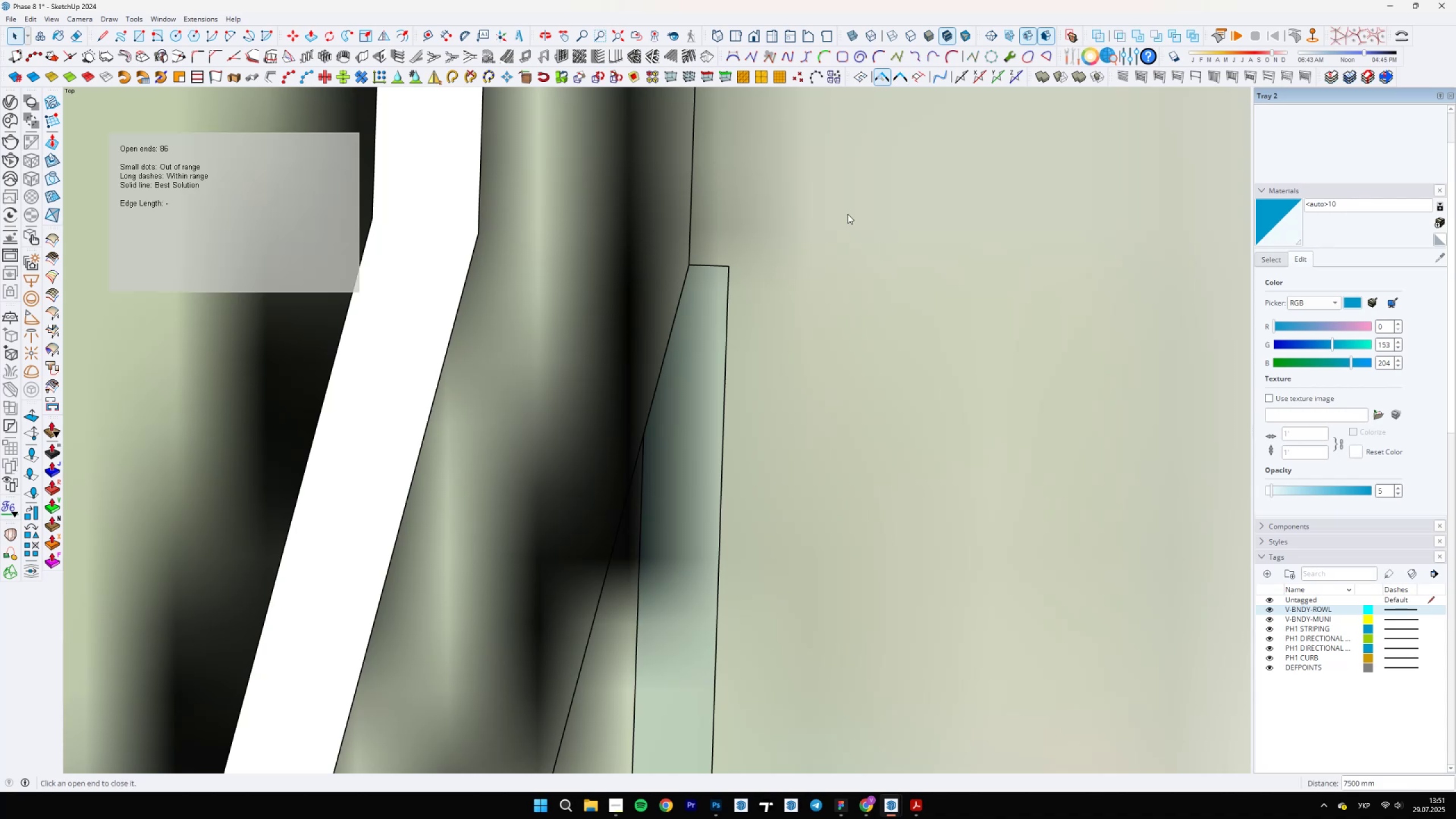 
scroll: coordinate [636, 447], scroll_direction: down, amount: 50.0
 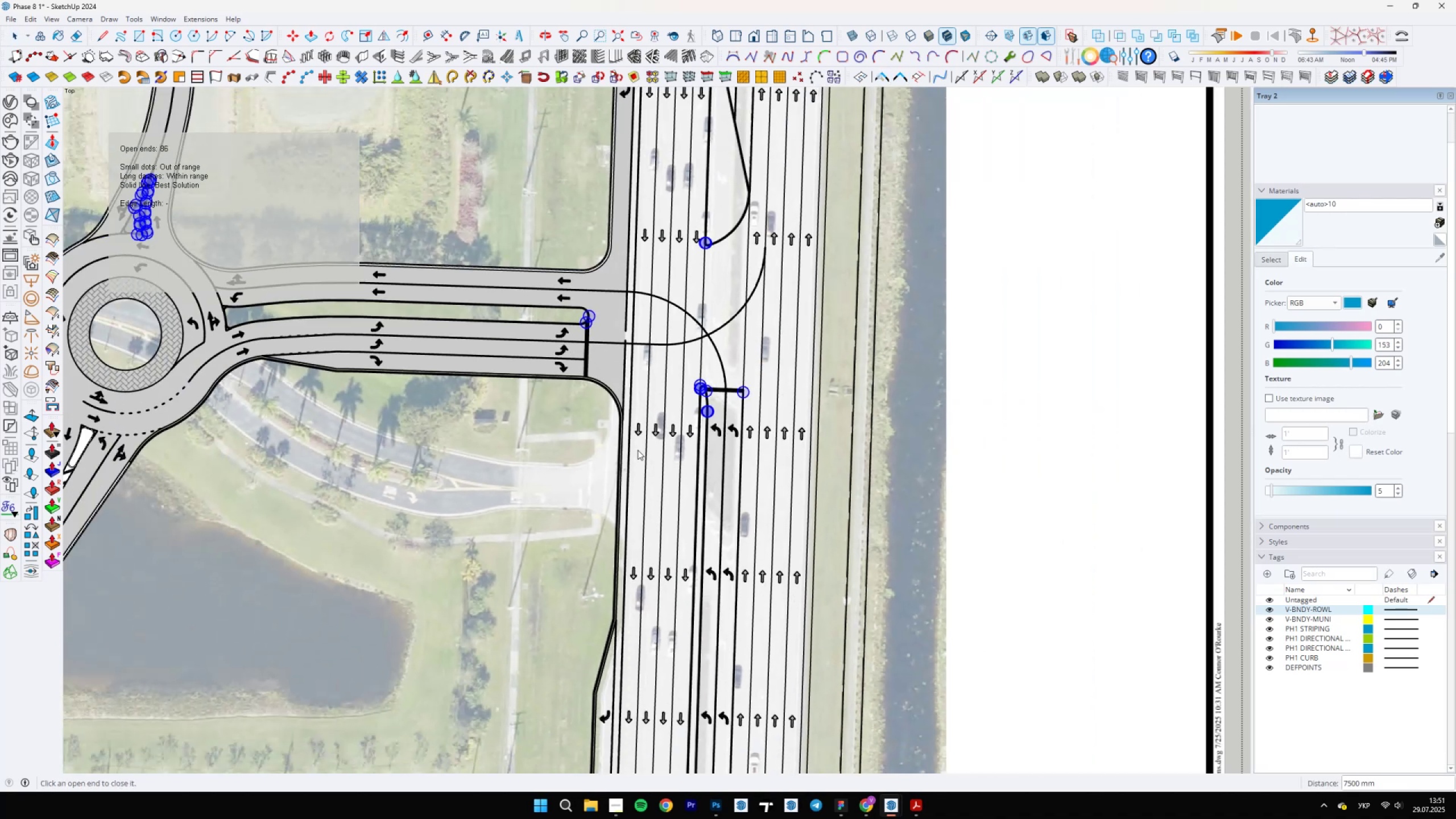 
scroll: coordinate [652, 458], scroll_direction: up, amount: 15.0
 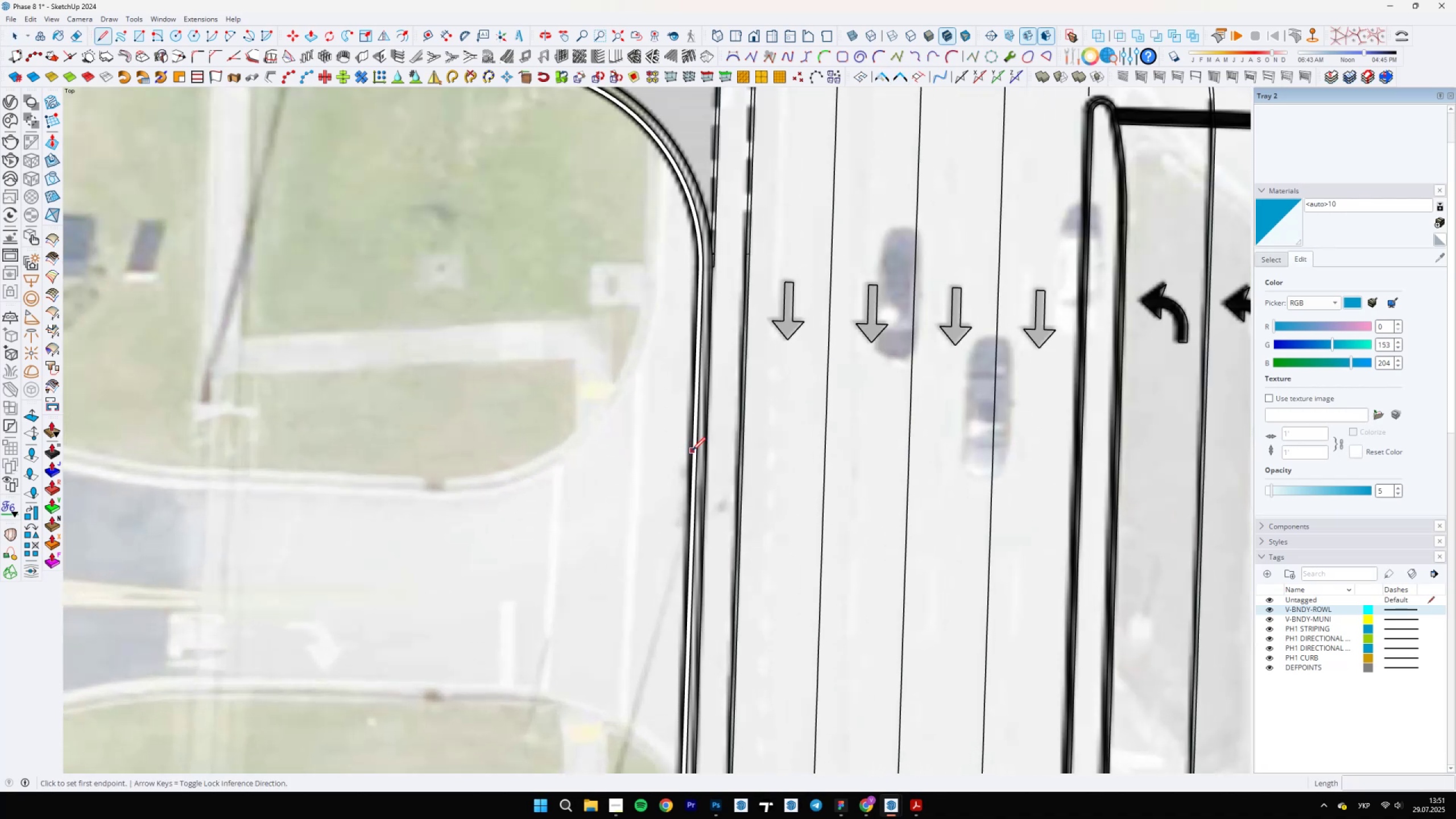 
key(L)
 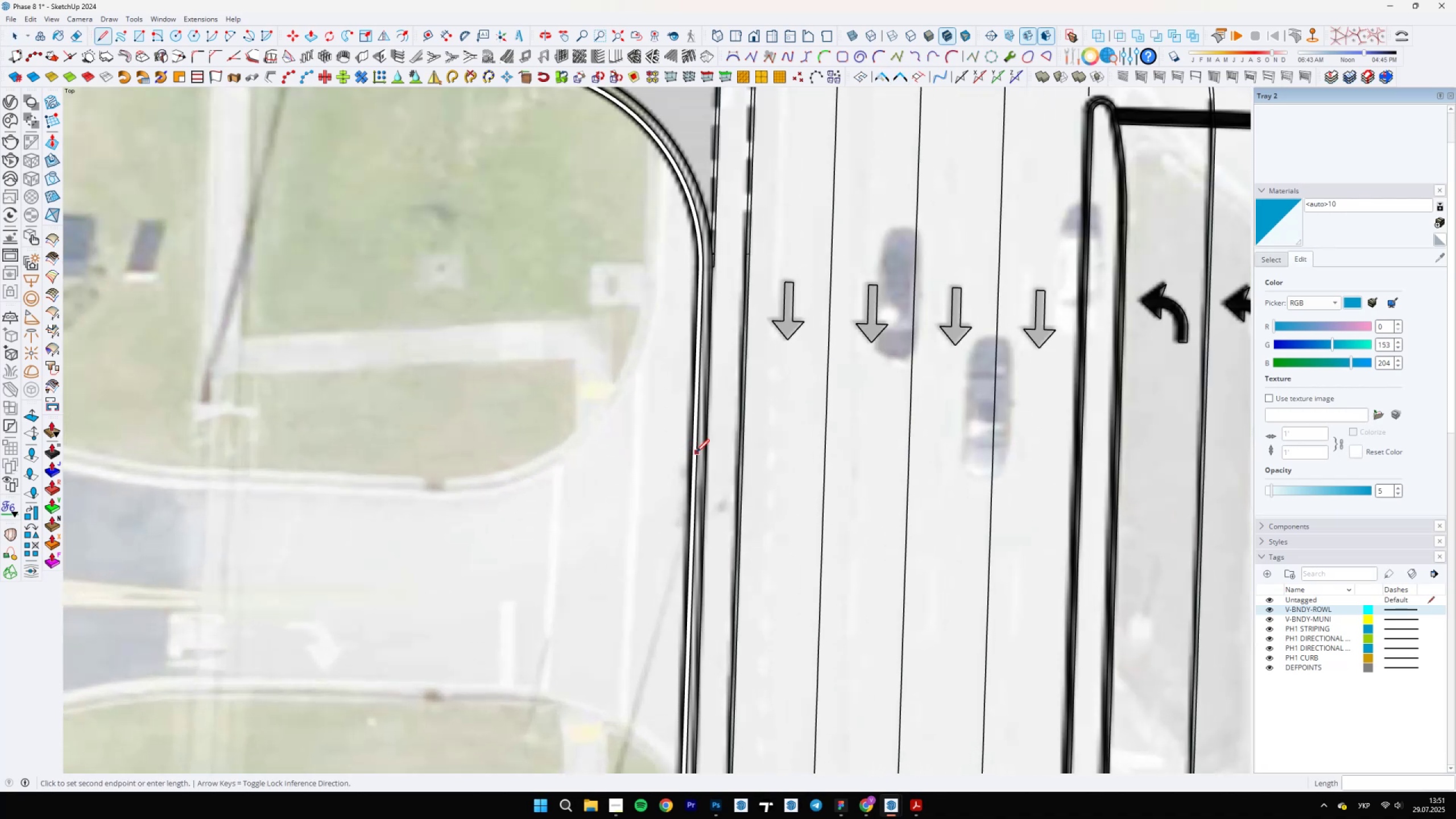 
double_click([706, 474])
 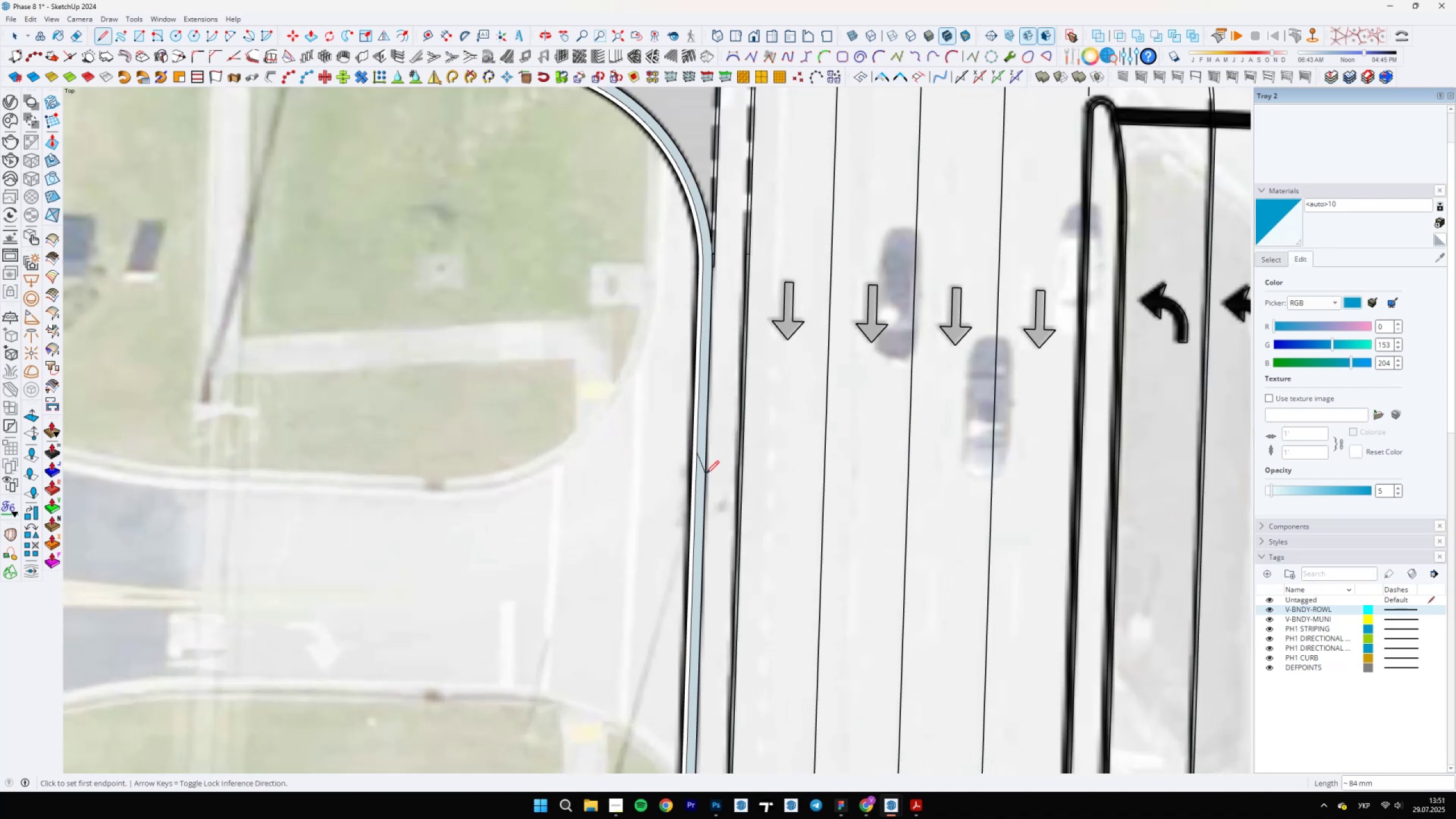 
key(E)
 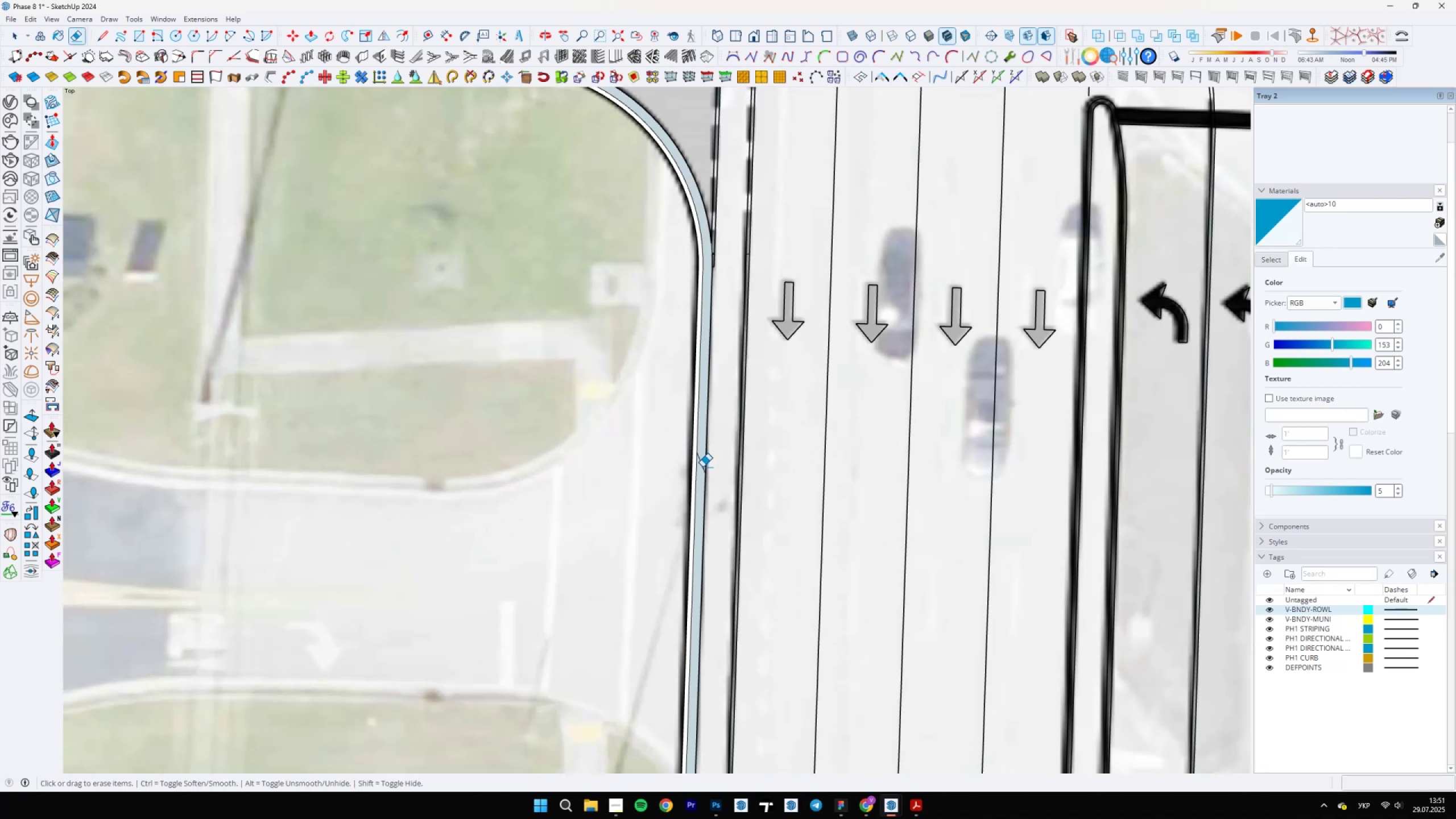 
triple_click([702, 467])
 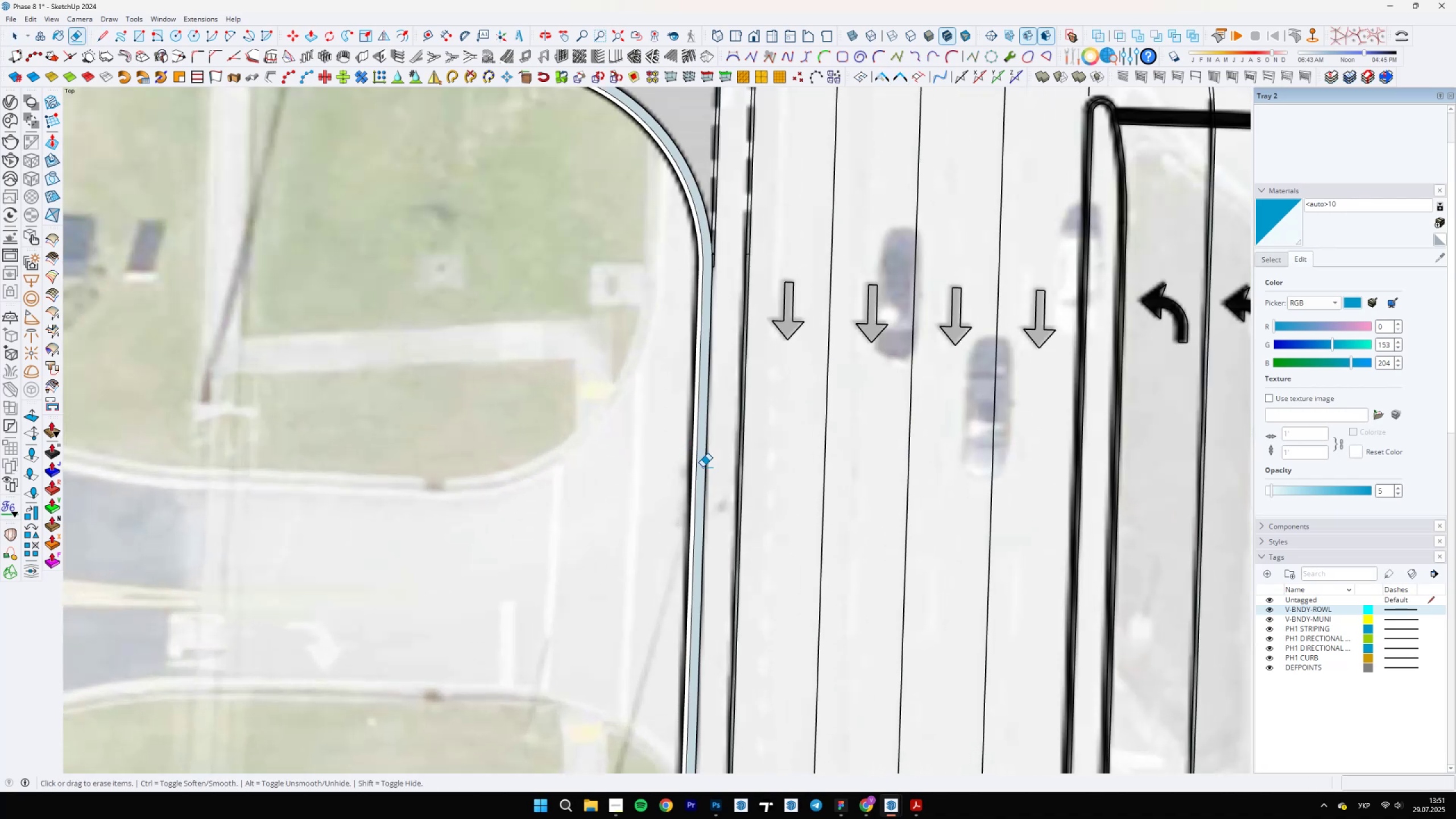 
key(Space)
 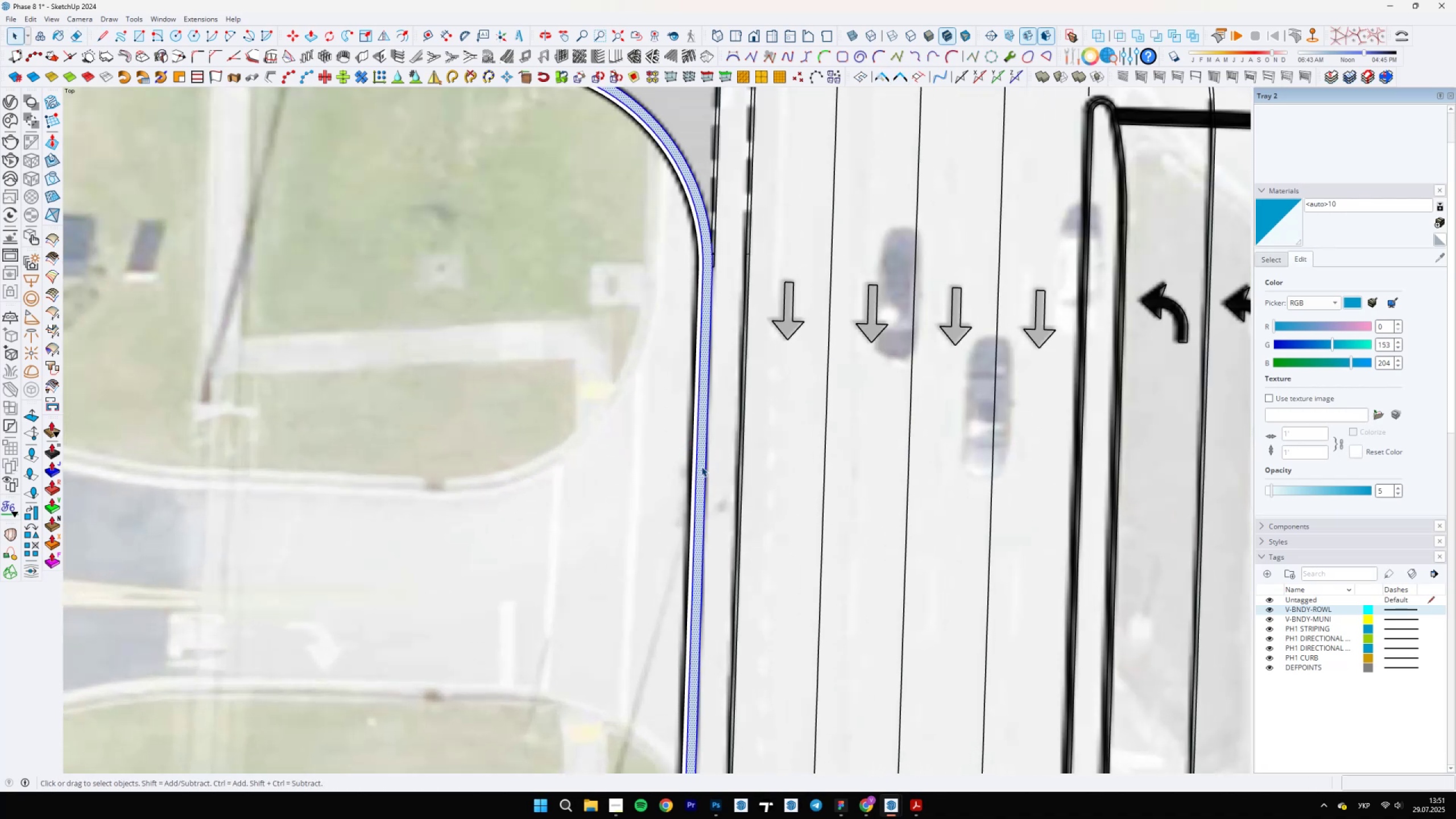 
right_click([701, 466])
 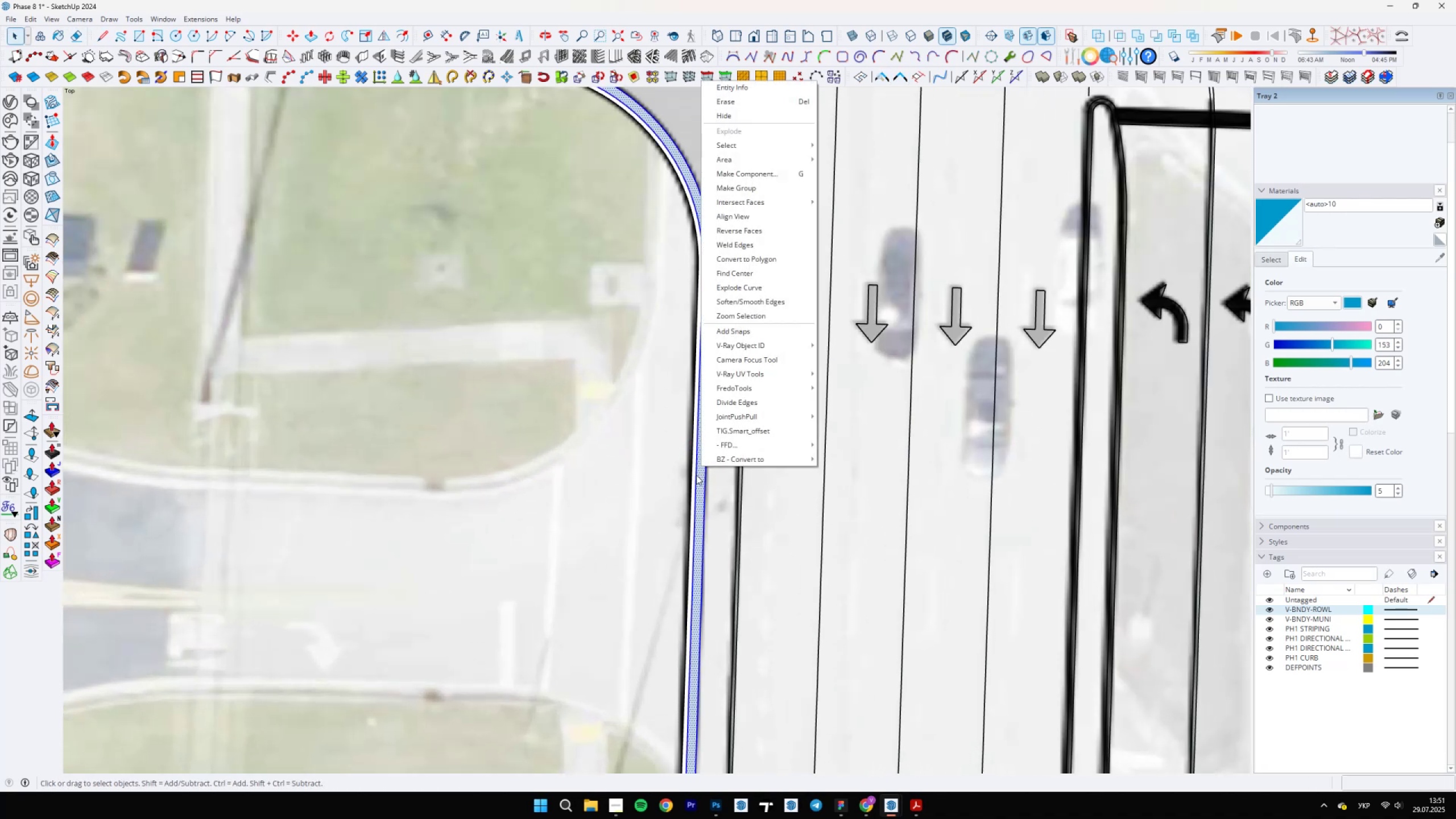 
left_click([697, 487])
 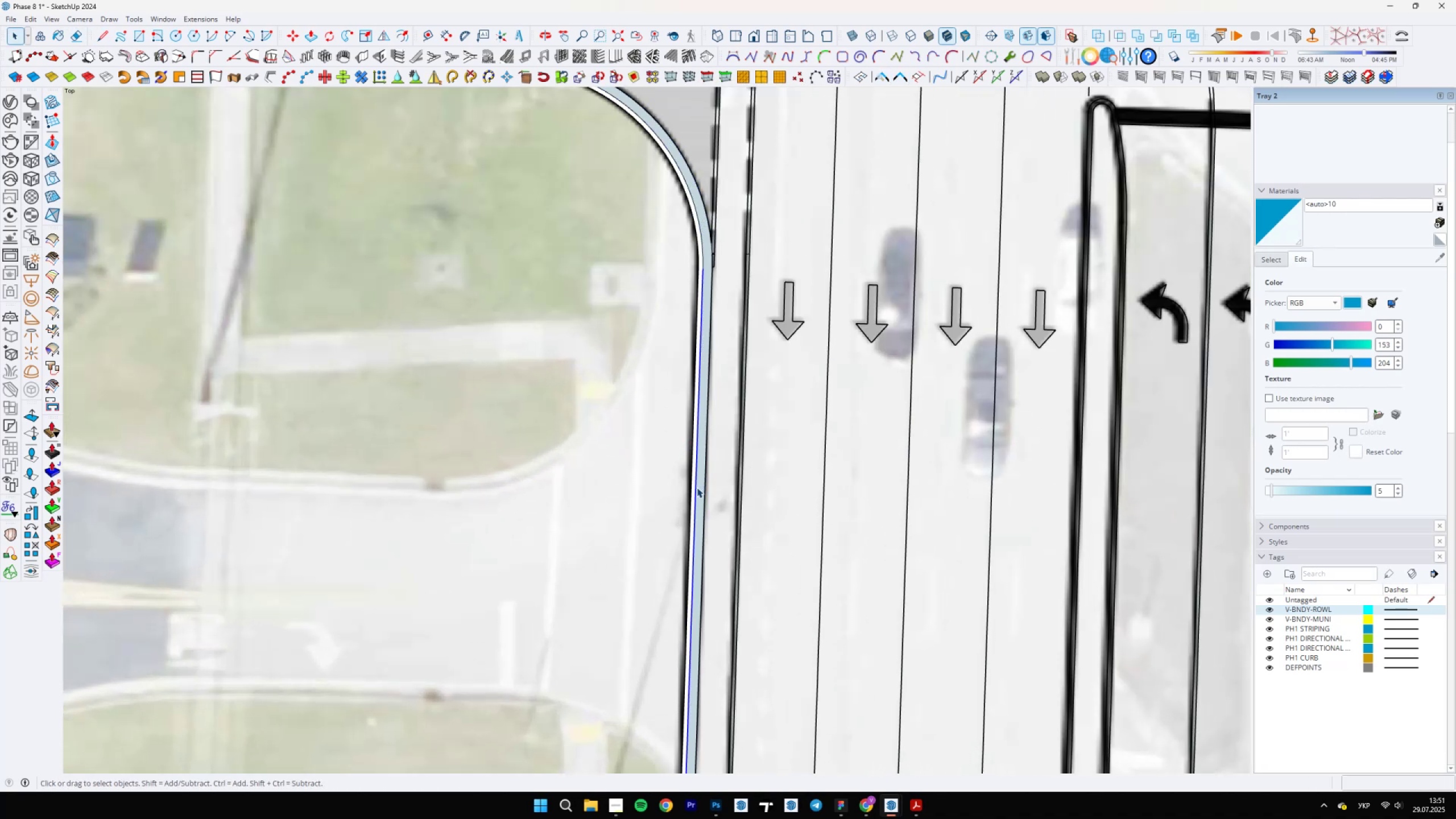 
right_click([697, 487])
 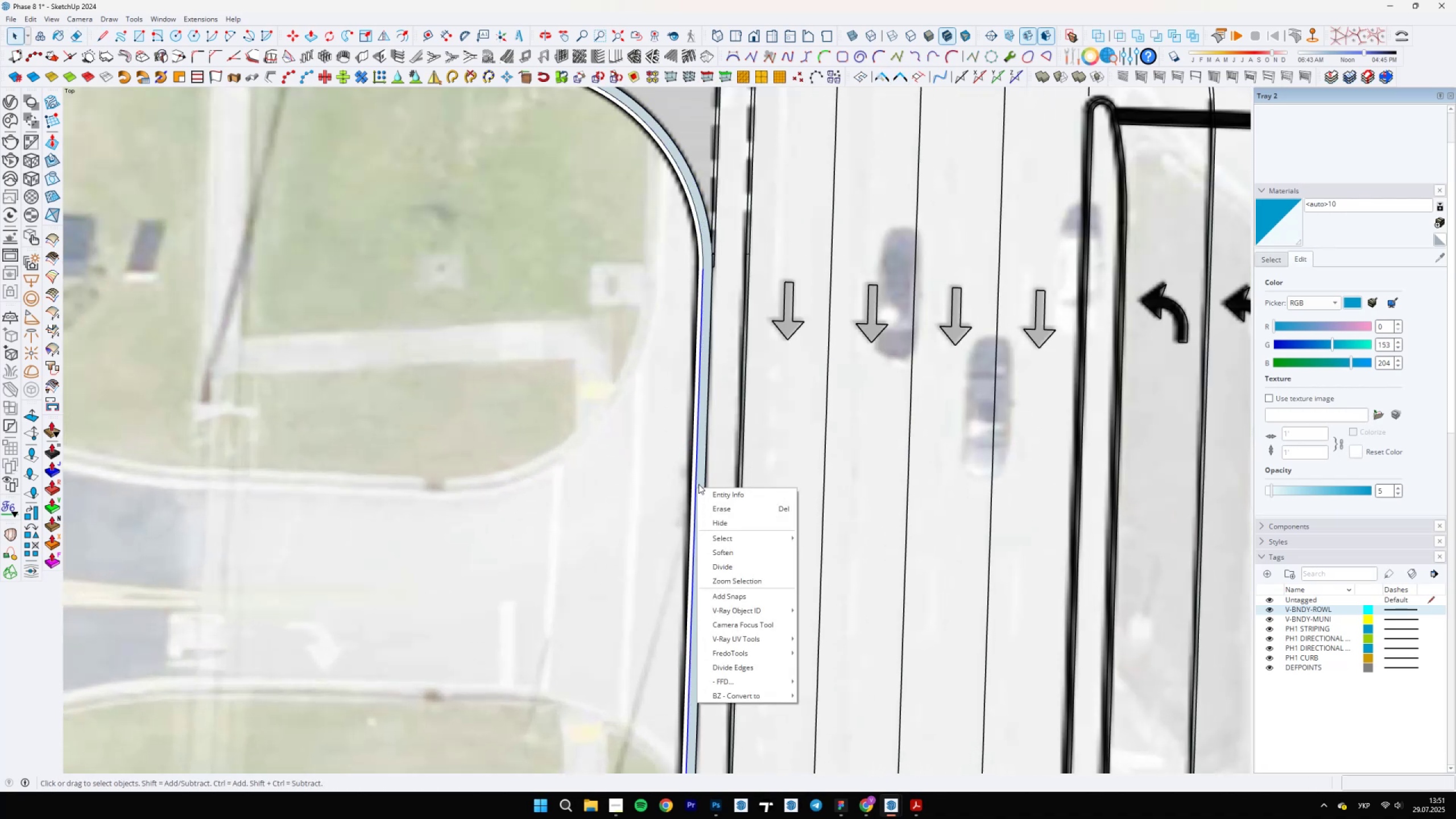 
left_click([701, 469])
 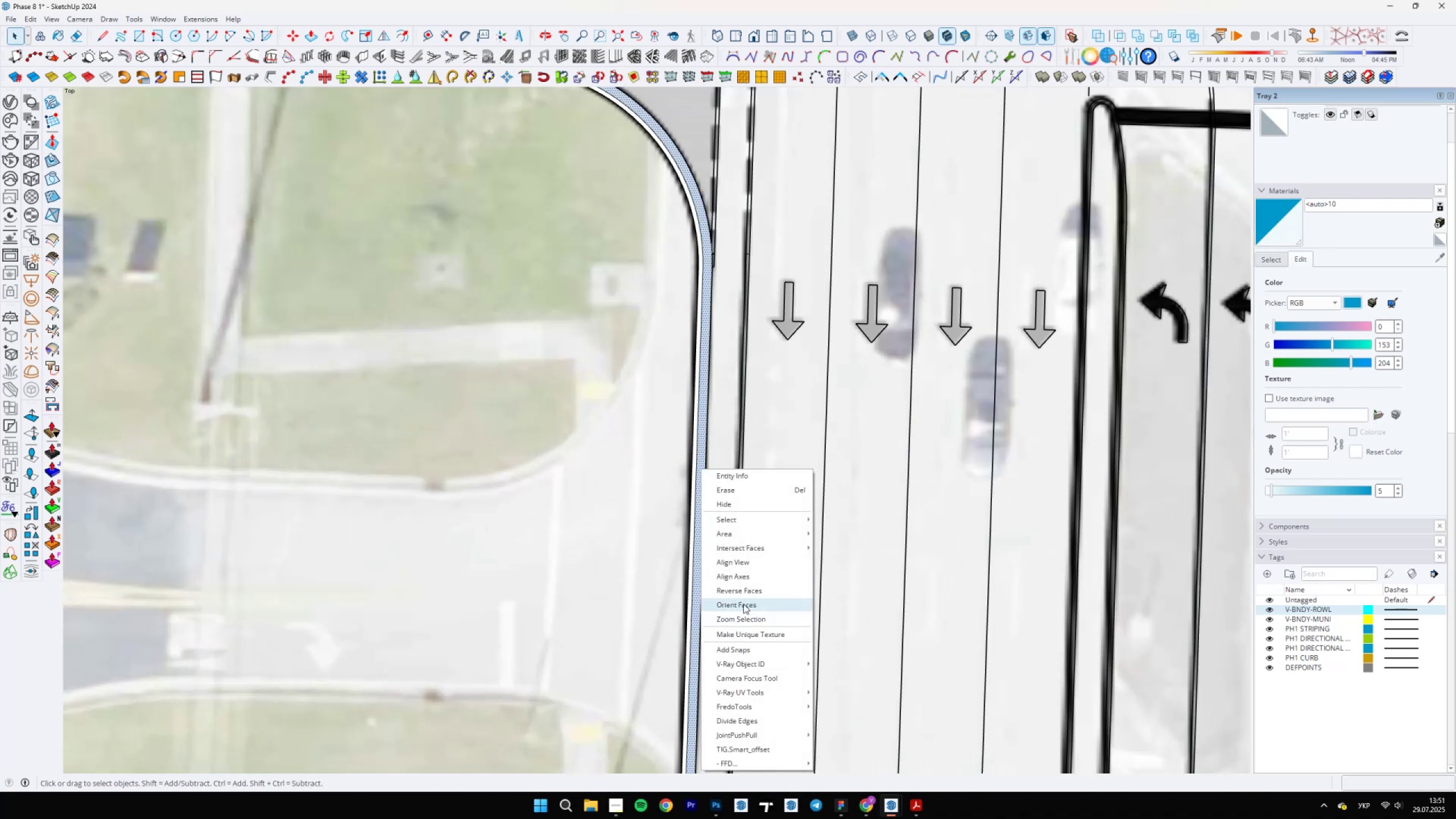 
left_click([743, 594])
 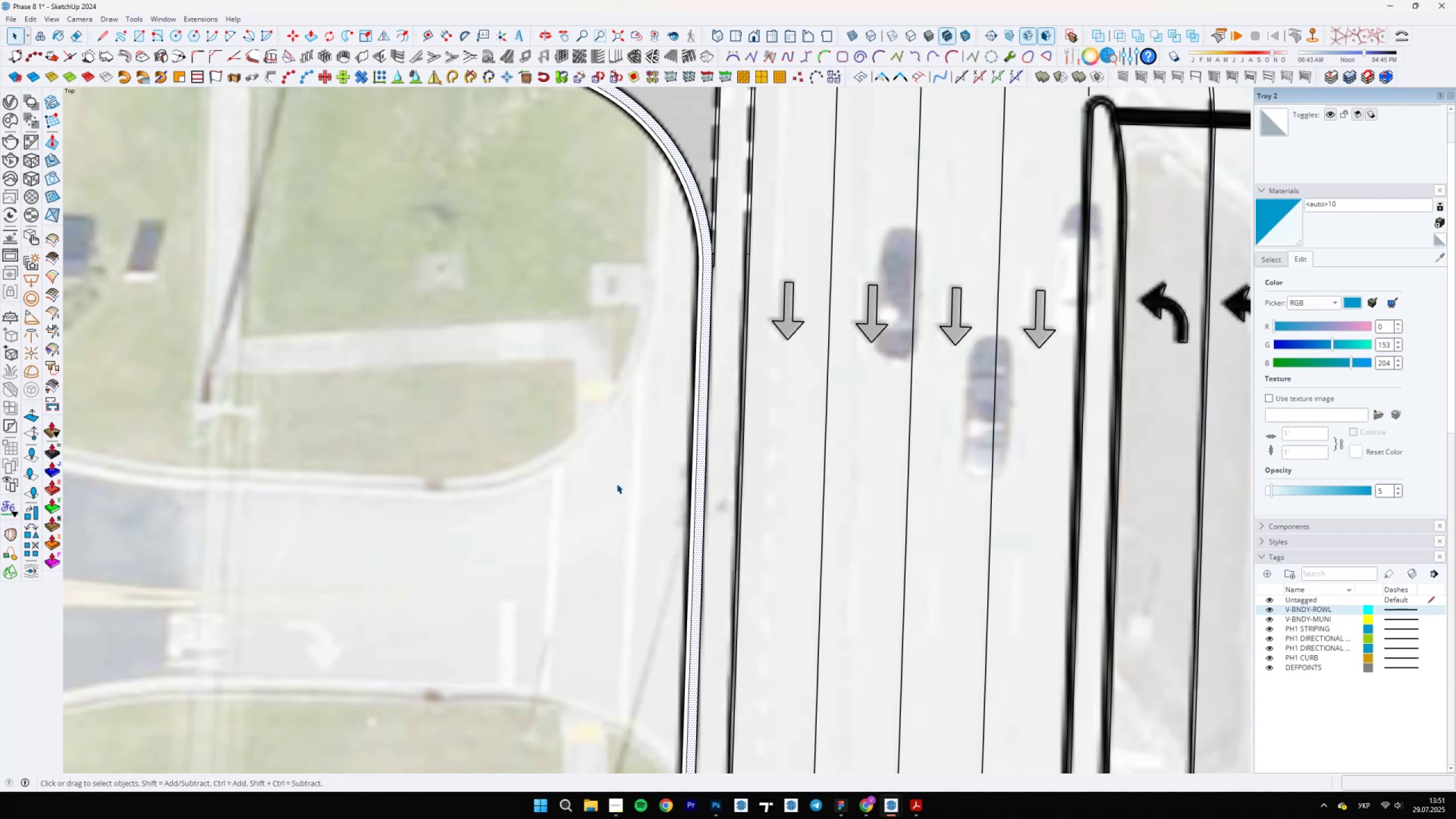 
scroll: coordinate [721, 628], scroll_direction: down, amount: 1.0
 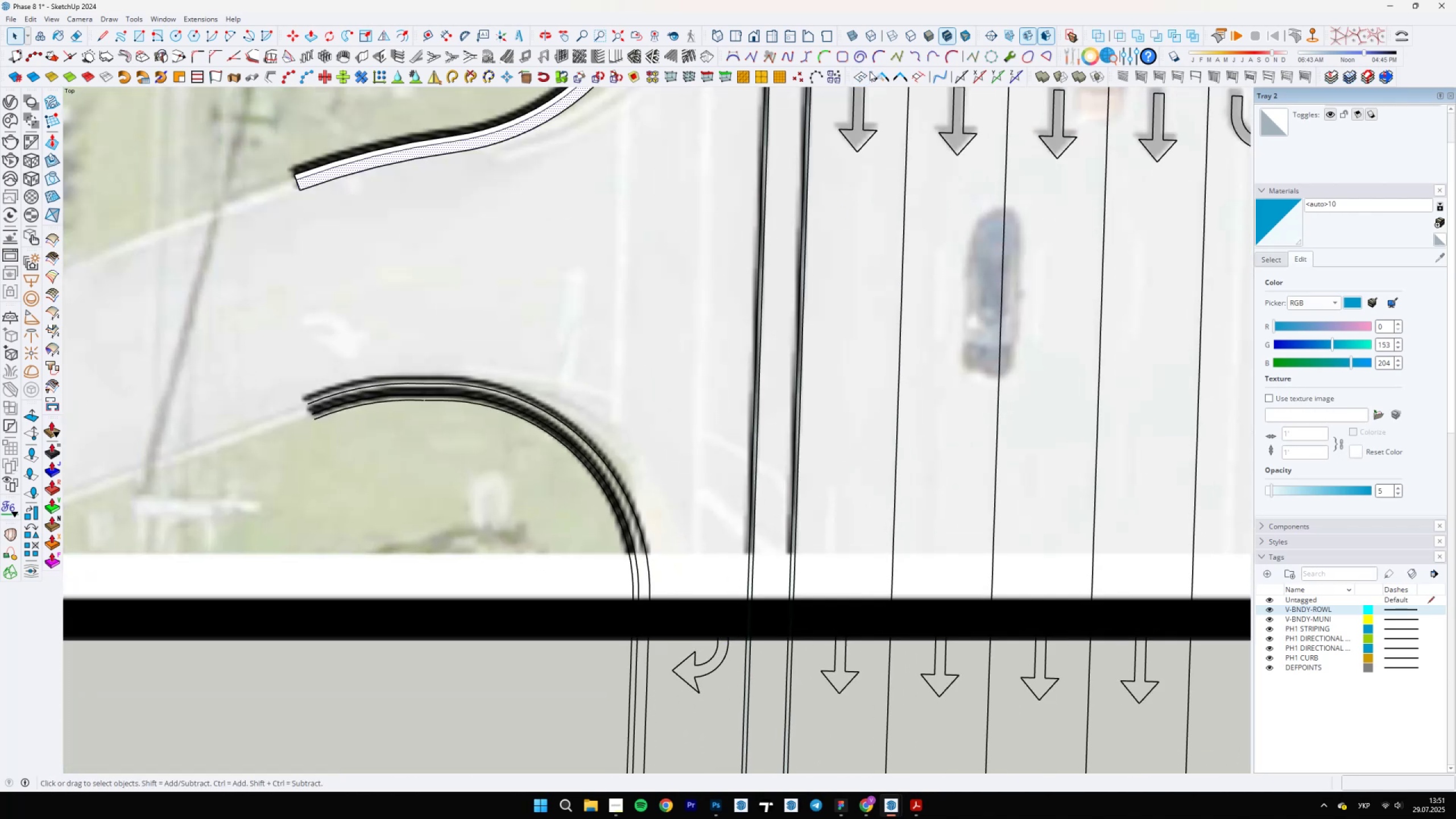 
left_click([883, 72])
 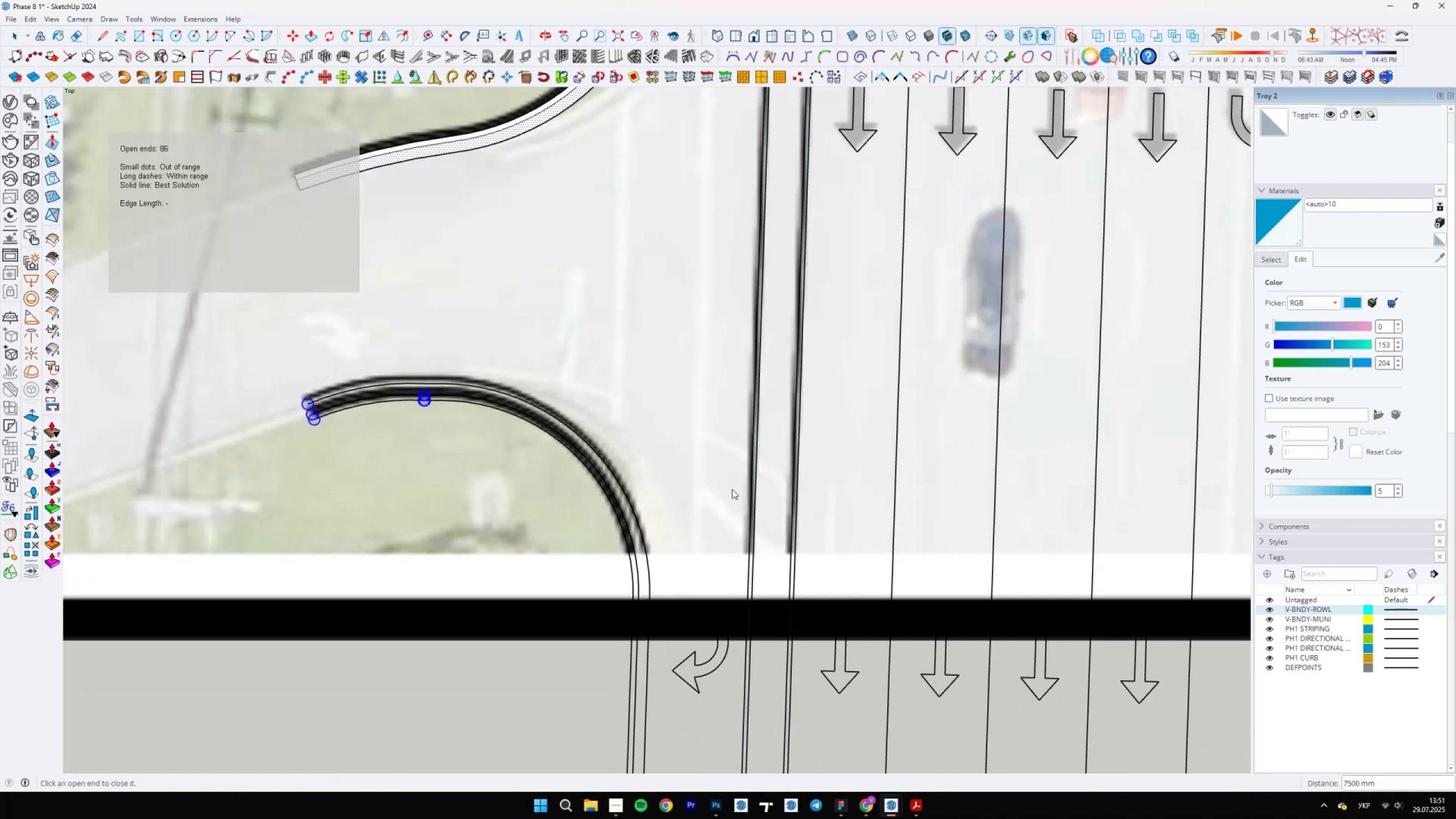 
scroll: coordinate [624, 394], scroll_direction: up, amount: 33.0
 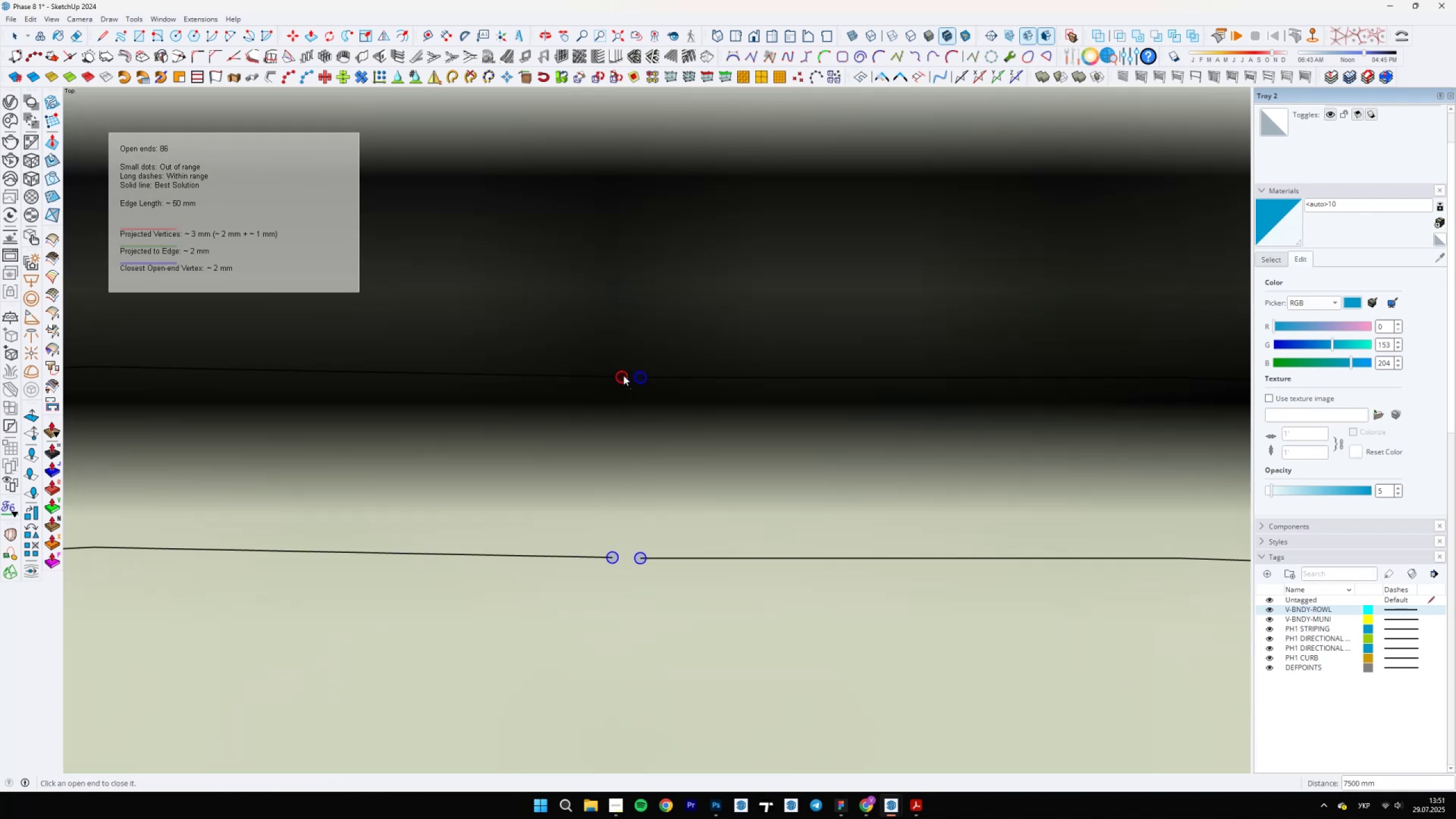 
left_click([623, 375])
 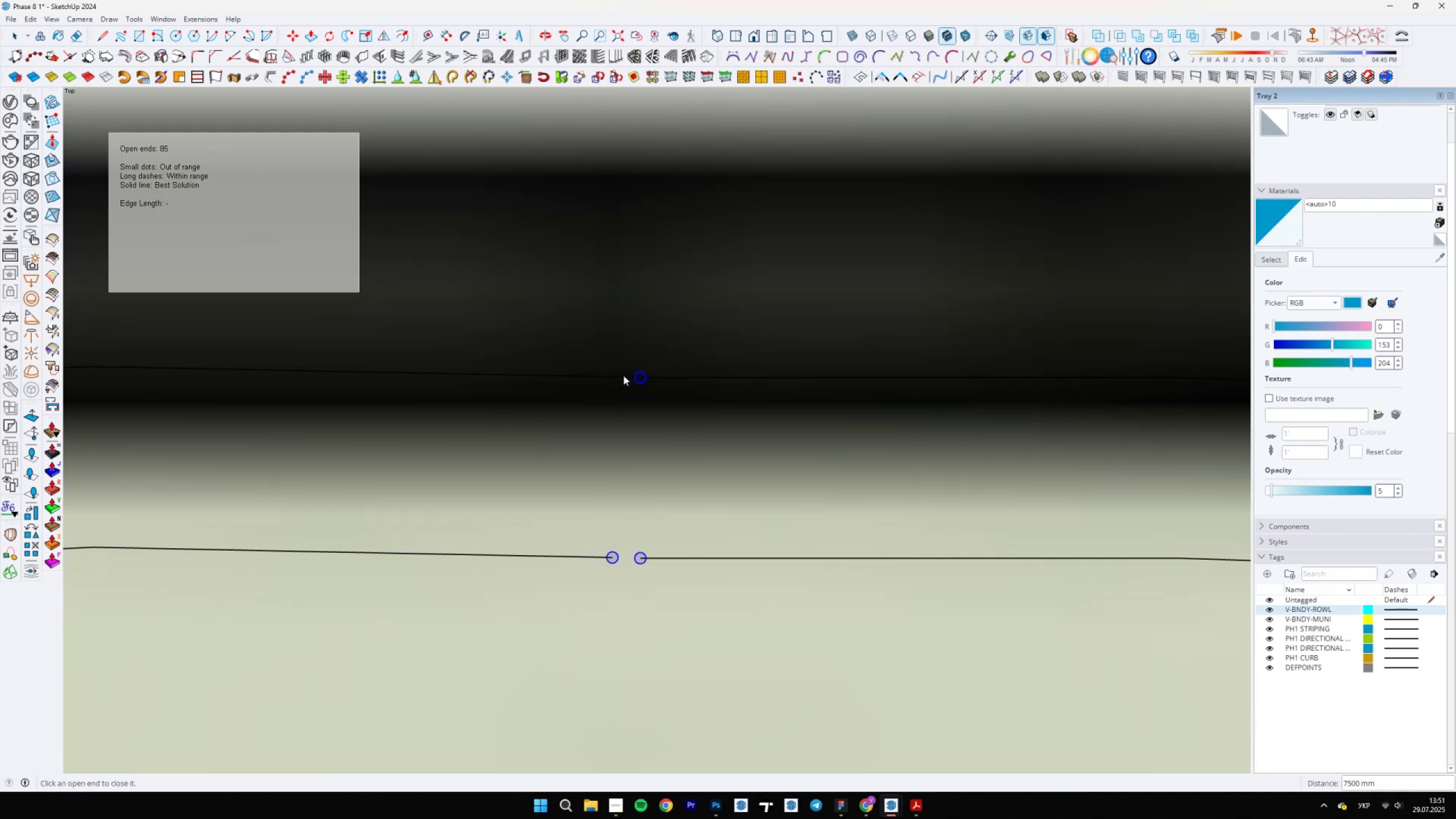 
scroll: coordinate [644, 375], scroll_direction: up, amount: 21.0
 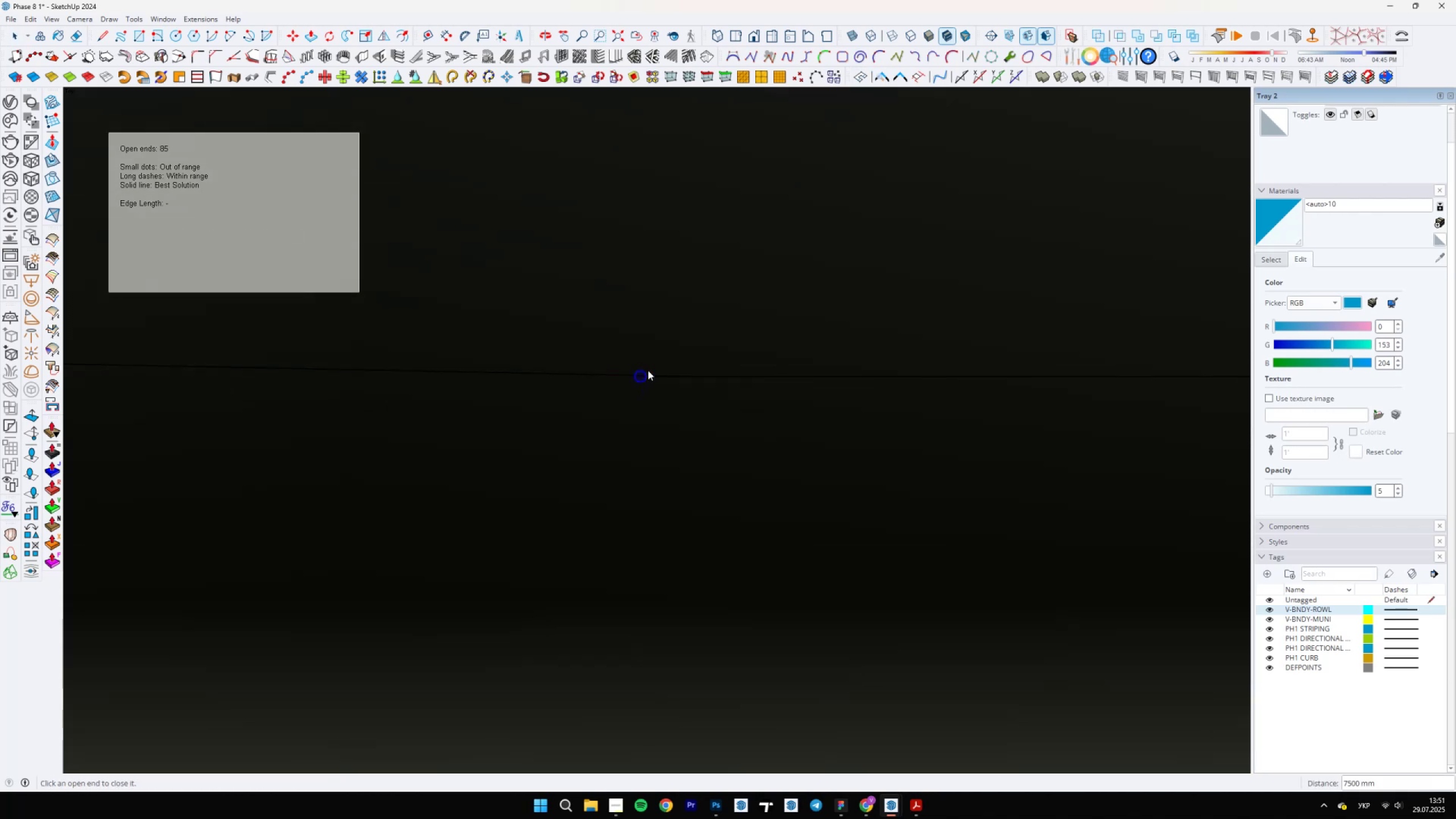 
key(Control+Z)
 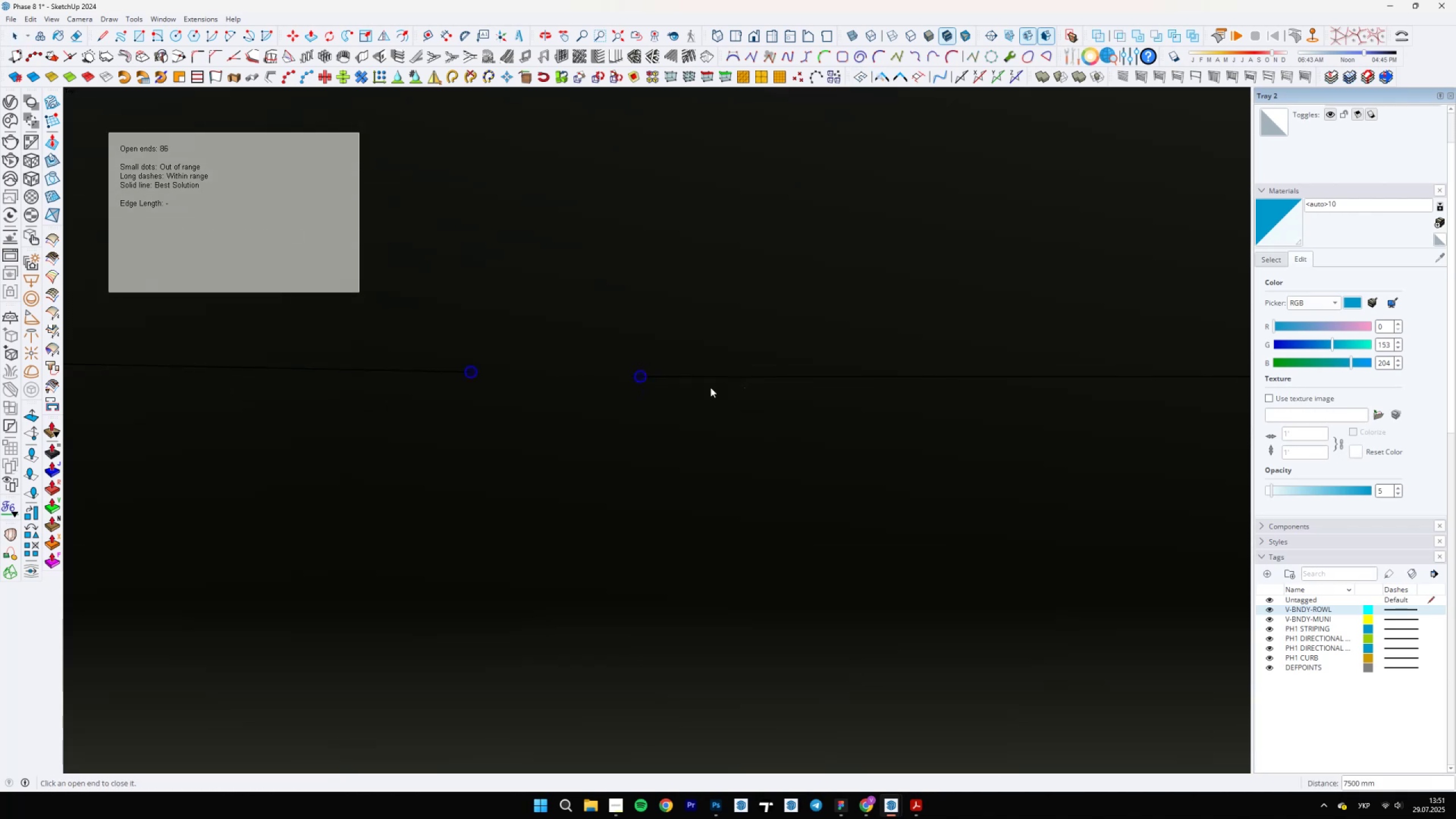 
key(L)
 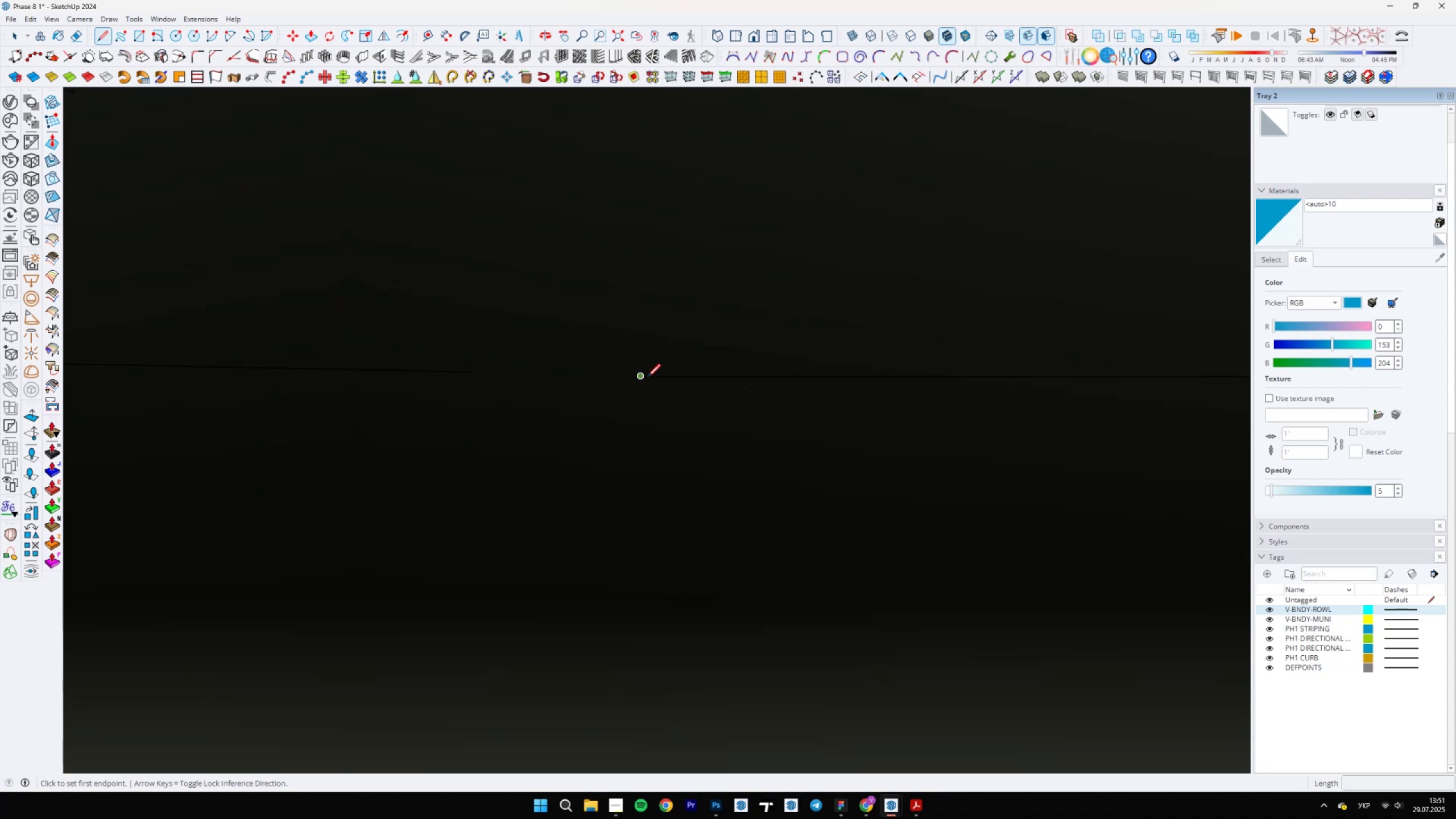 
left_click([647, 377])
 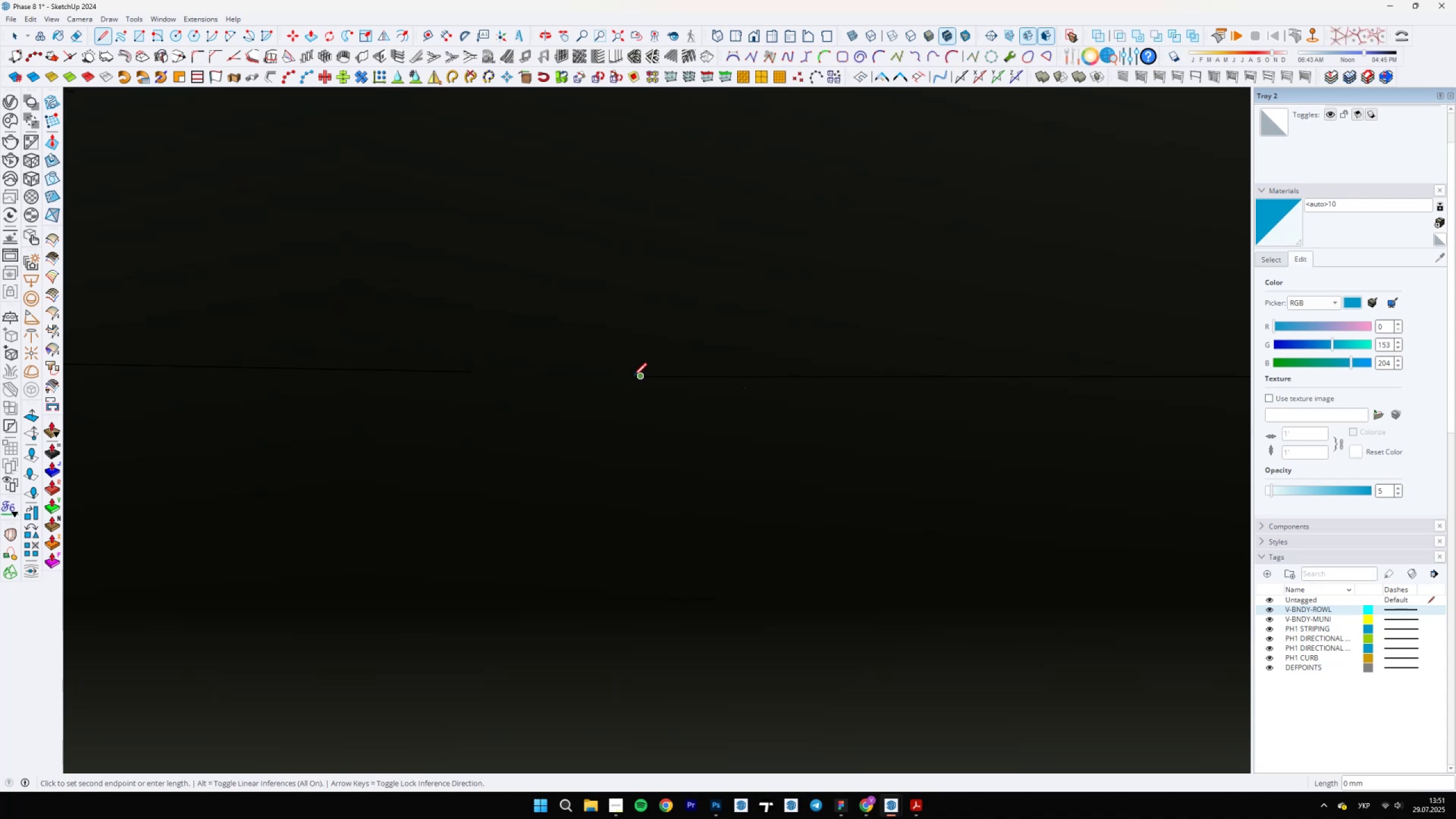 
scroll: coordinate [441, 373], scroll_direction: up, amount: 8.0
 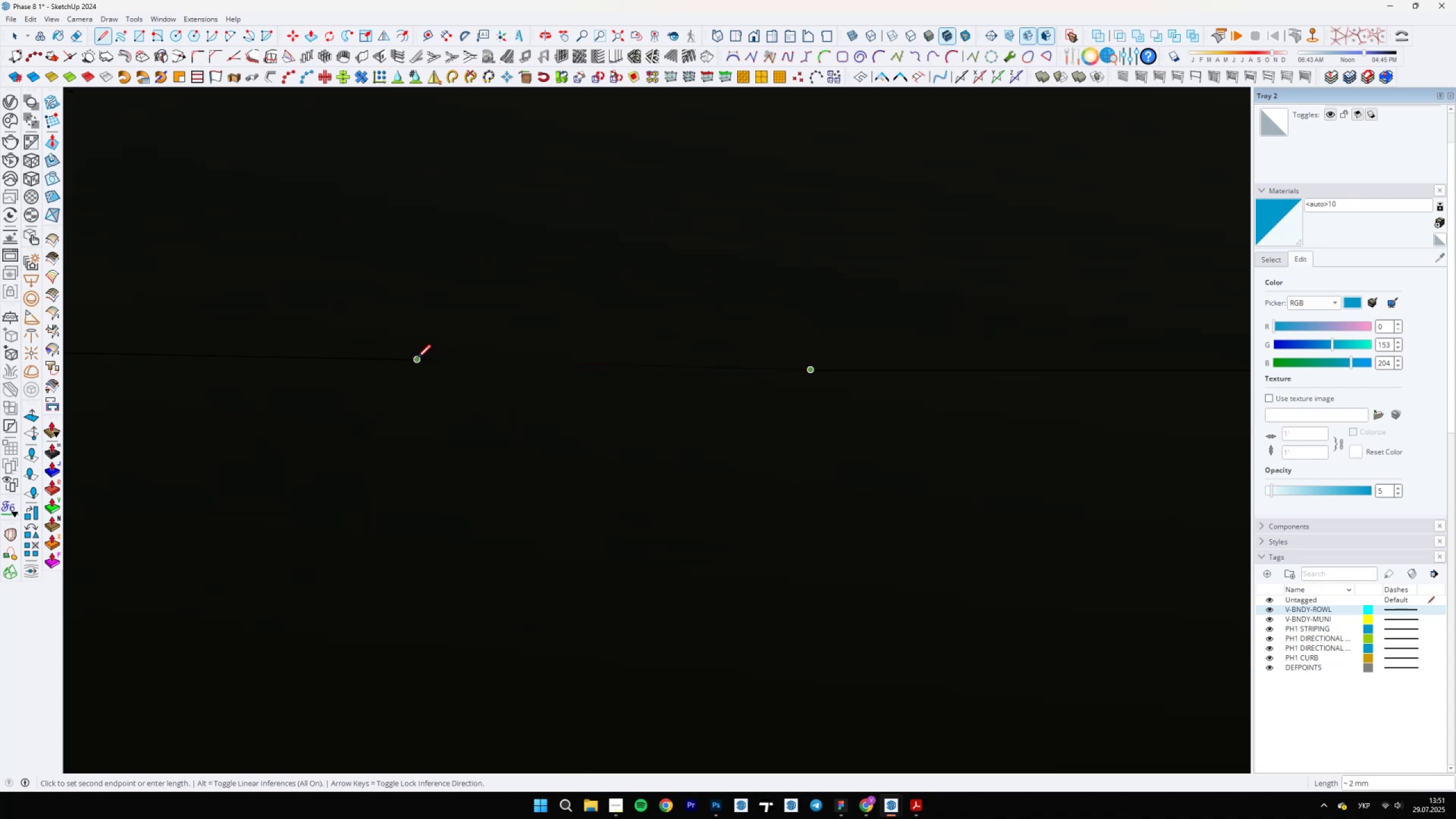 
scroll: coordinate [579, 585], scroll_direction: down, amount: 20.0
 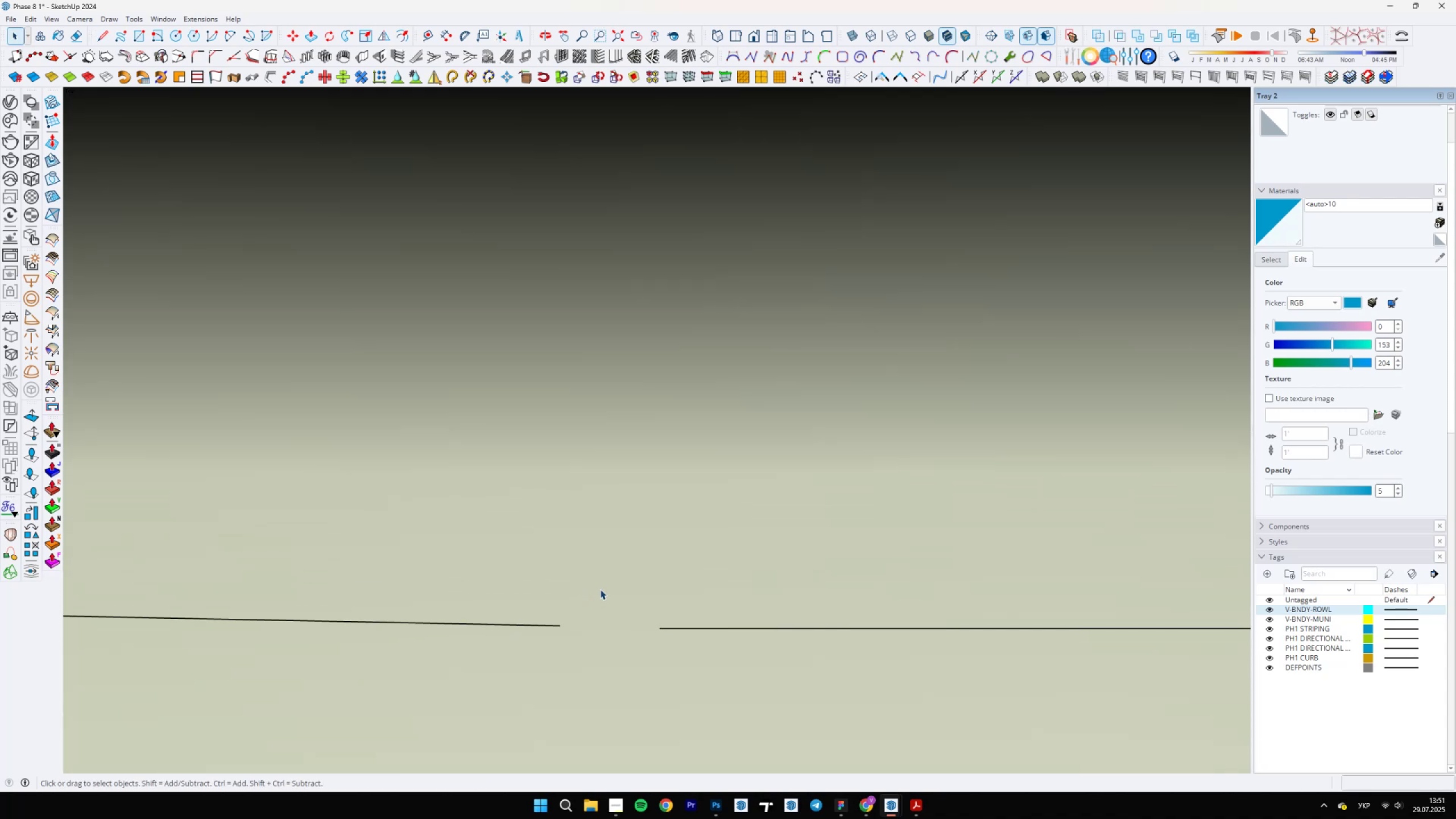 
key(Space)
 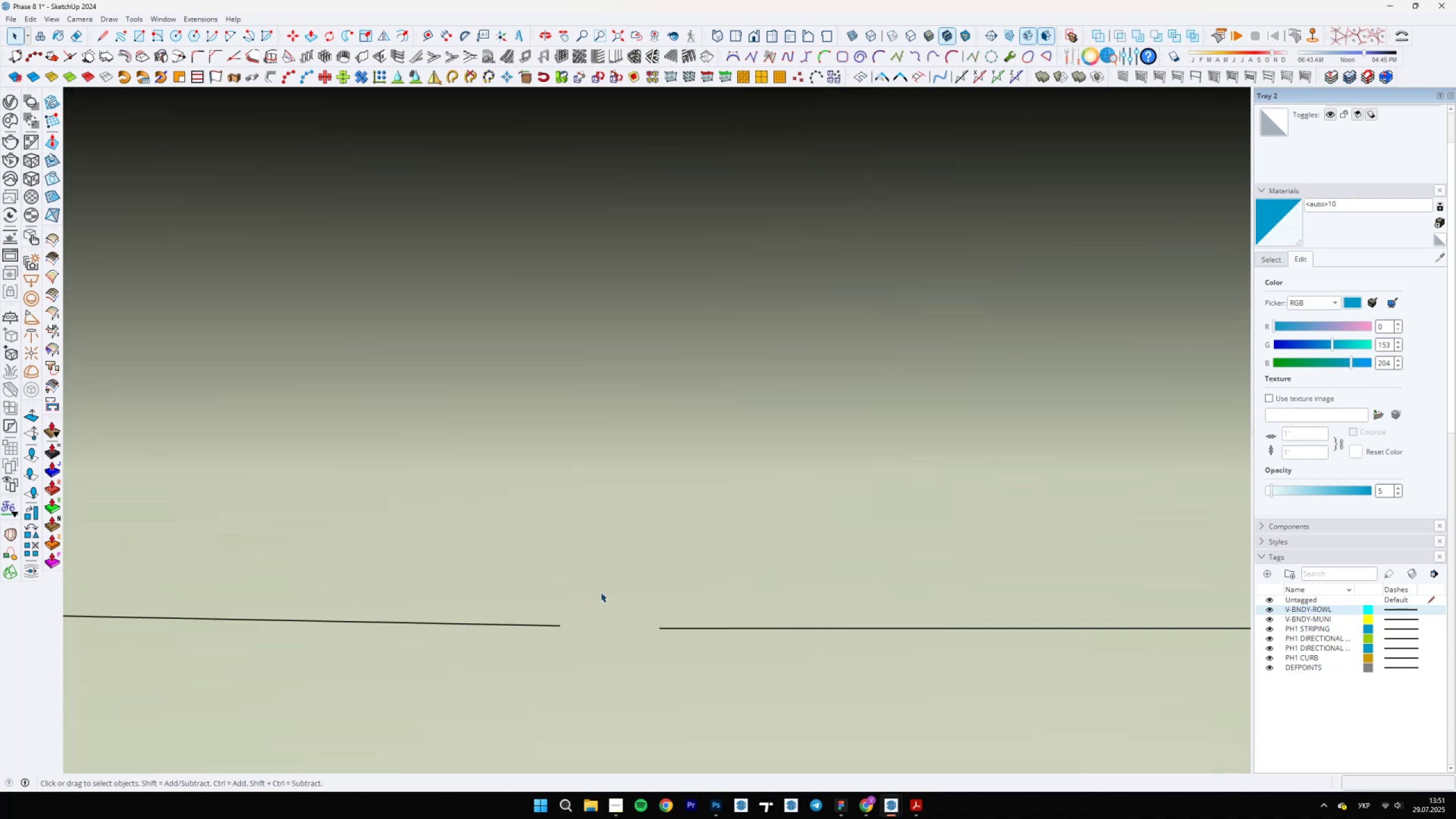 
key(L)
 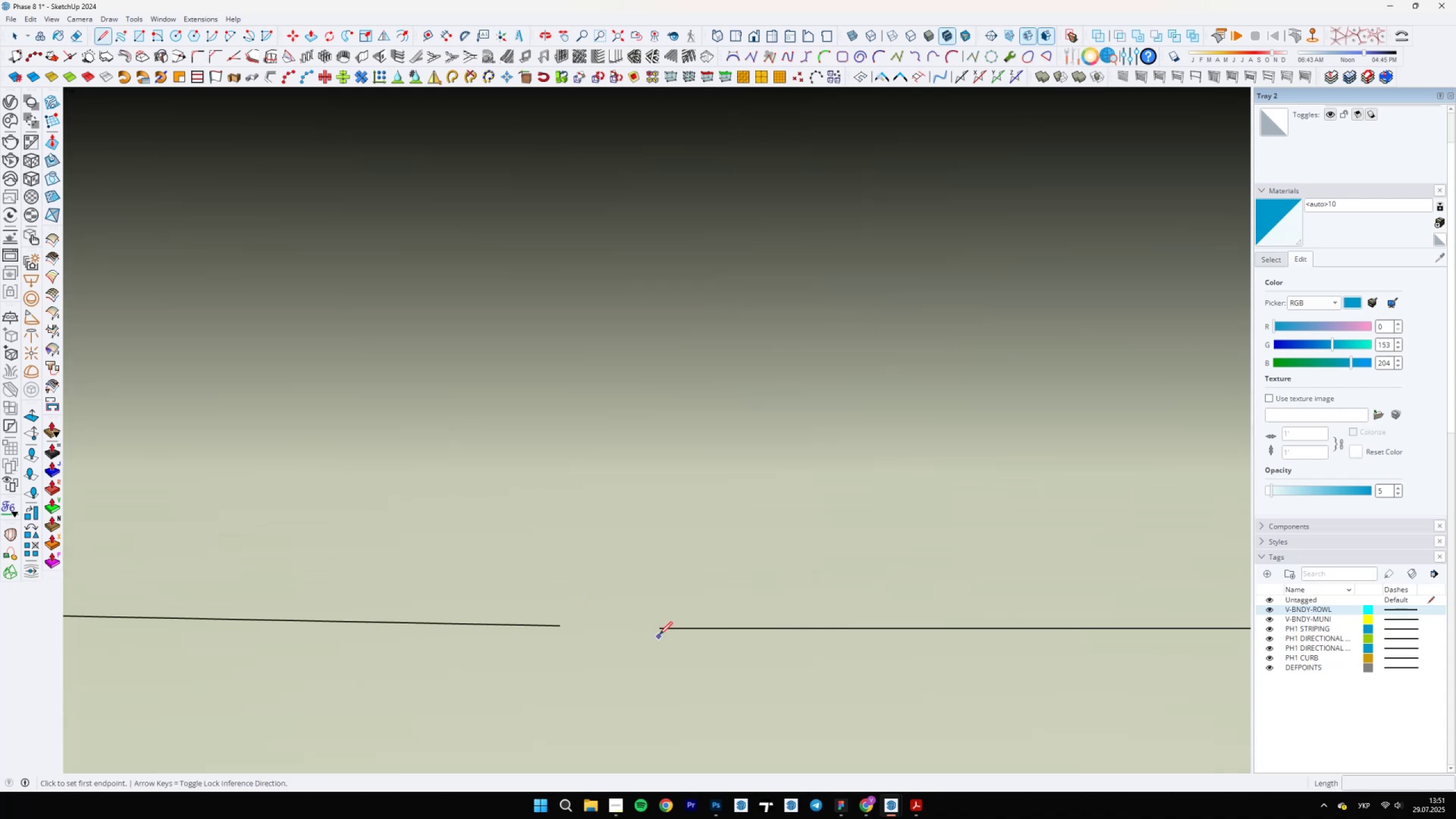 
left_click([660, 630])
 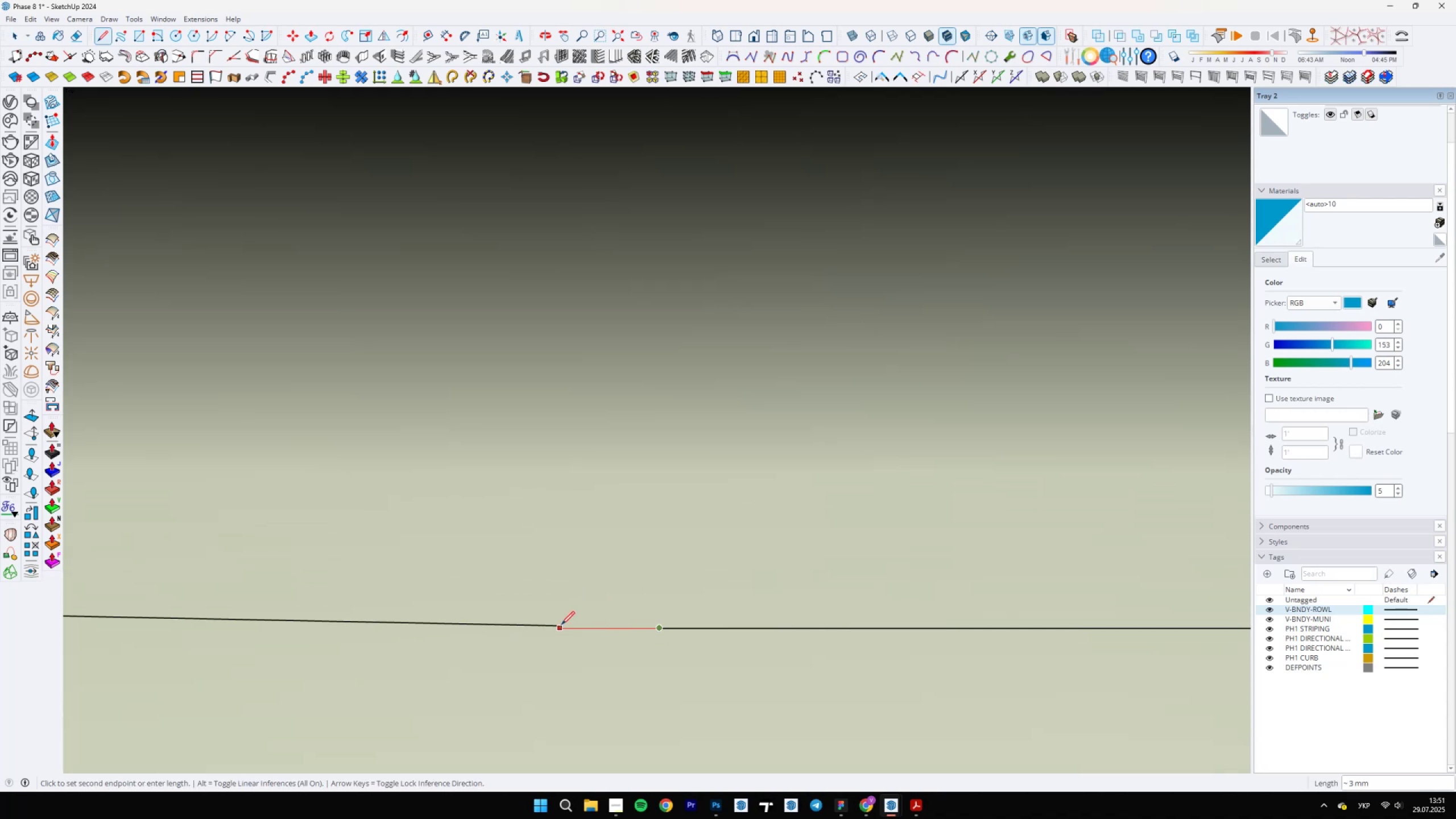 
scroll: coordinate [558, 626], scroll_direction: up, amount: 4.0
 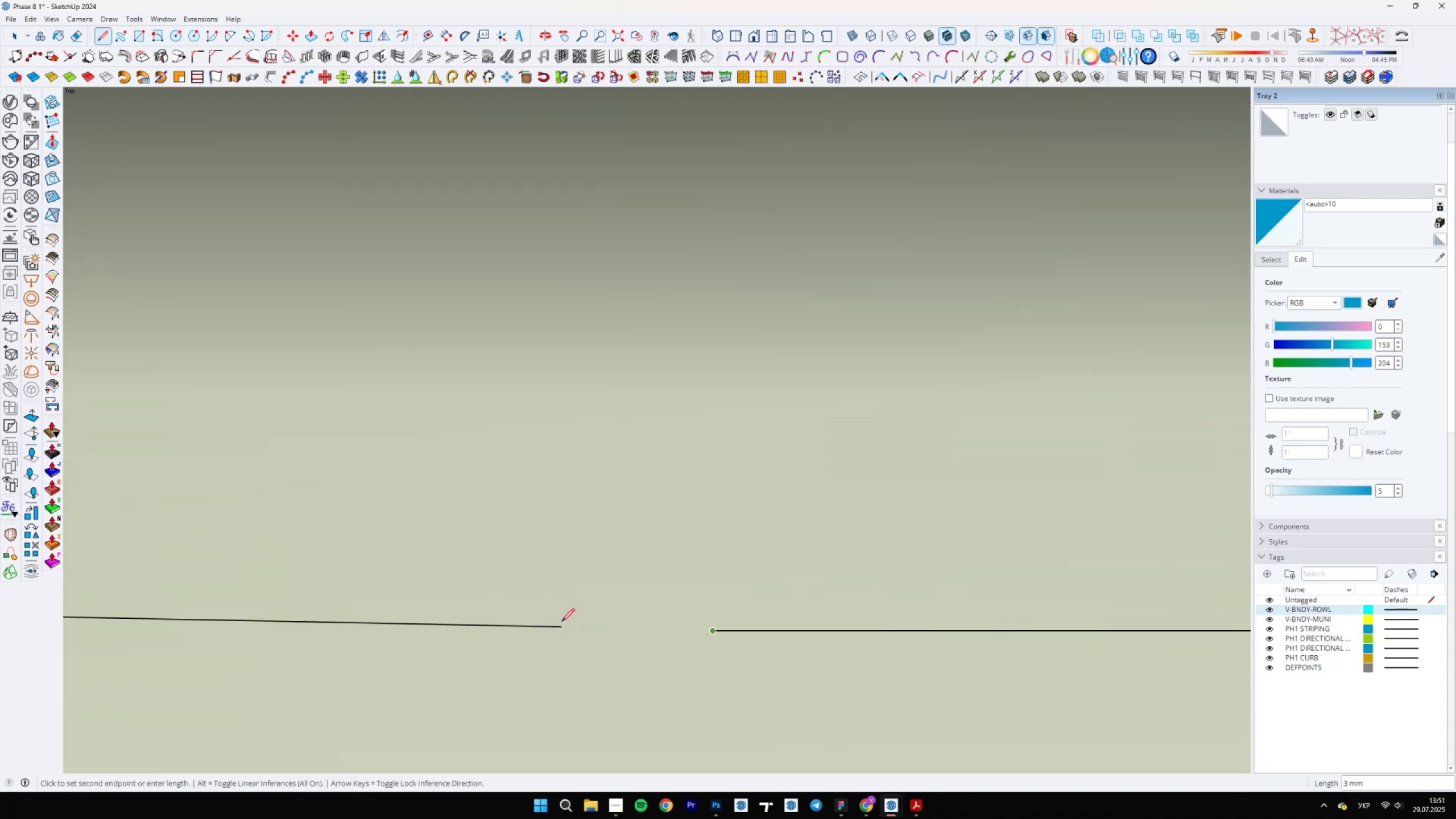 
scroll: coordinate [561, 628], scroll_direction: down, amount: 4.0
 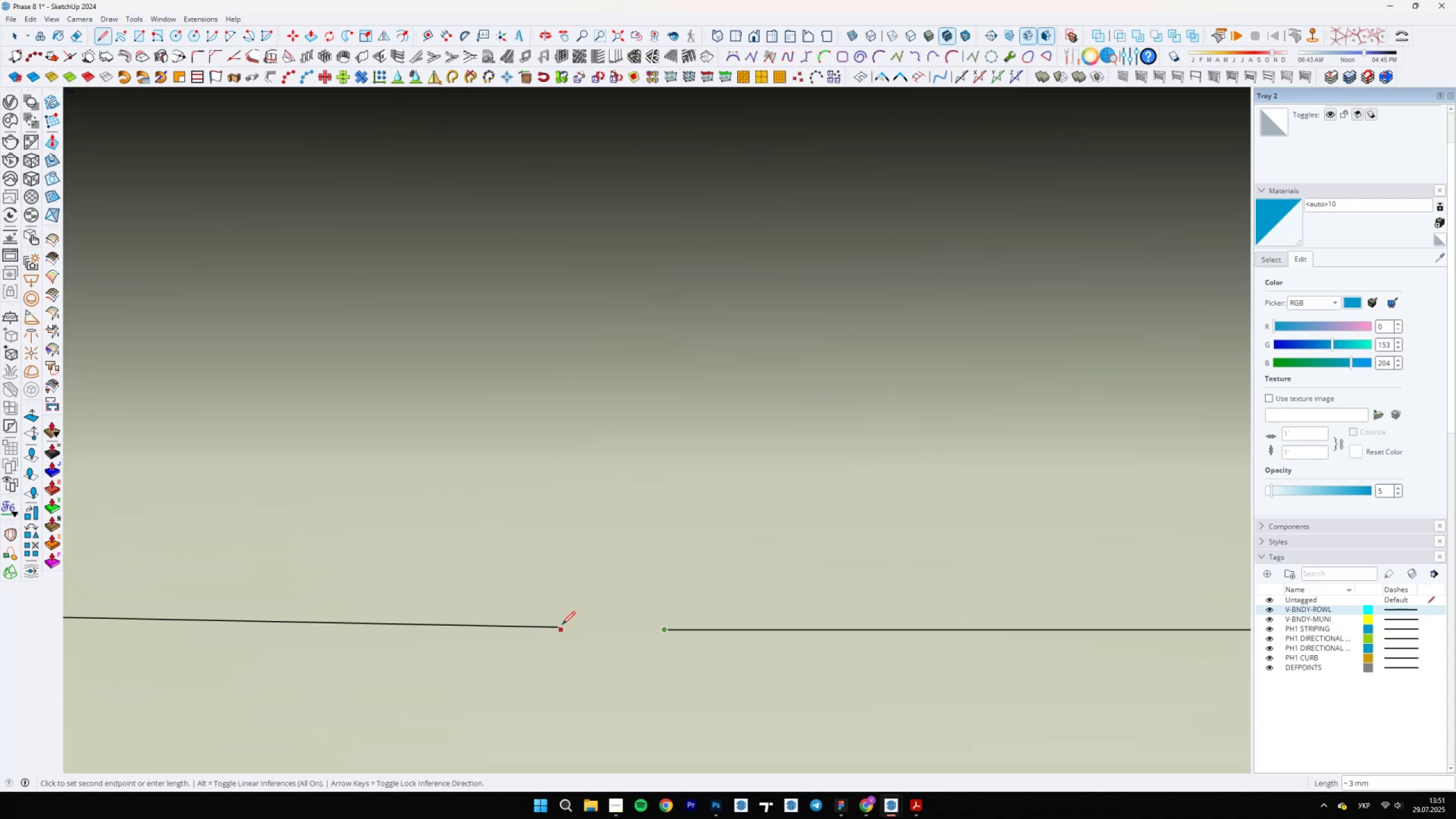 
scroll: coordinate [561, 627], scroll_direction: up, amount: 10.0
 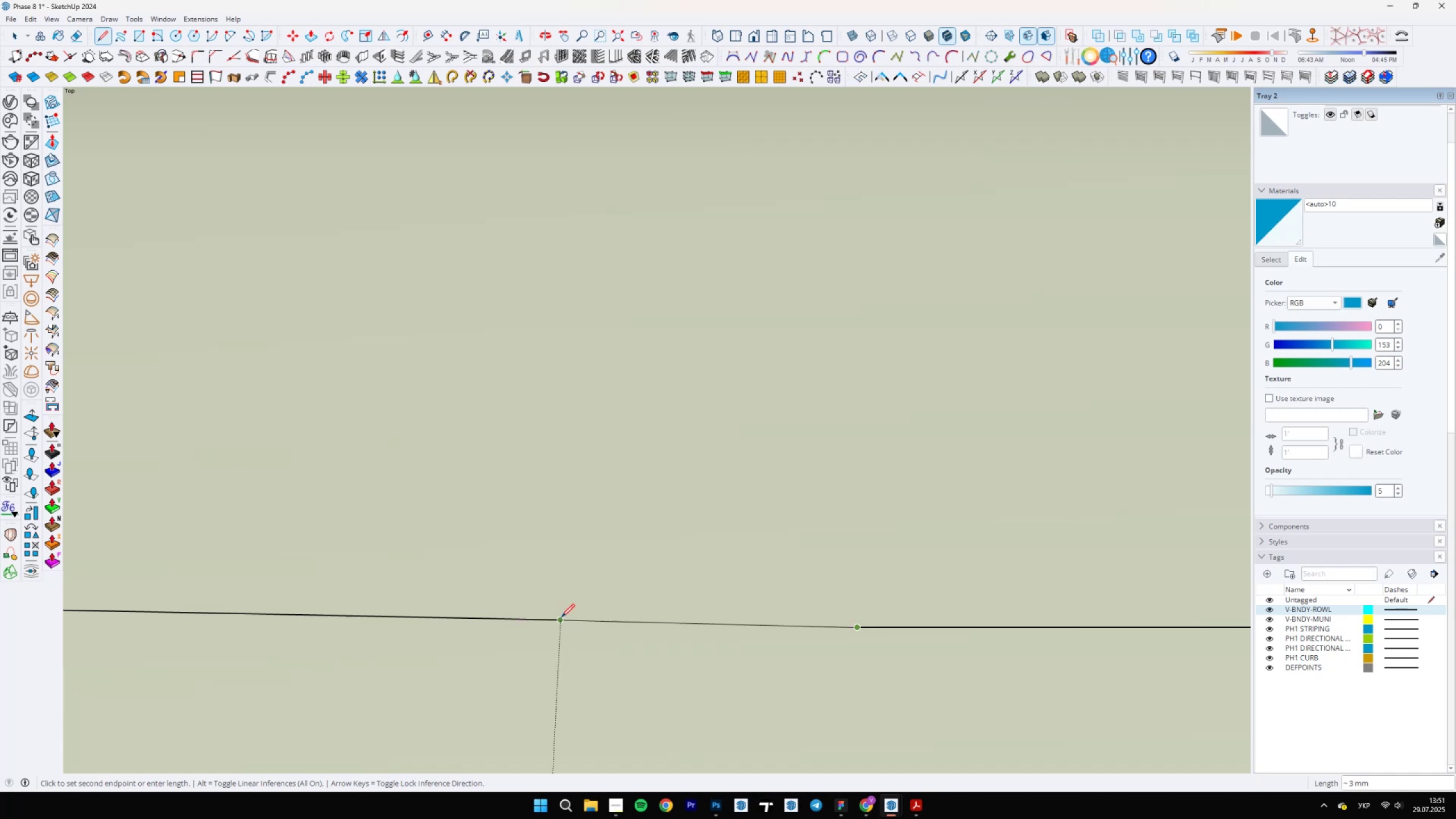 
left_click([561, 619])
 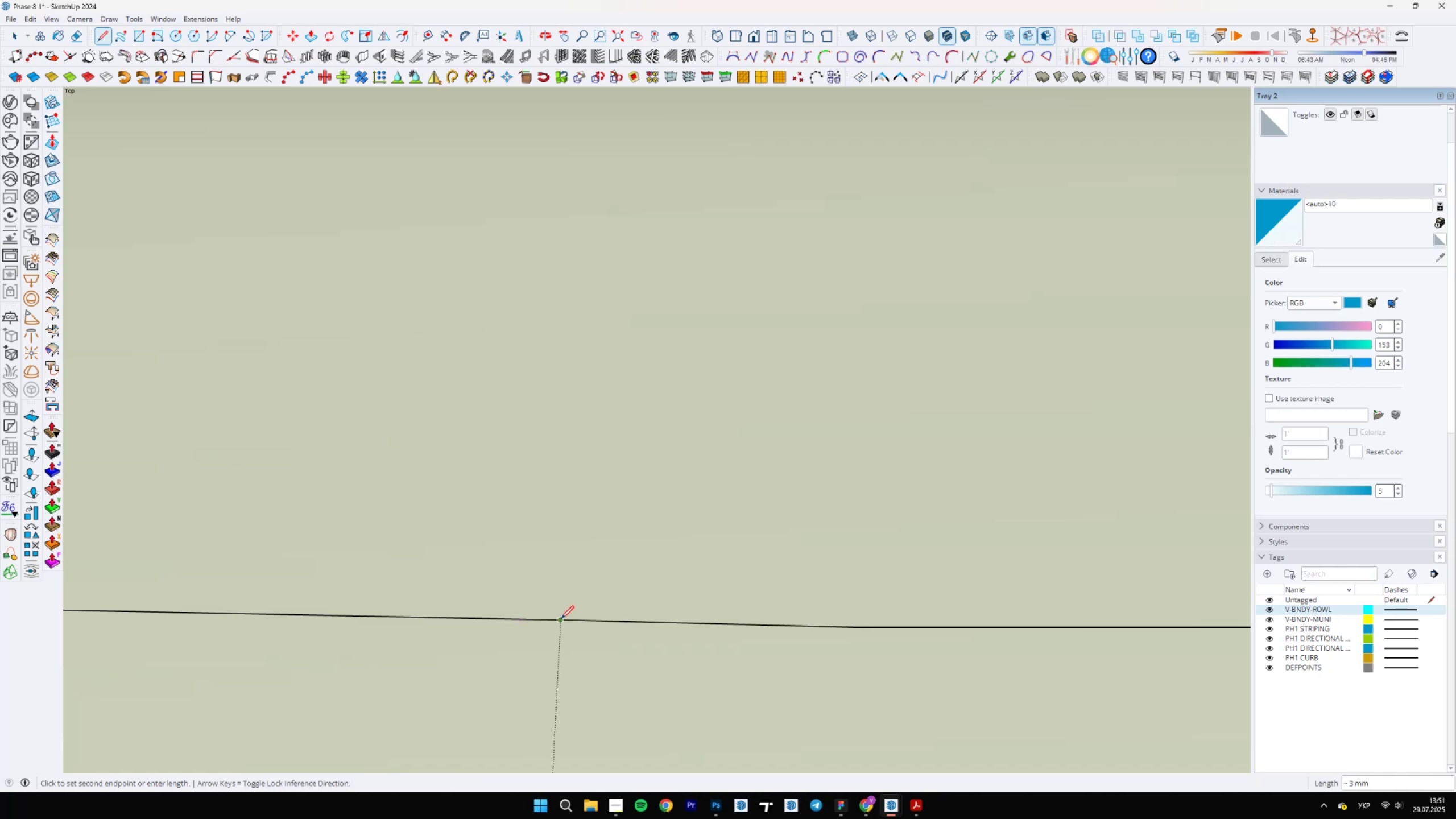 
scroll: coordinate [788, 412], scroll_direction: down, amount: 21.0
 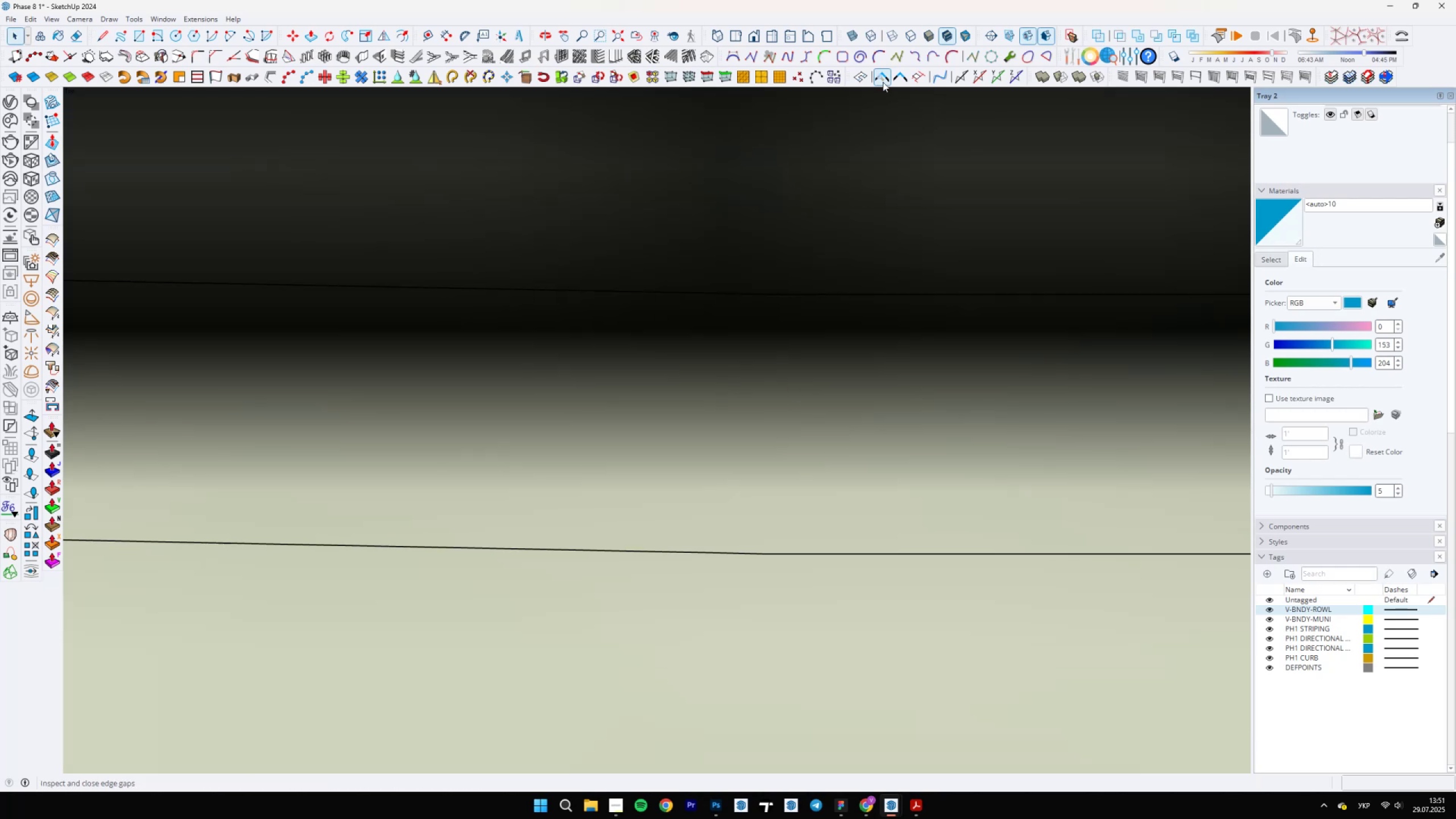 
key(Space)
 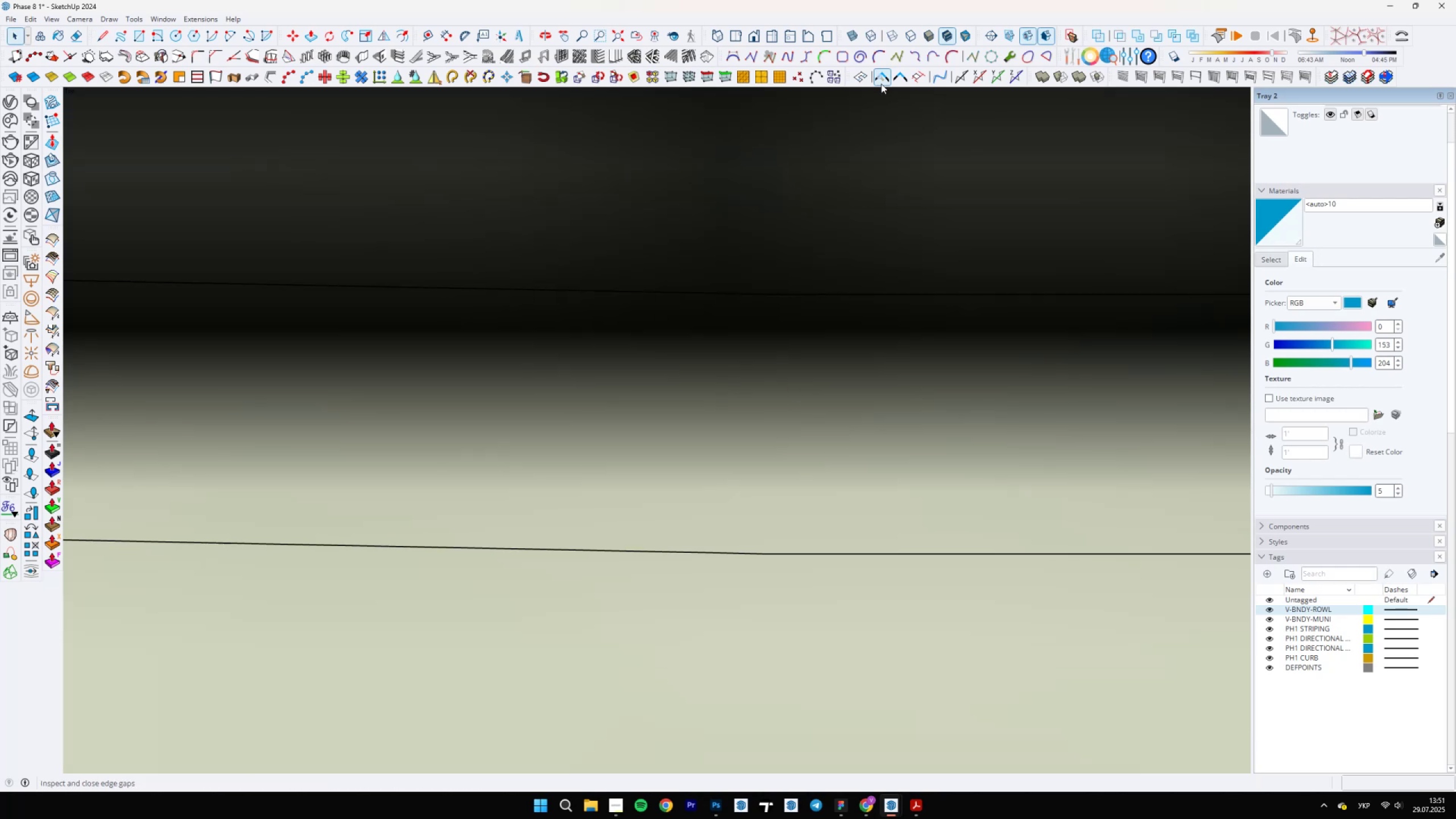 
scroll: coordinate [805, 557], scroll_direction: down, amount: 19.0
 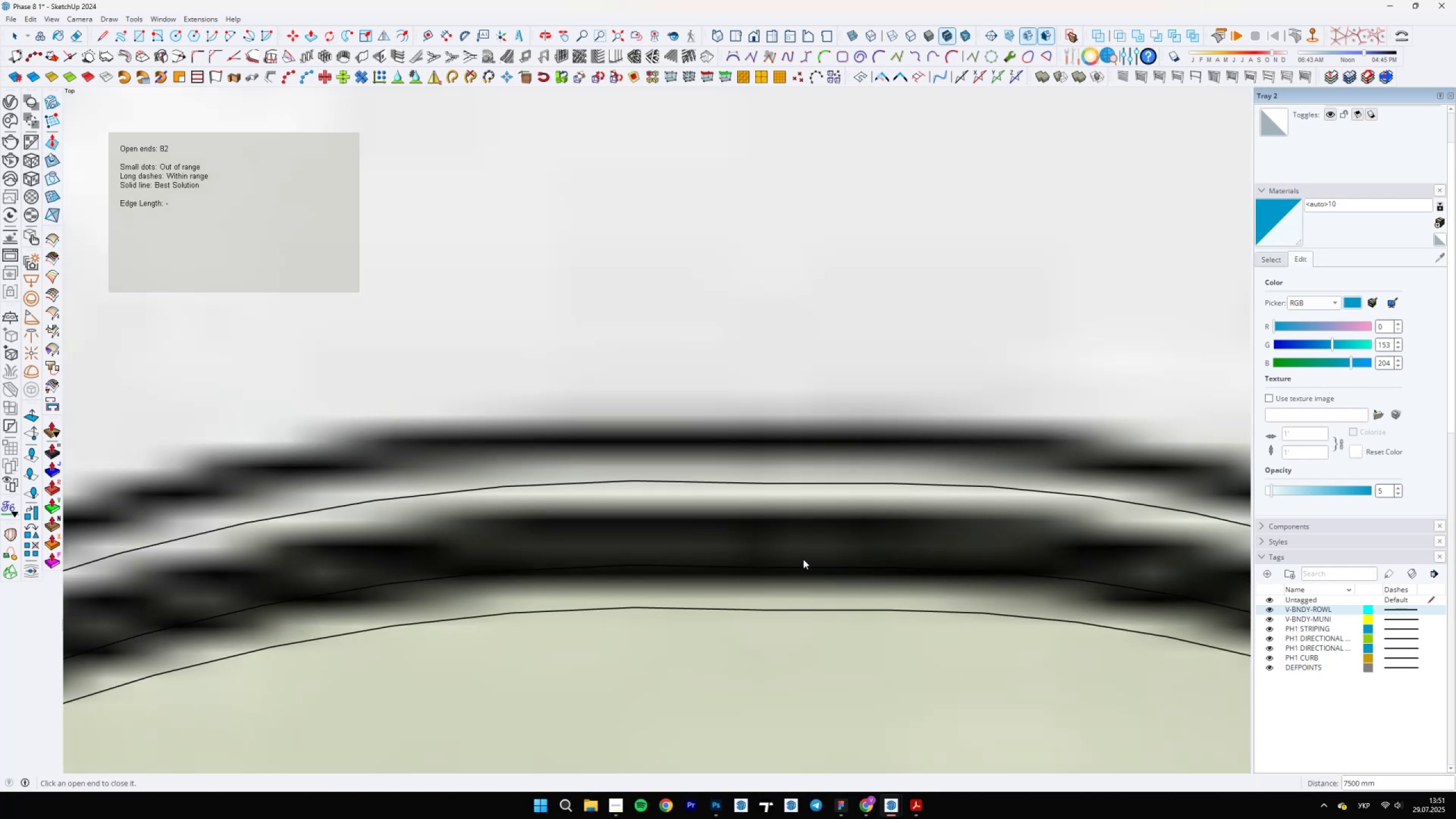 
scroll: coordinate [318, 614], scroll_direction: up, amount: 1.0
 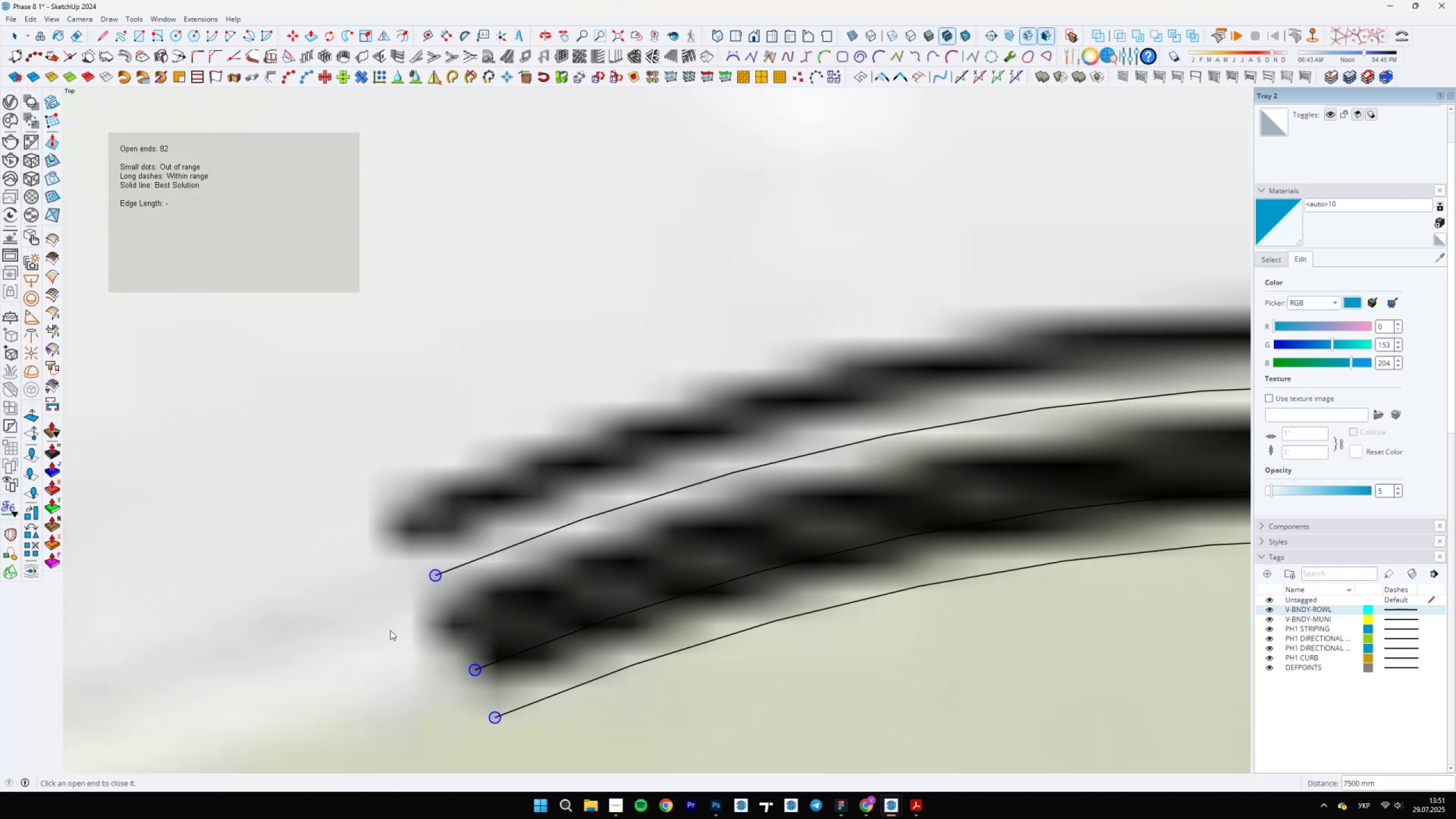 
key(L)
 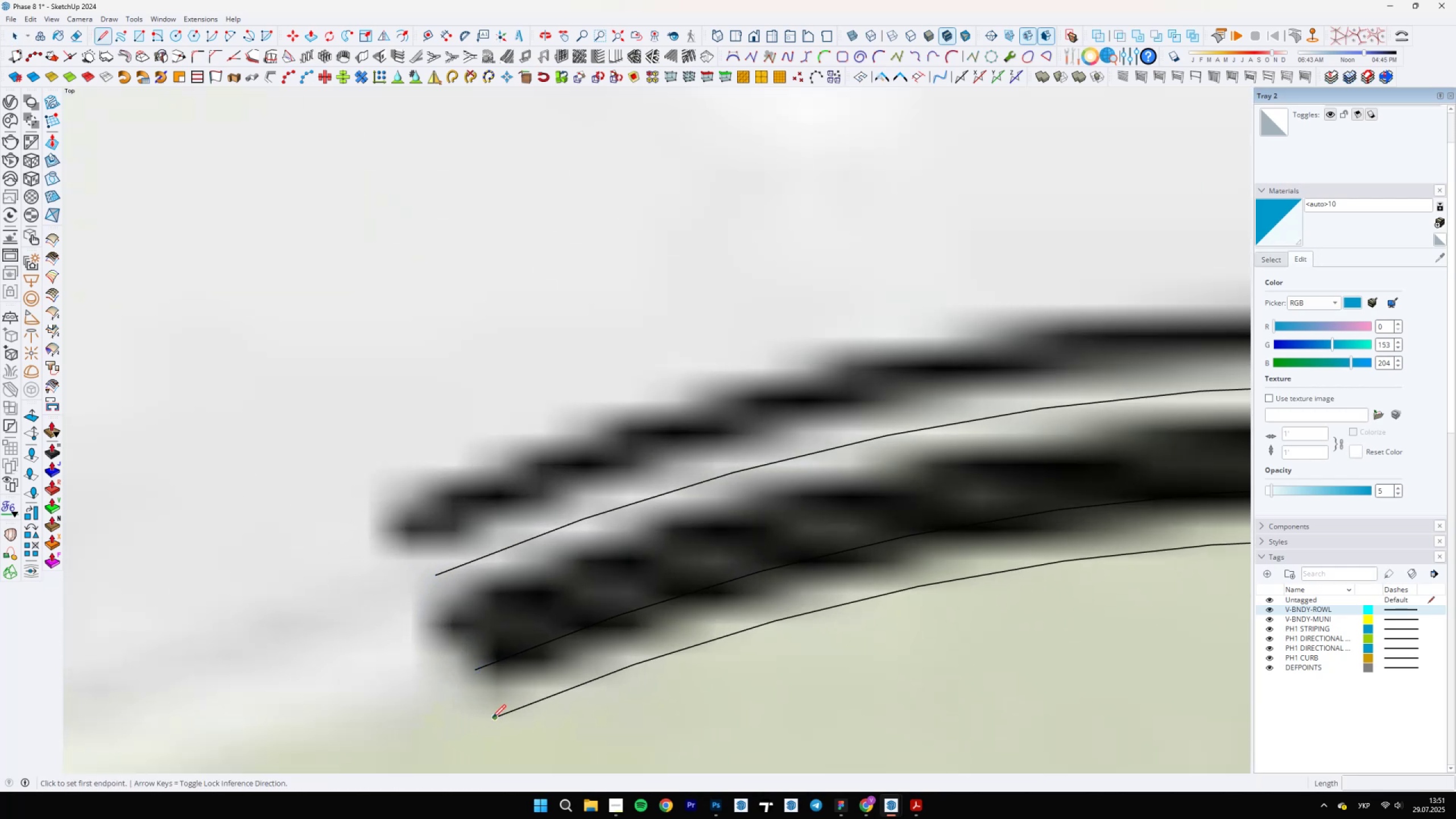 
left_click([493, 718])
 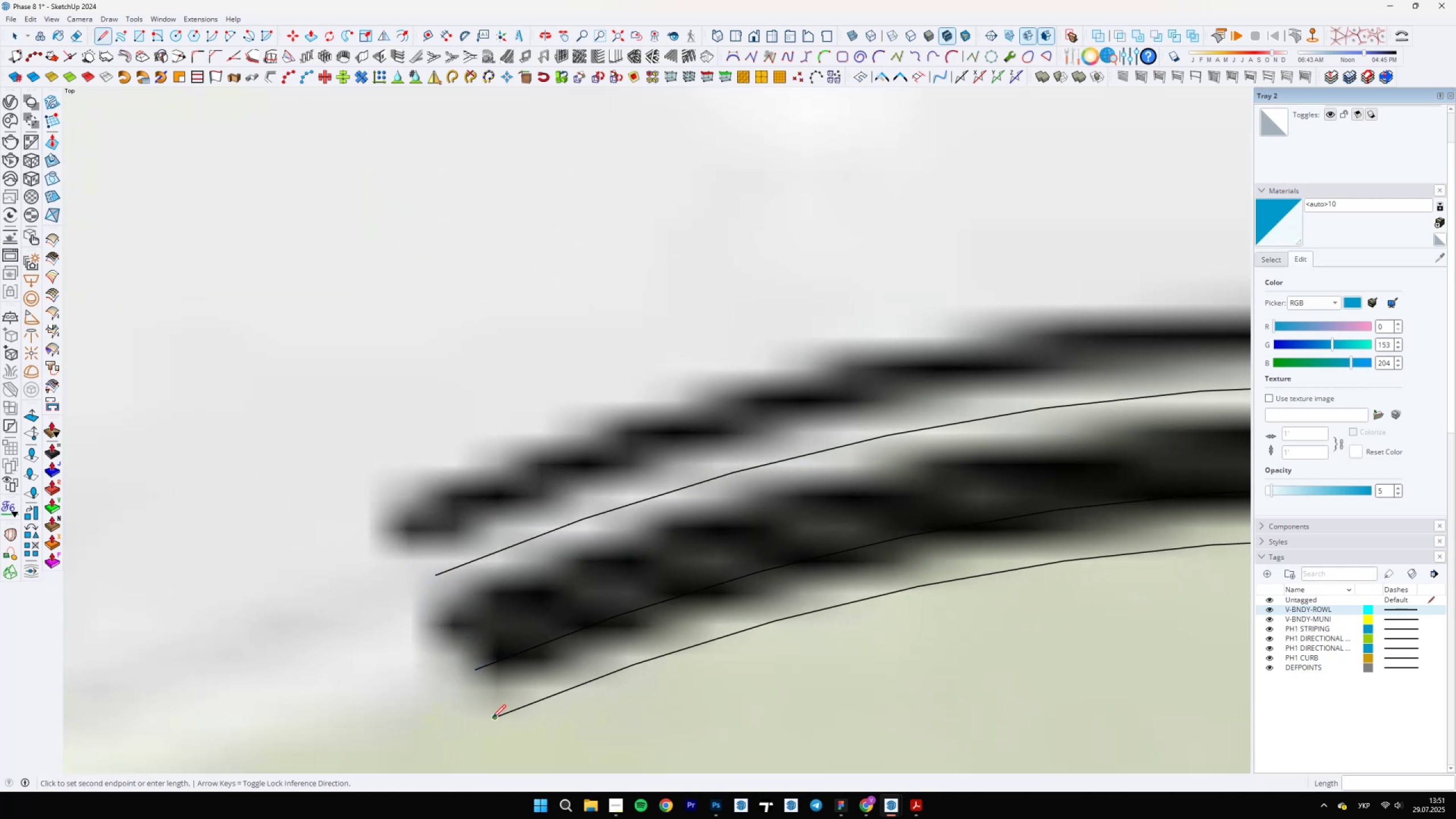 
scroll: coordinate [471, 663], scroll_direction: up, amount: 5.0
 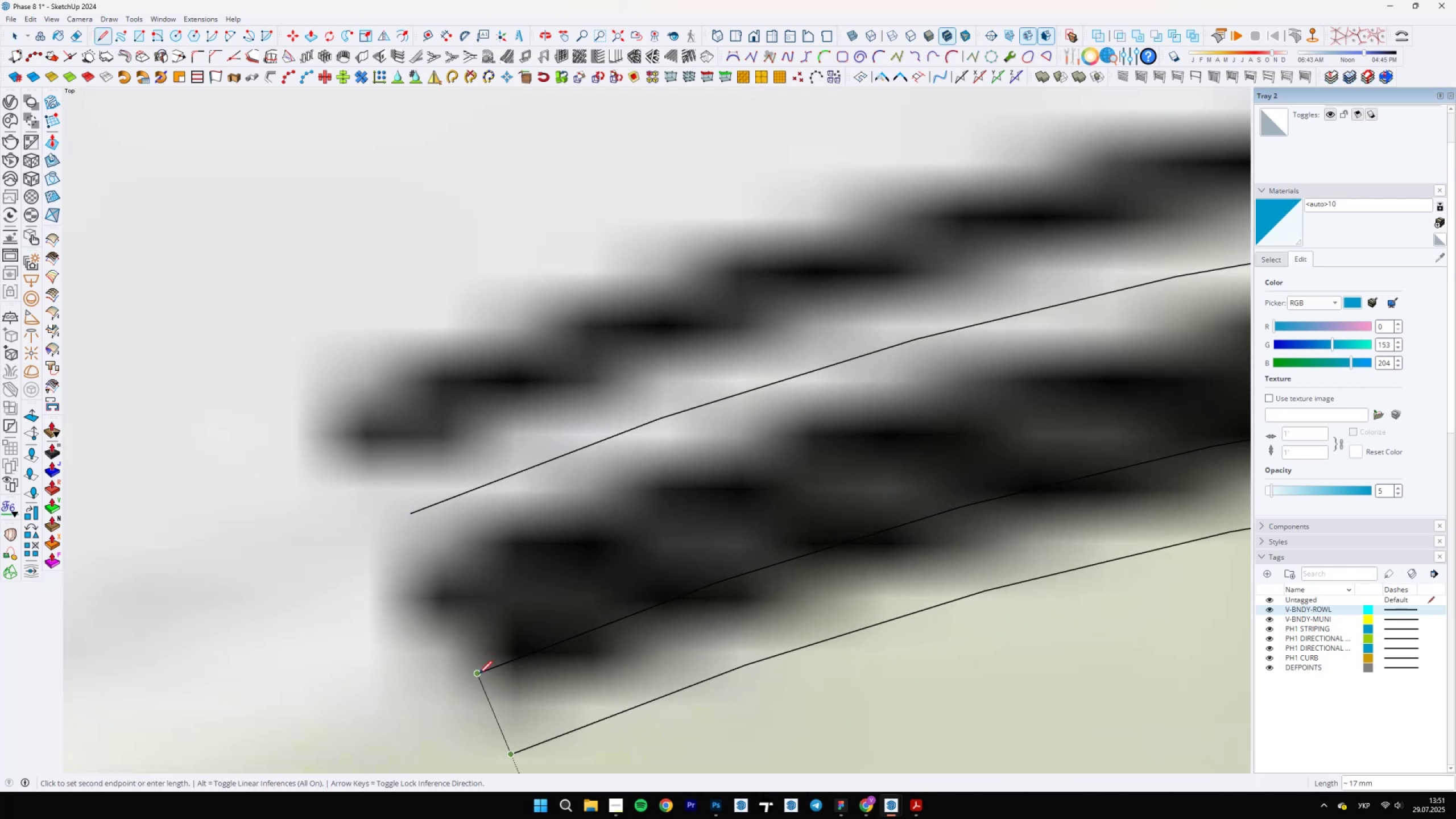 
left_click([479, 674])
 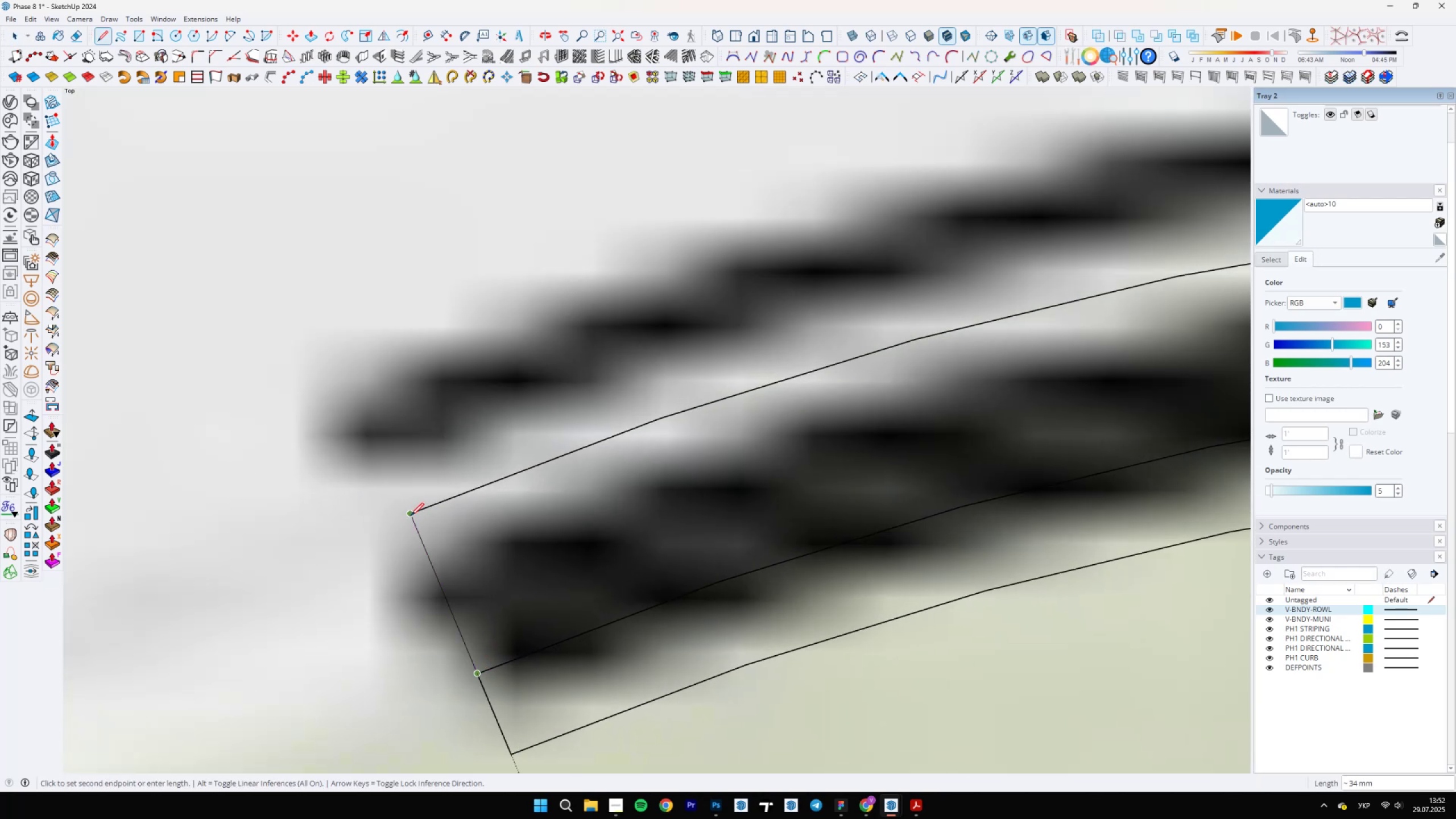 
key(Space)
 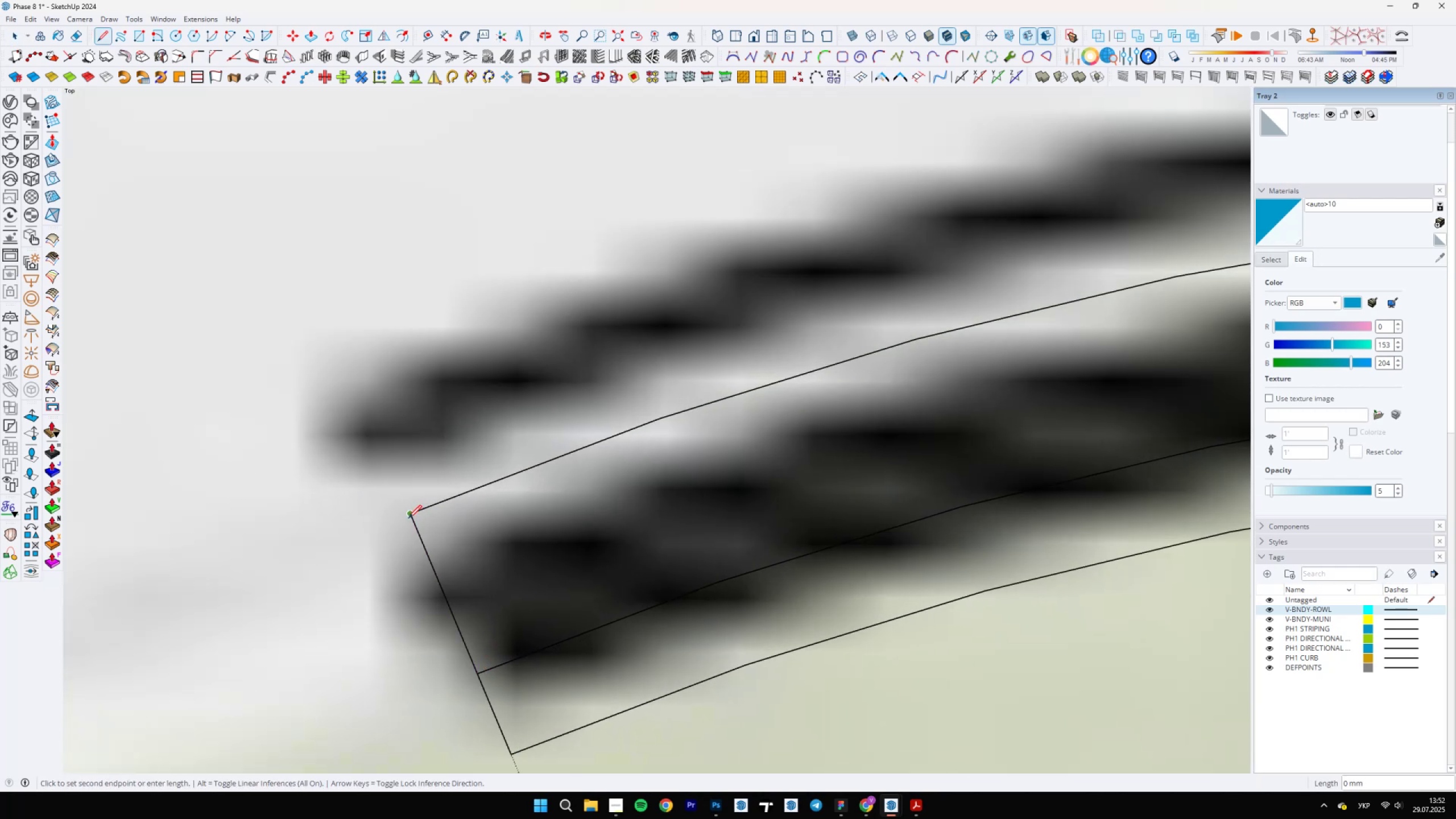 
scroll: coordinate [657, 321], scroll_direction: down, amount: 32.0
 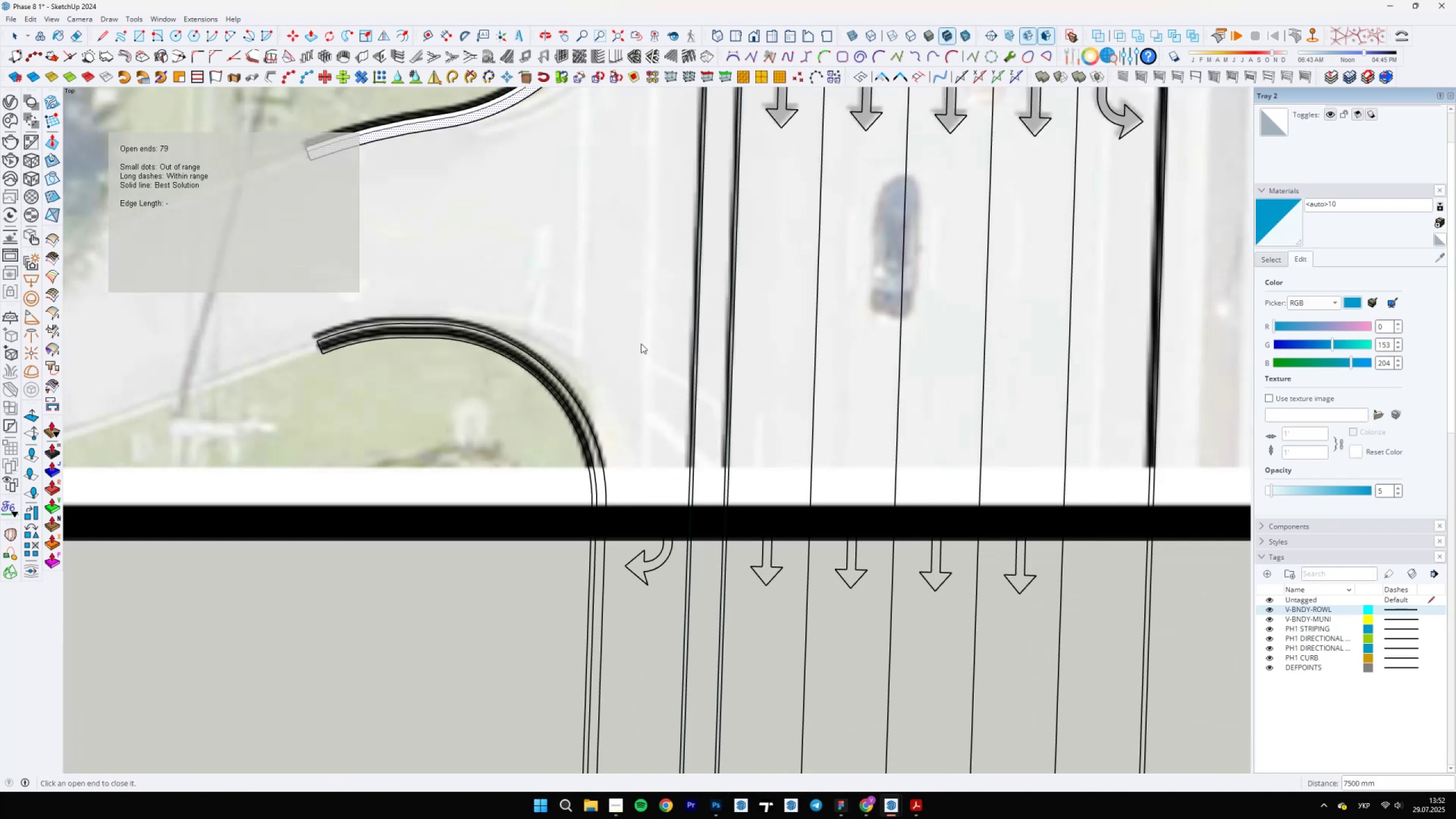 
scroll: coordinate [611, 668], scroll_direction: up, amount: 18.0
 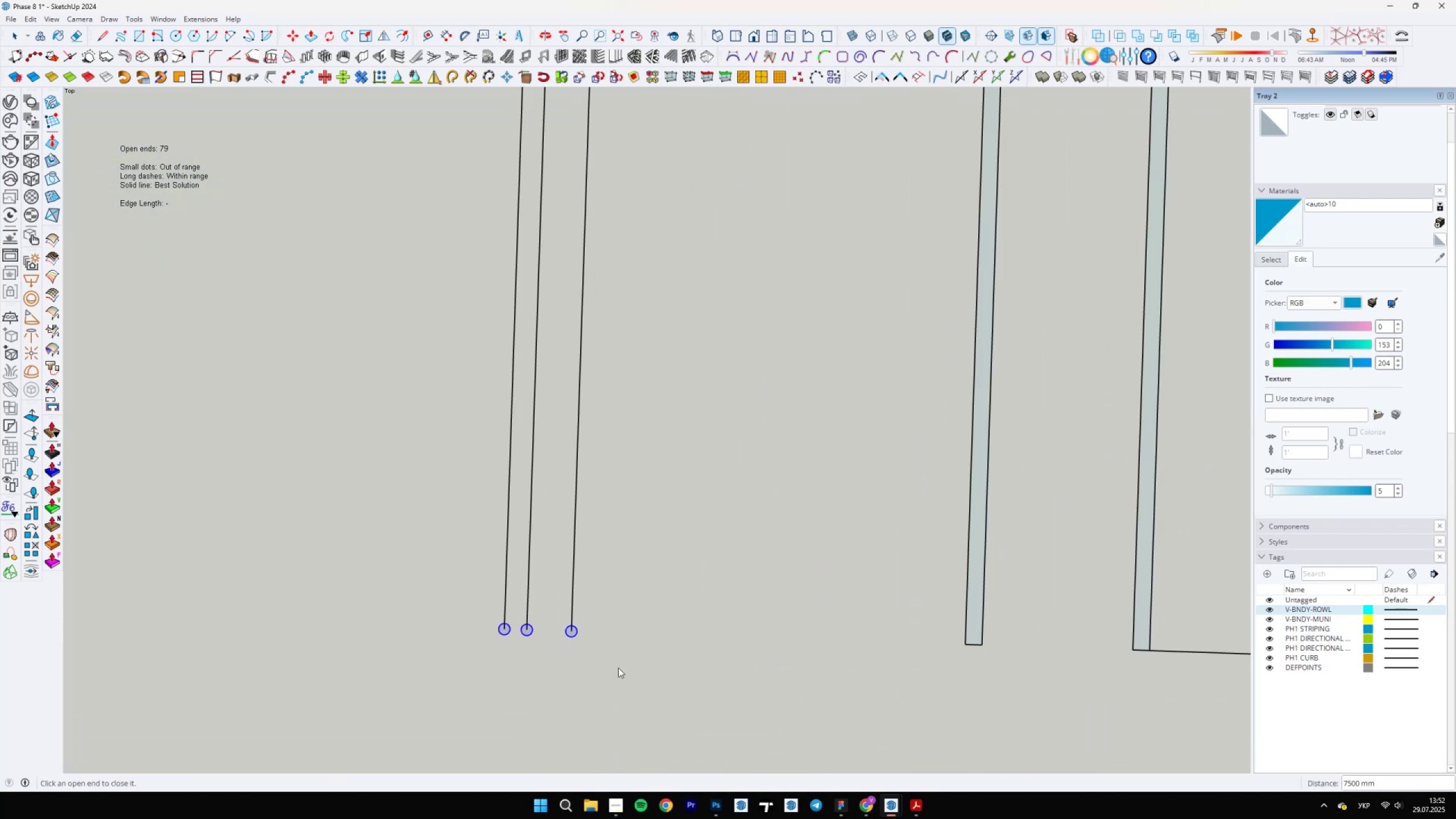 
key(L)
 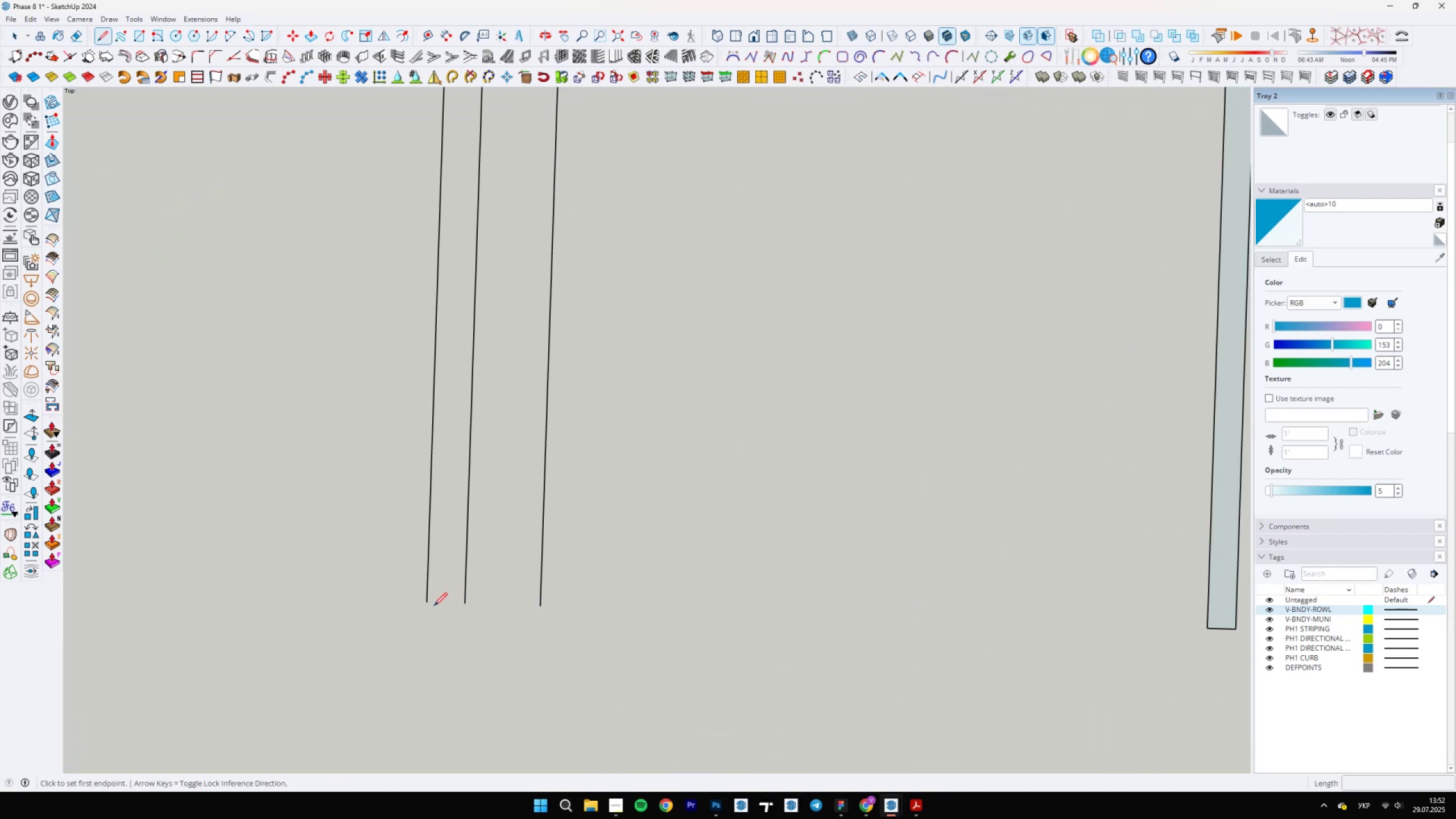 
left_click([428, 606])
 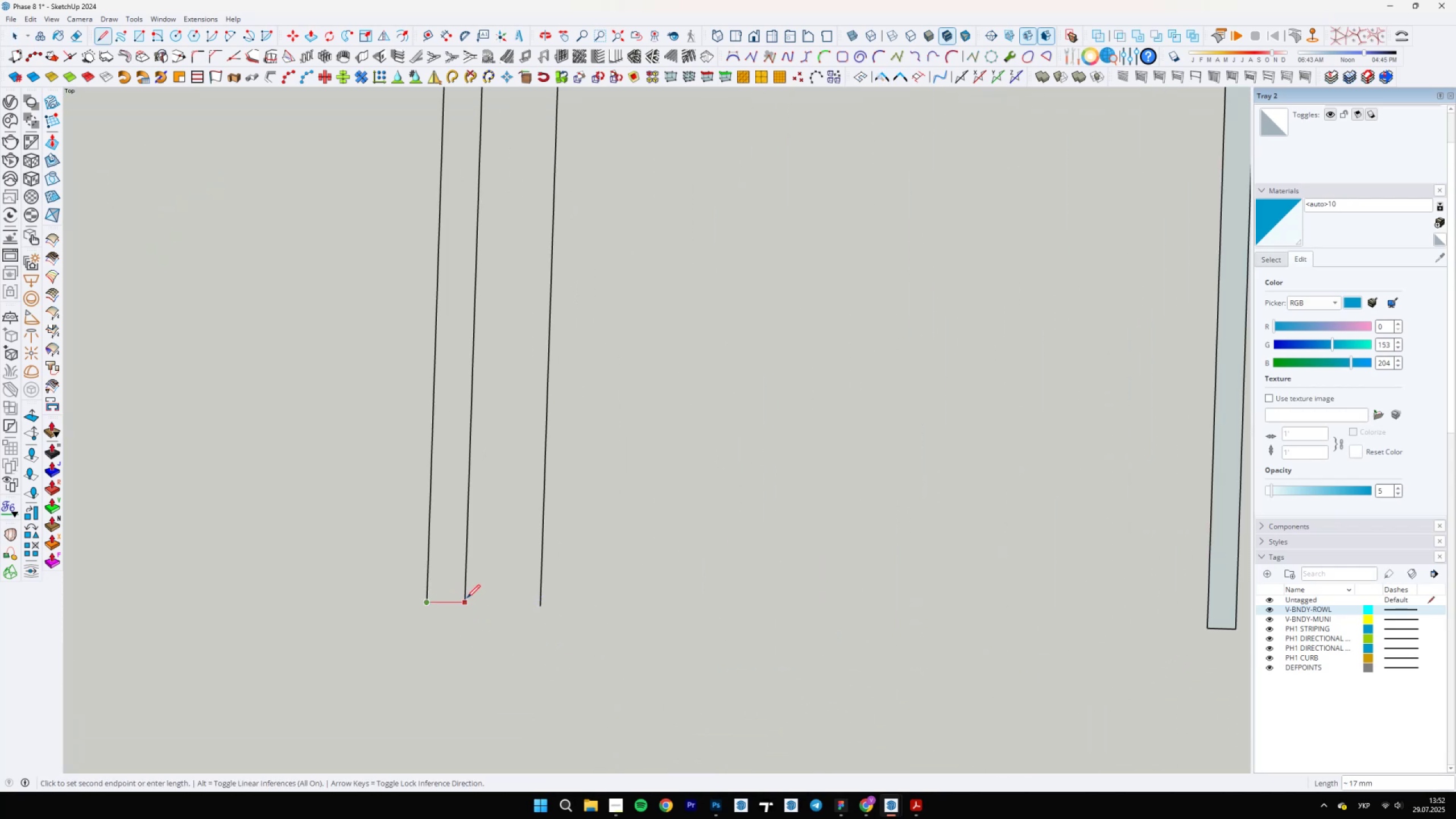 
left_click([467, 598])
 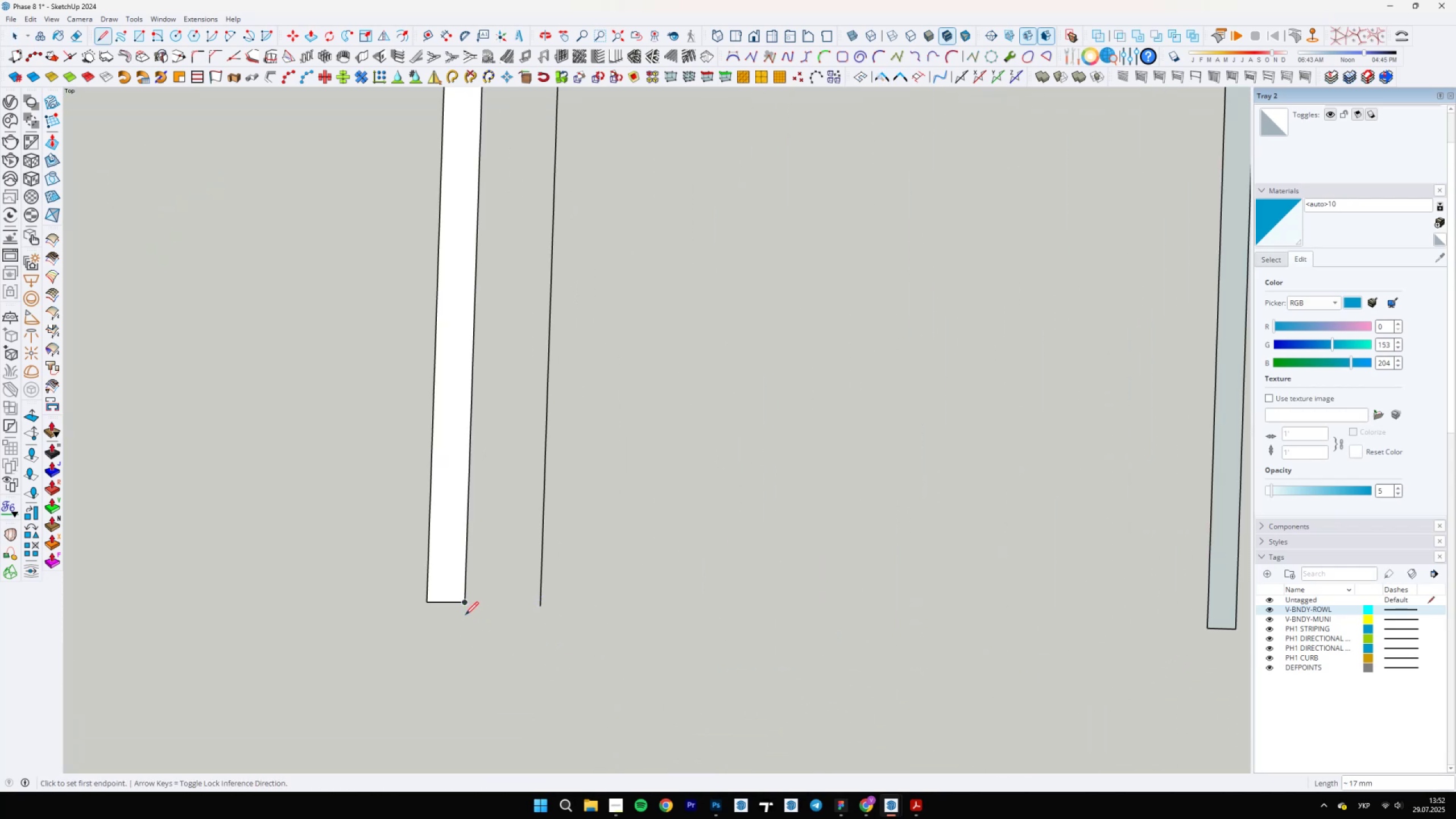 
scroll: coordinate [464, 602], scroll_direction: up, amount: 10.0
 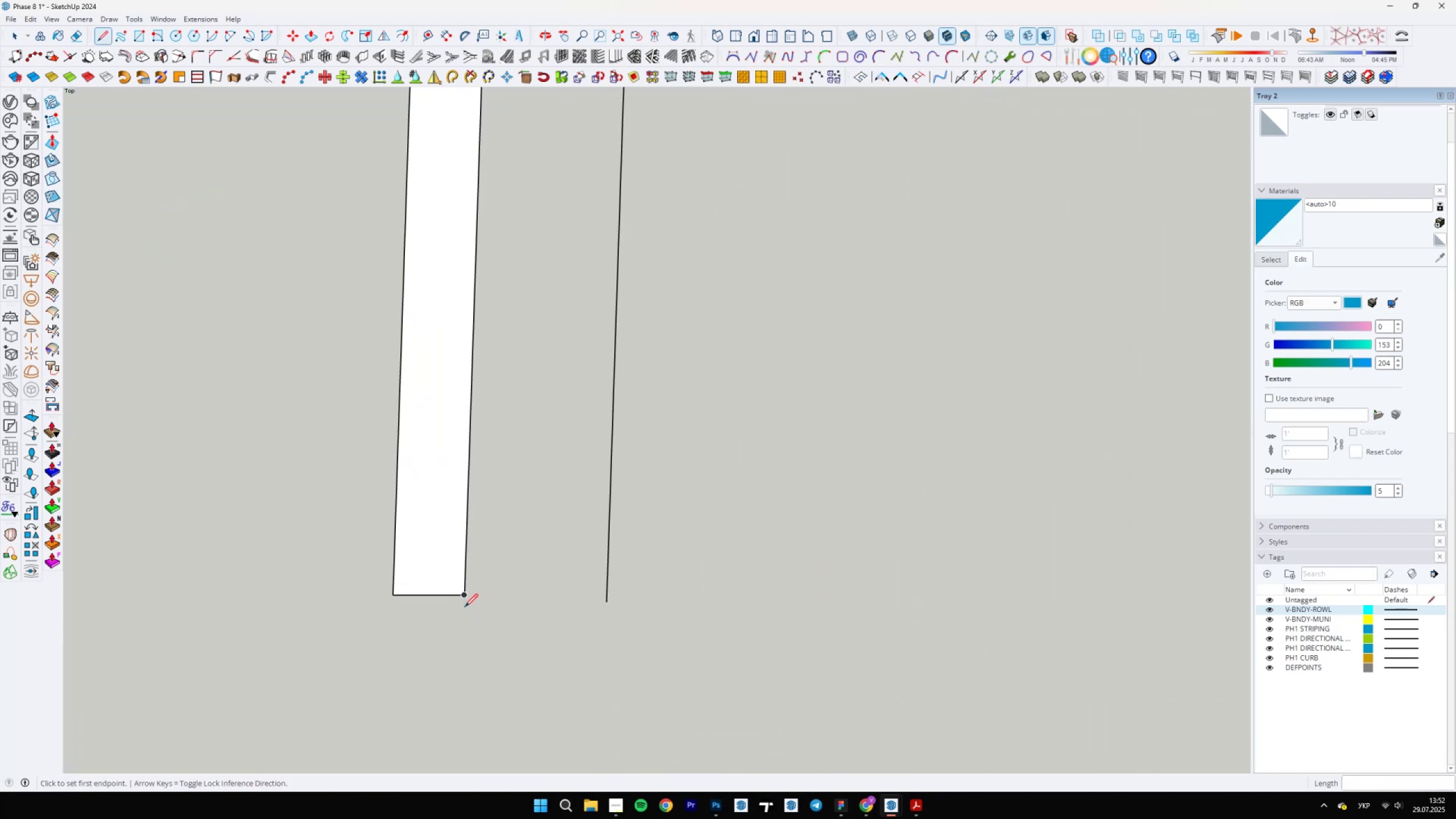 
key(Control+ControlLeft)
 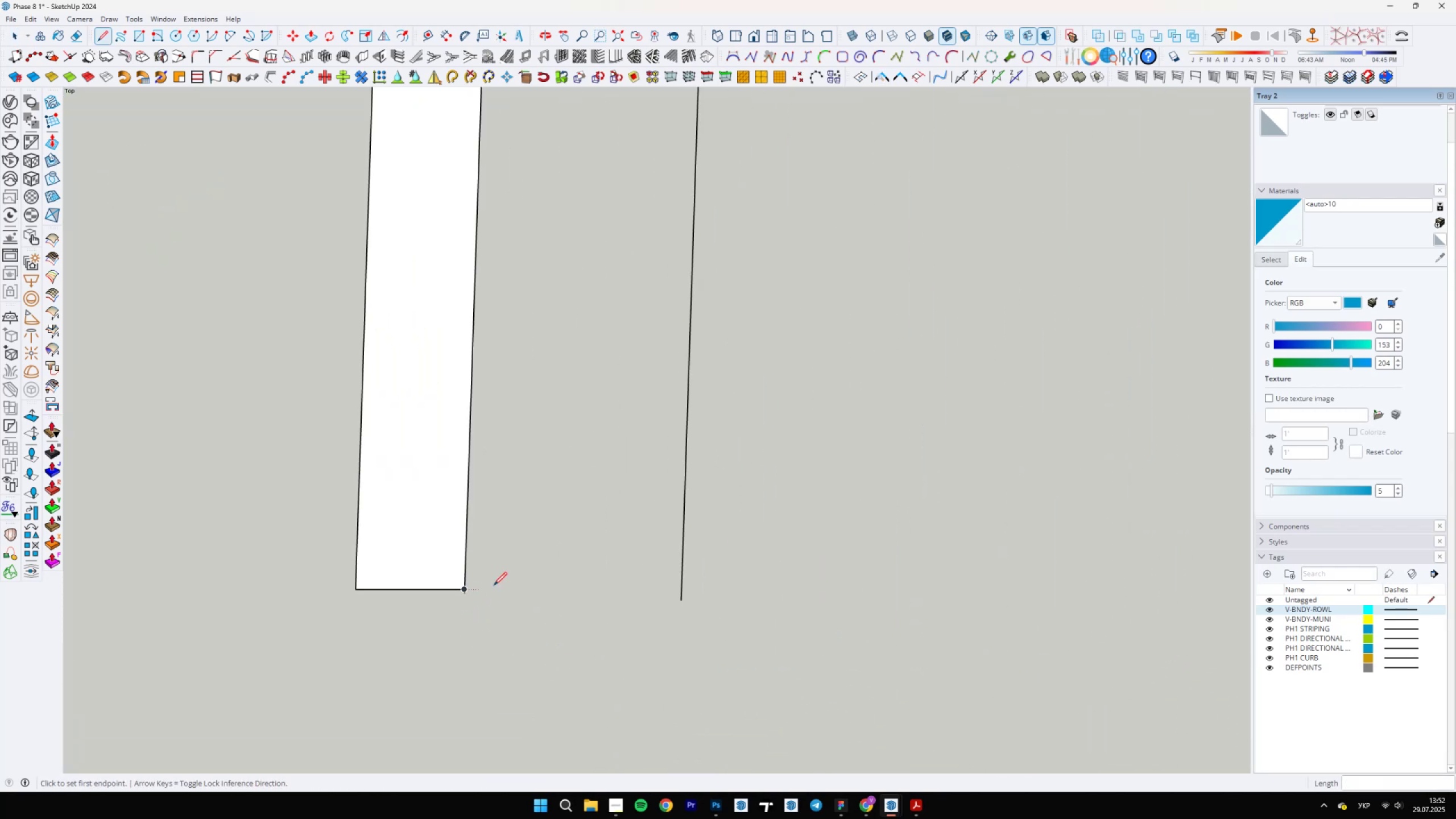 
key(Control+Z)
 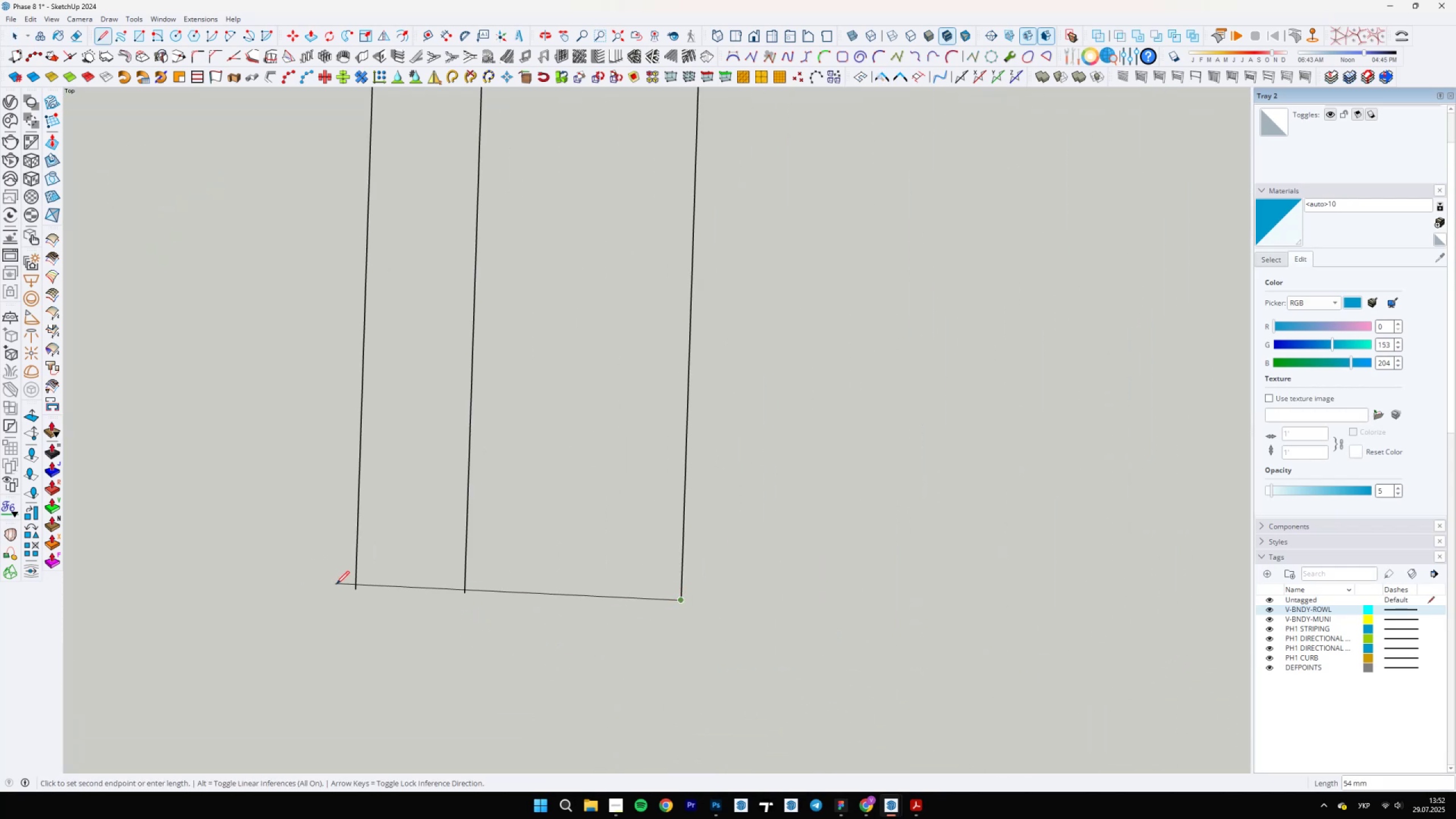 
left_click([354, 592])
 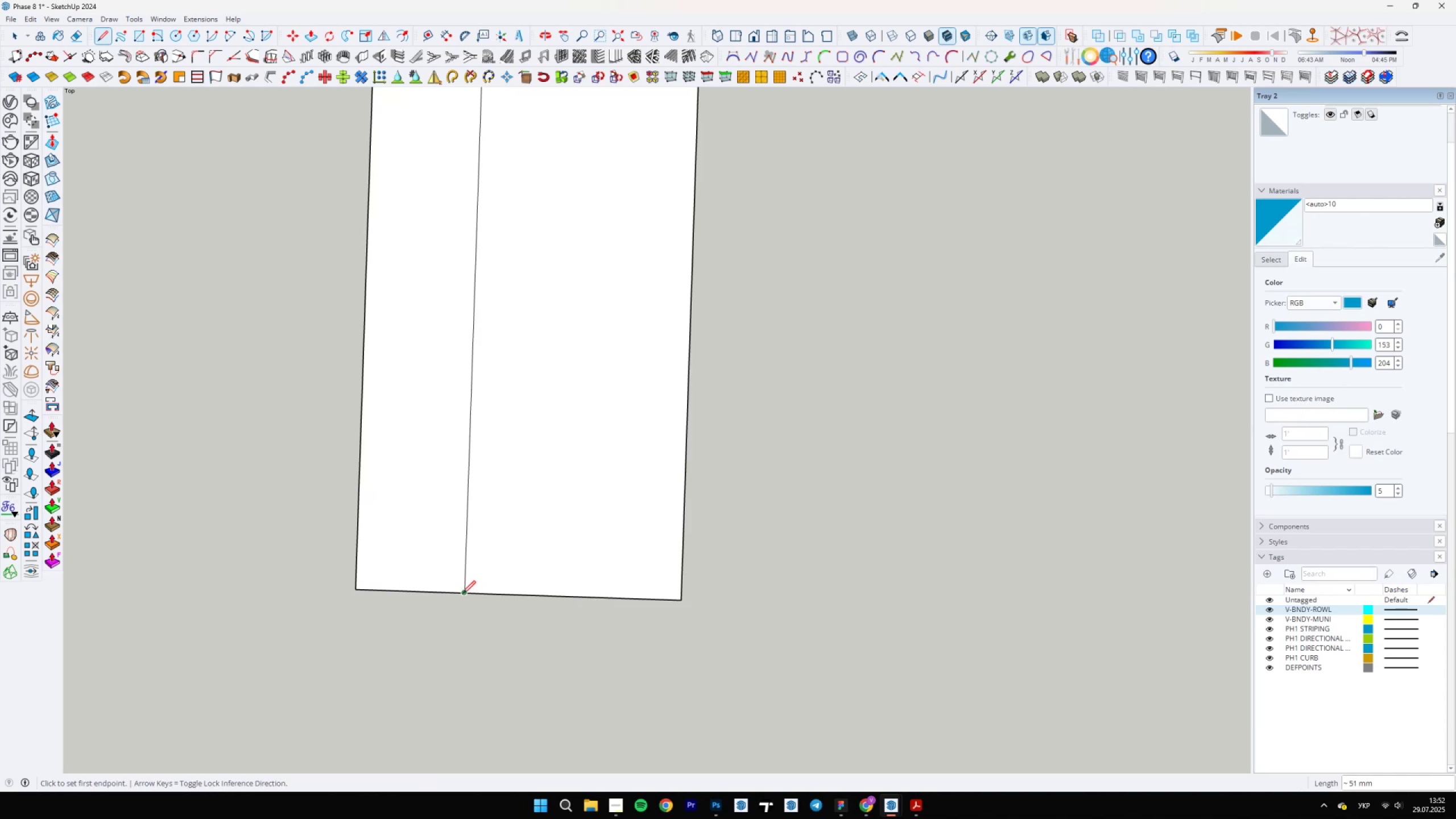 
scroll: coordinate [497, 721], scroll_direction: down, amount: 56.0
 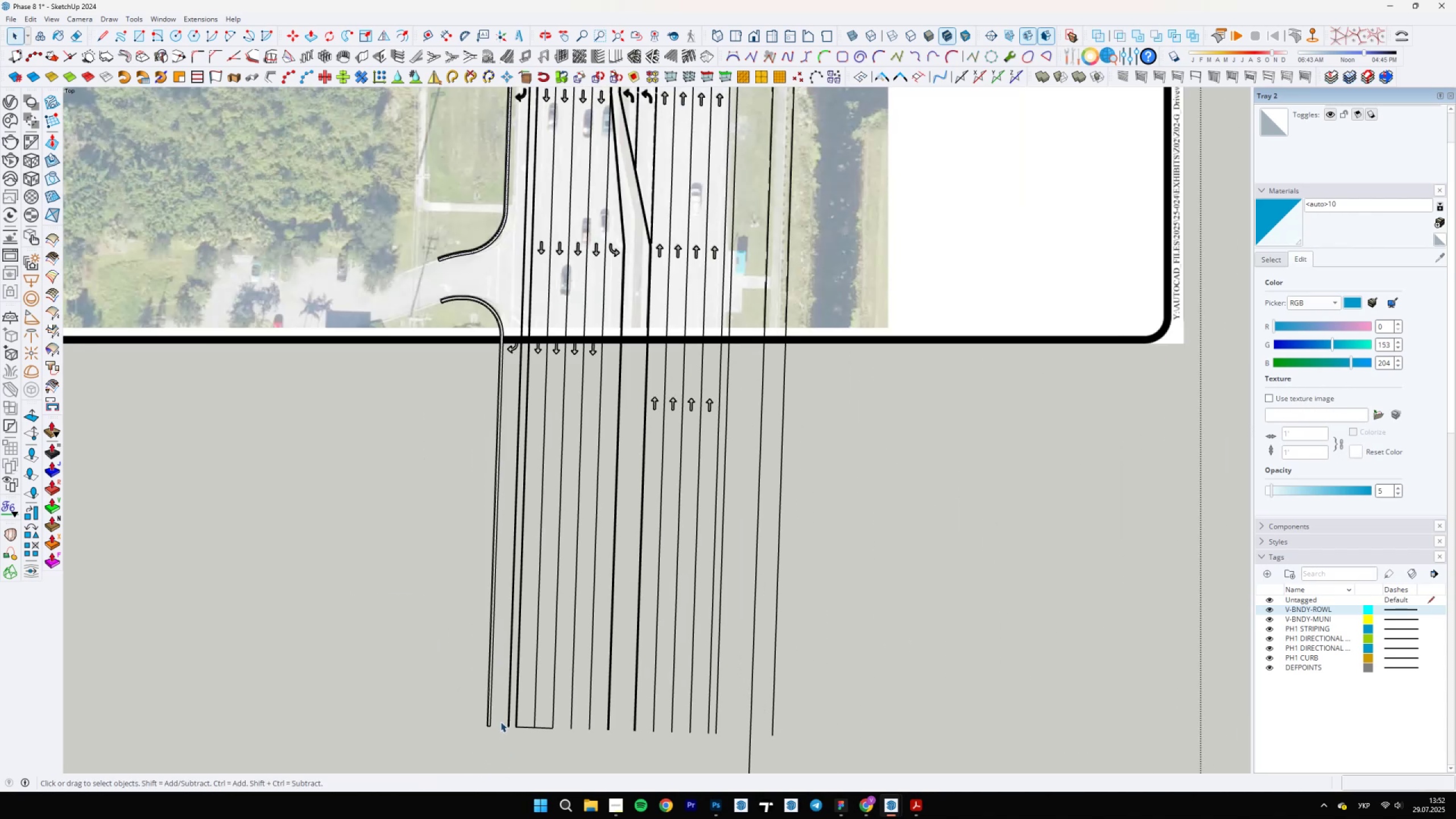 
key(Space)
 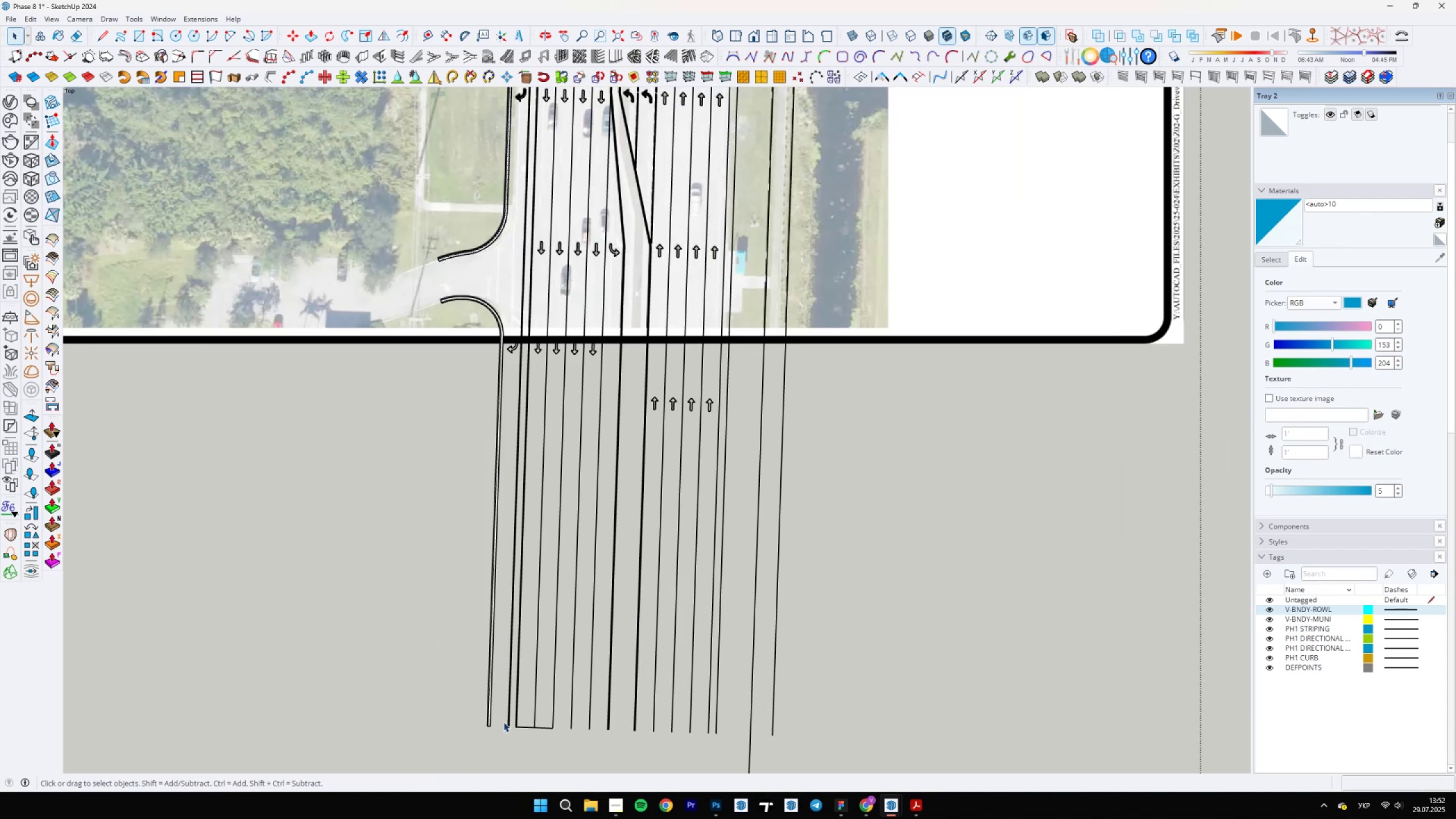 
scroll: coordinate [518, 520], scroll_direction: none, amount: 0.0
 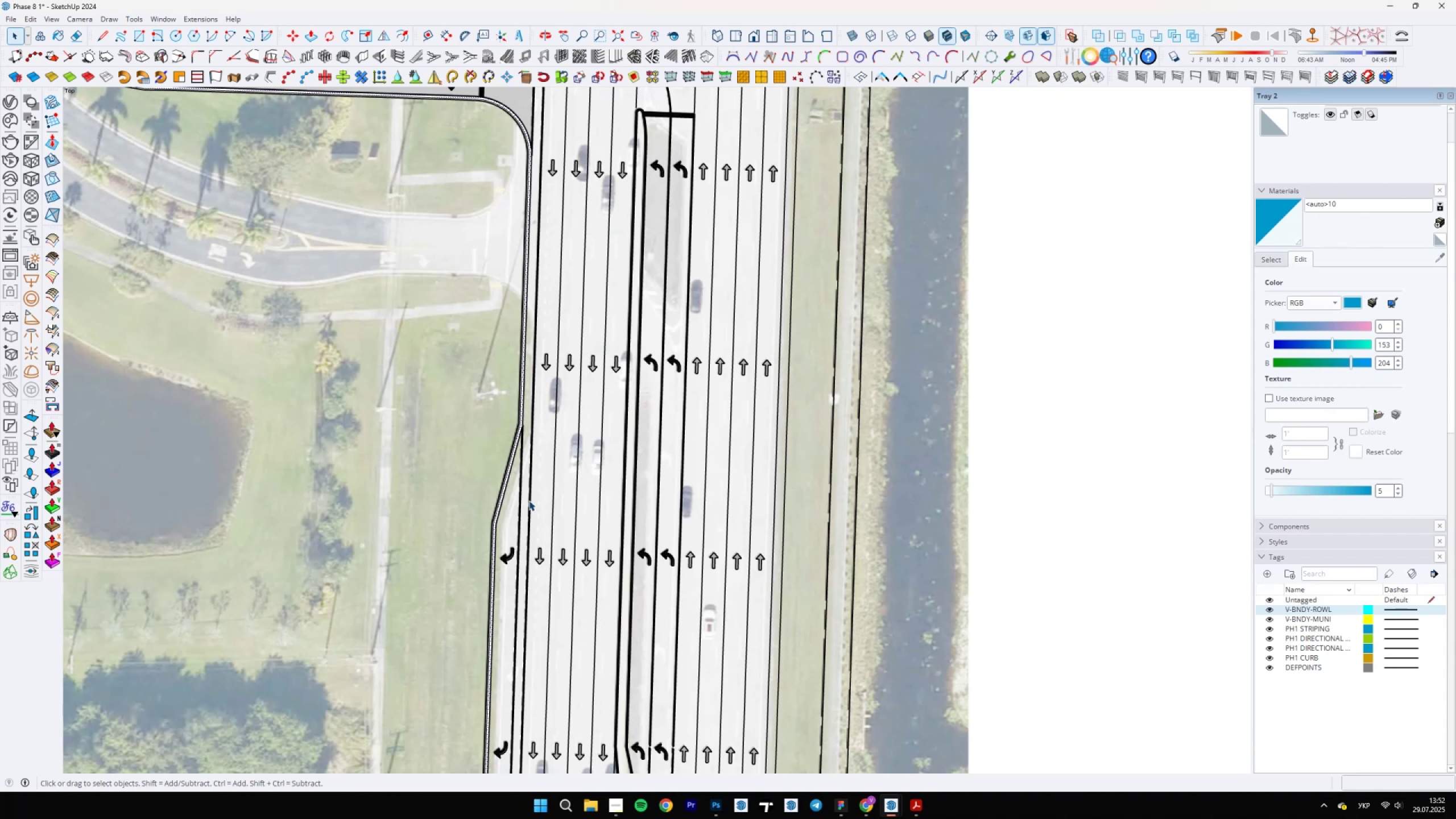 
wait(23.55)
 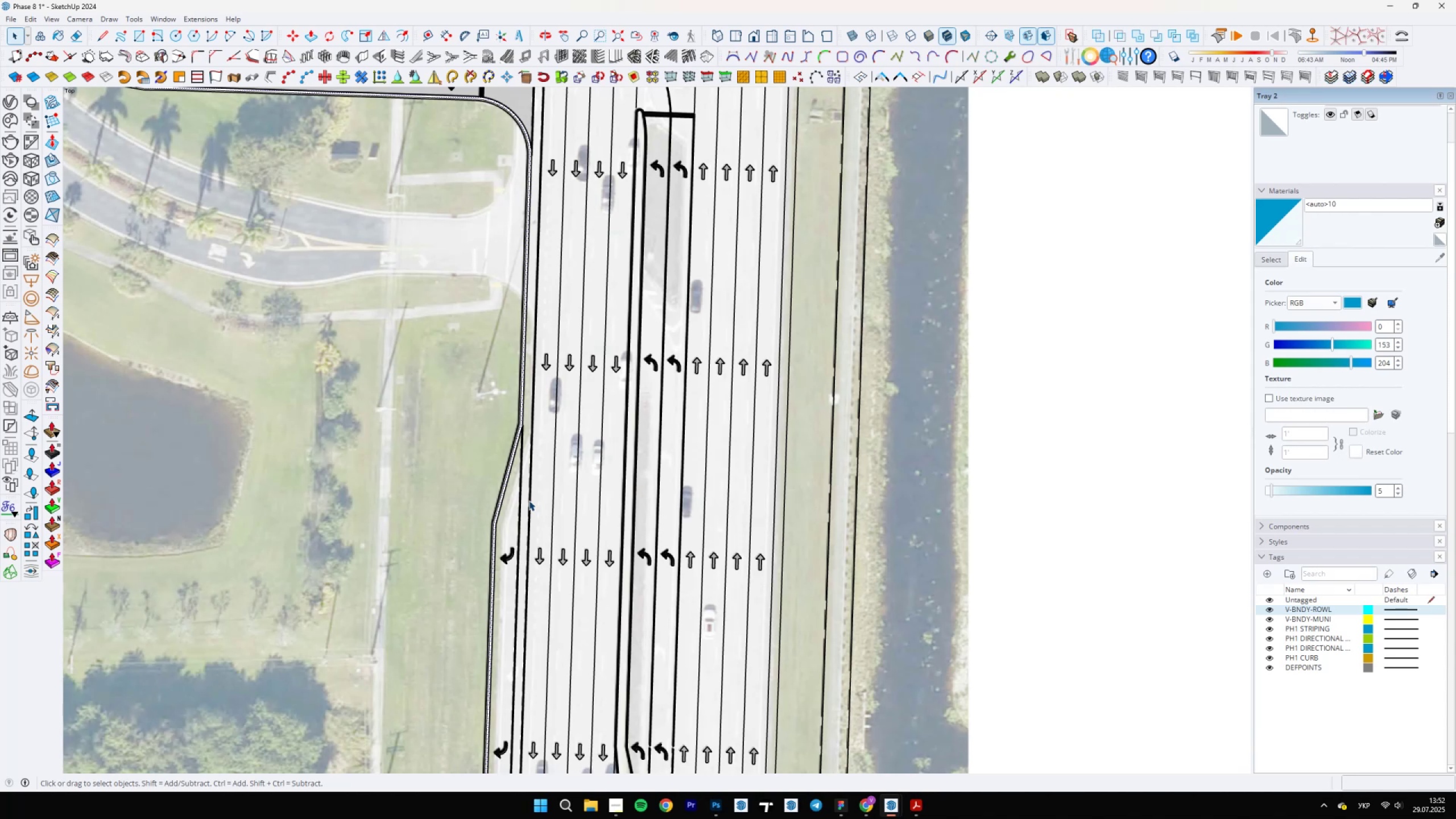 
scroll: coordinate [534, 334], scroll_direction: up, amount: 8.0
 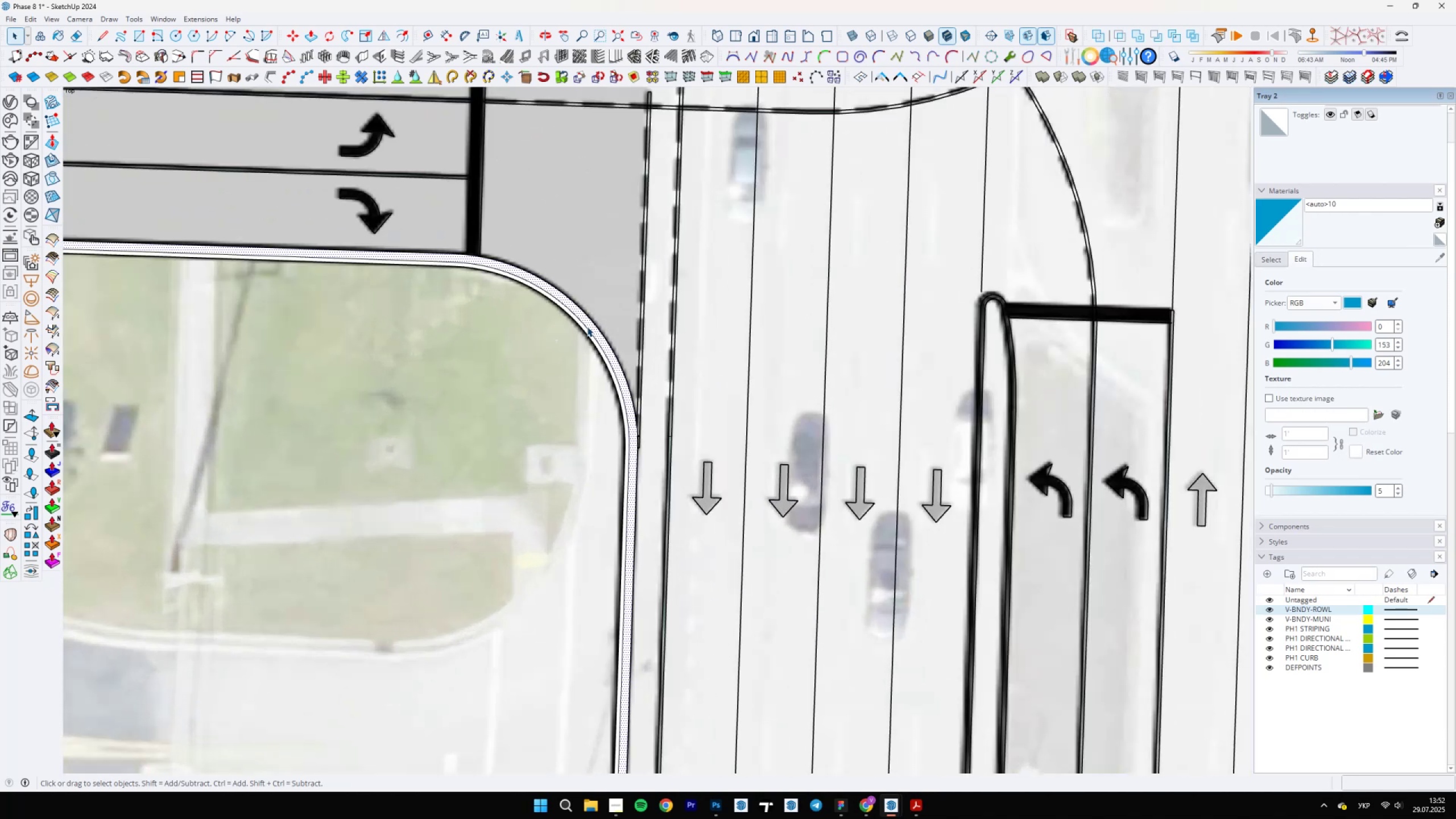 
left_click([585, 320])
 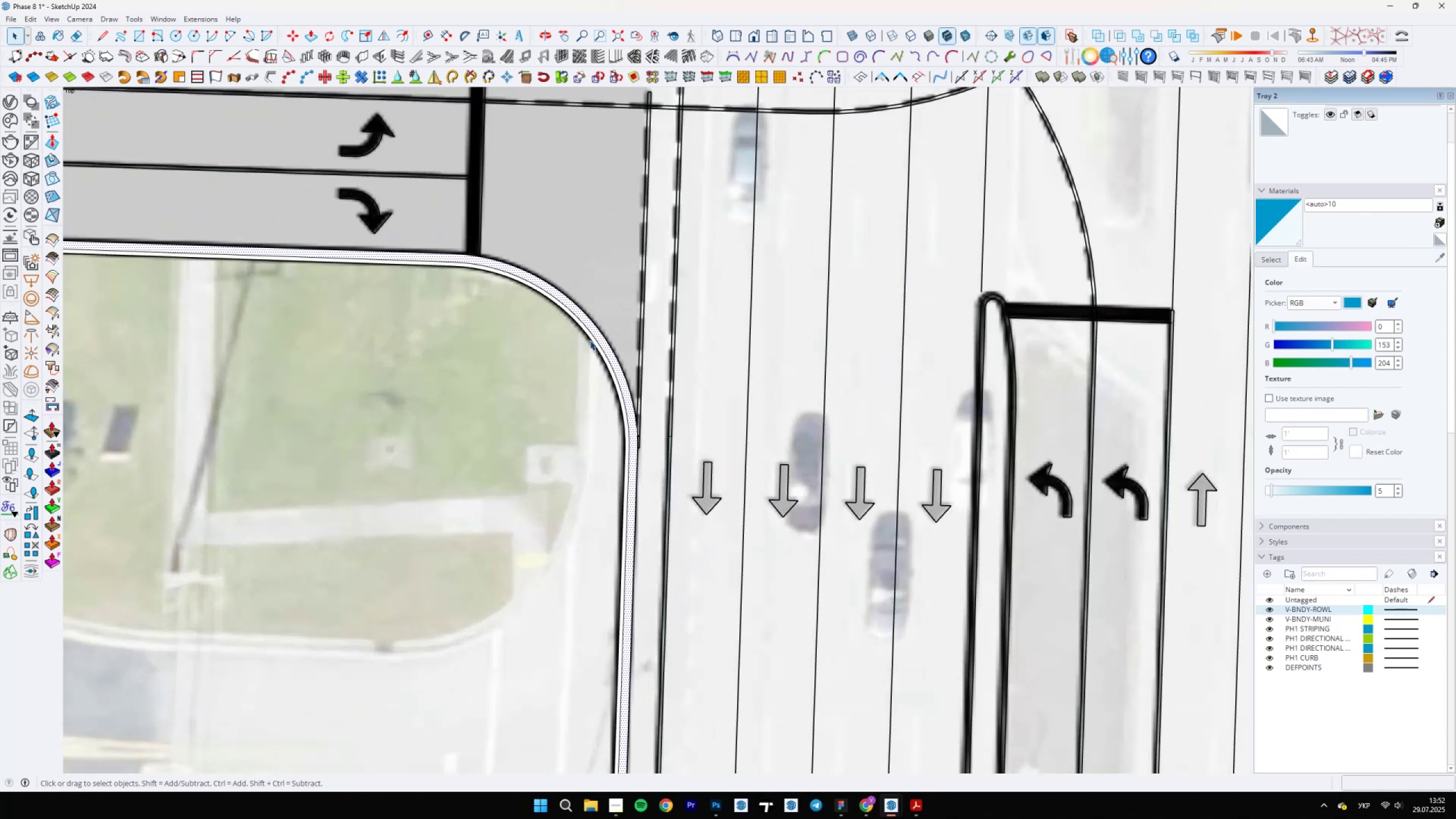 
scroll: coordinate [506, 429], scroll_direction: down, amount: 6.0
 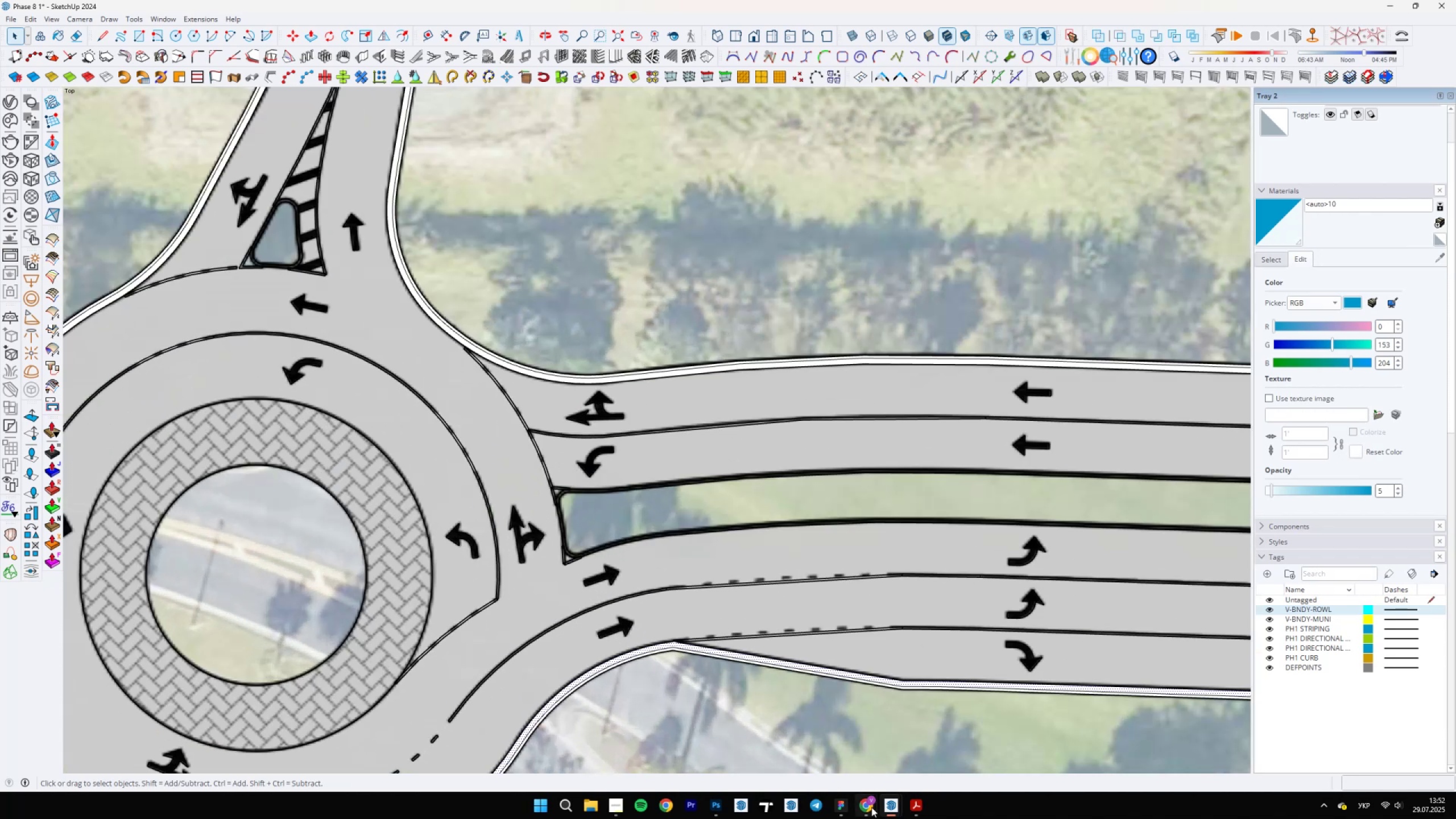 
double_click([837, 772])
 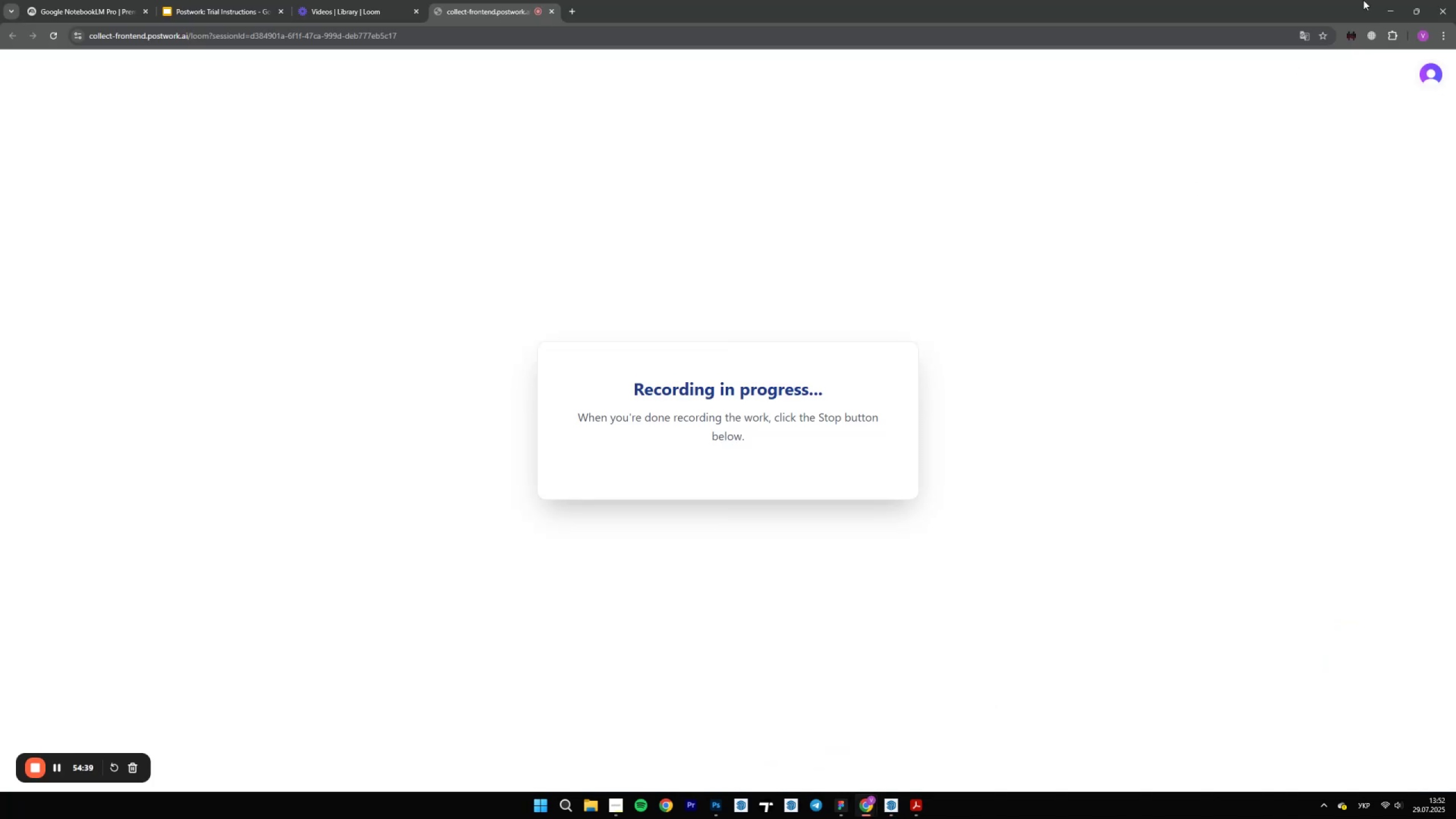 
left_click([1393, 8])
 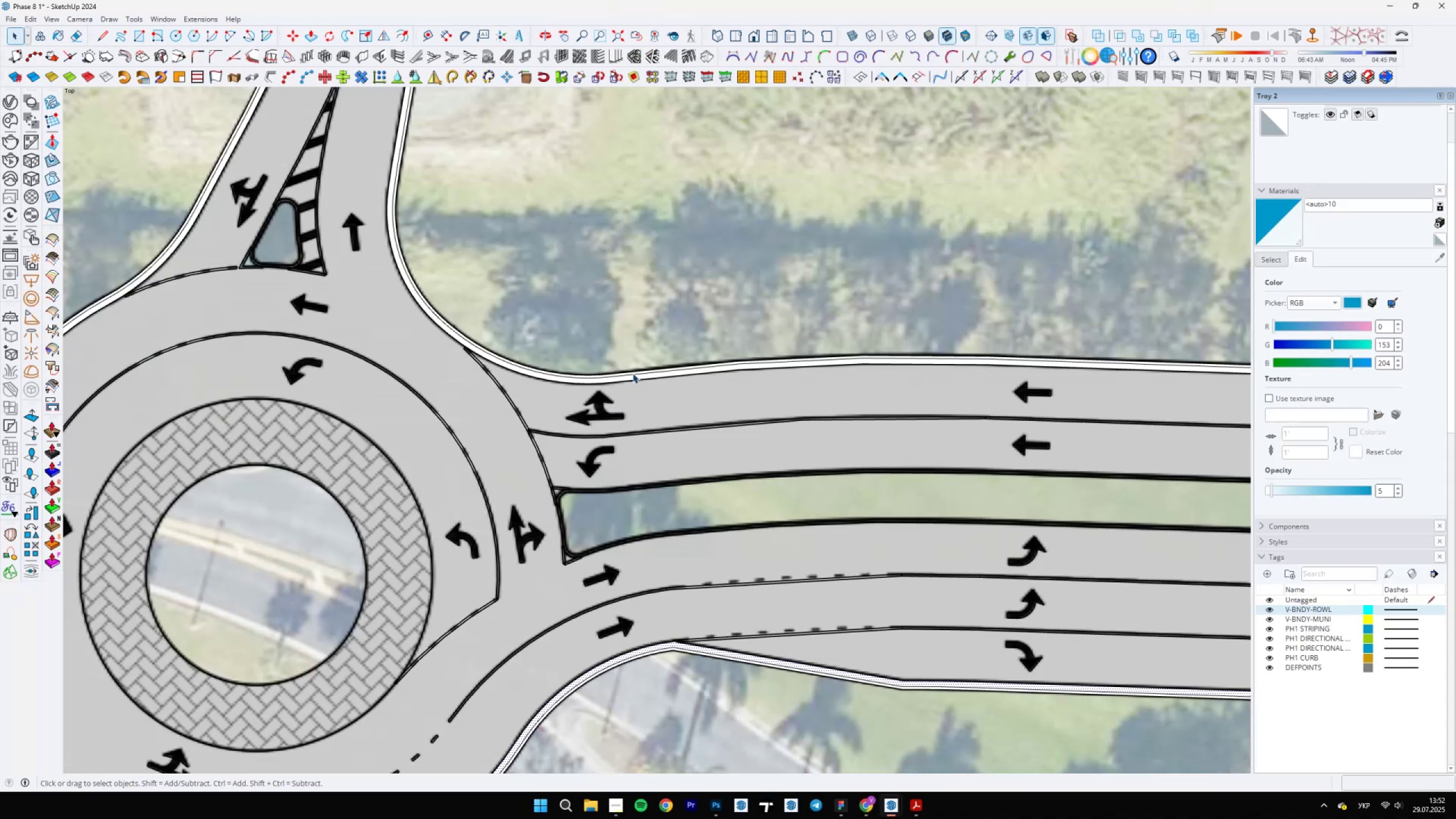 
scroll: coordinate [762, 663], scroll_direction: down, amount: 15.0
 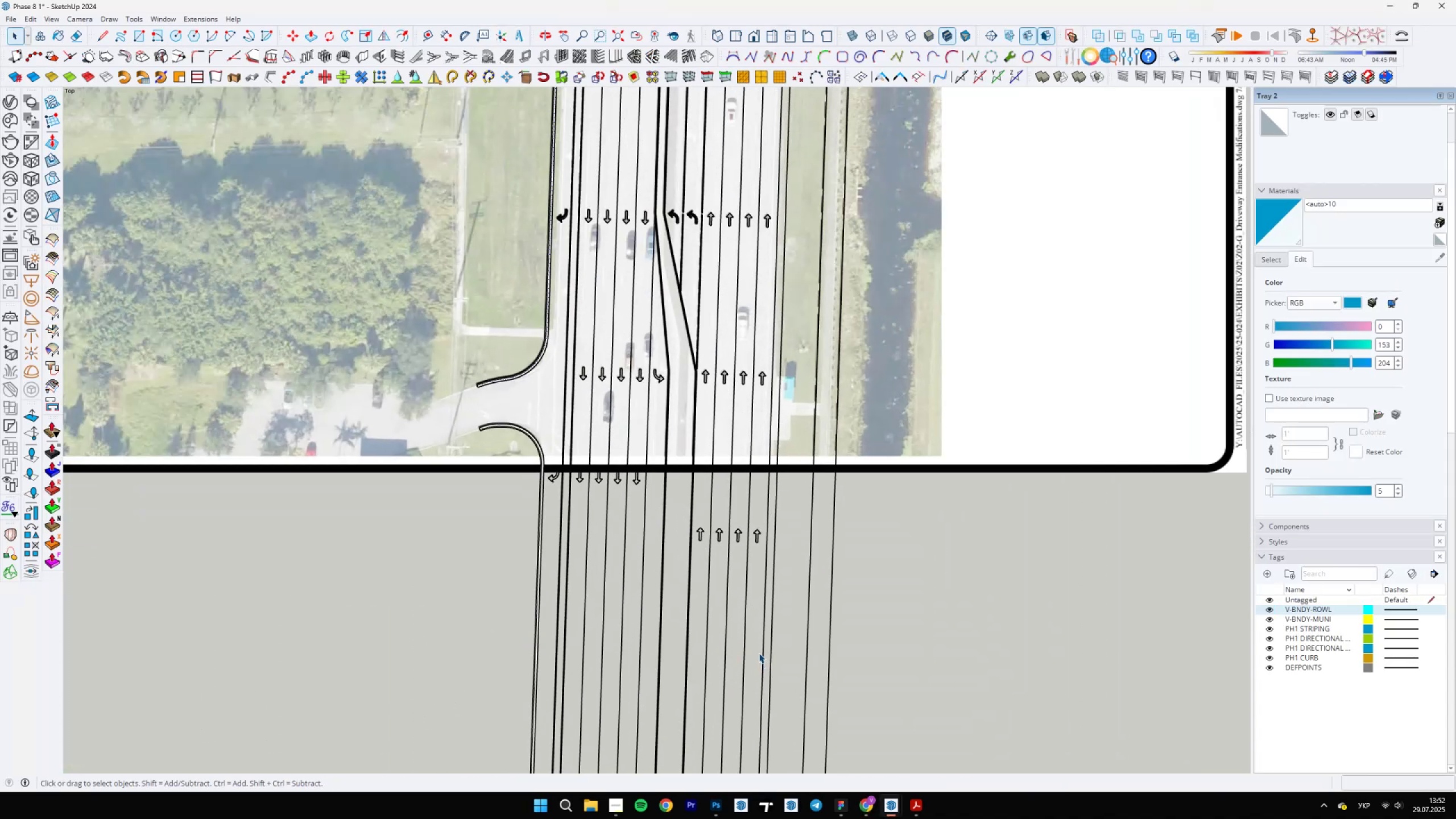 
scroll: coordinate [781, 435], scroll_direction: up, amount: 11.0
 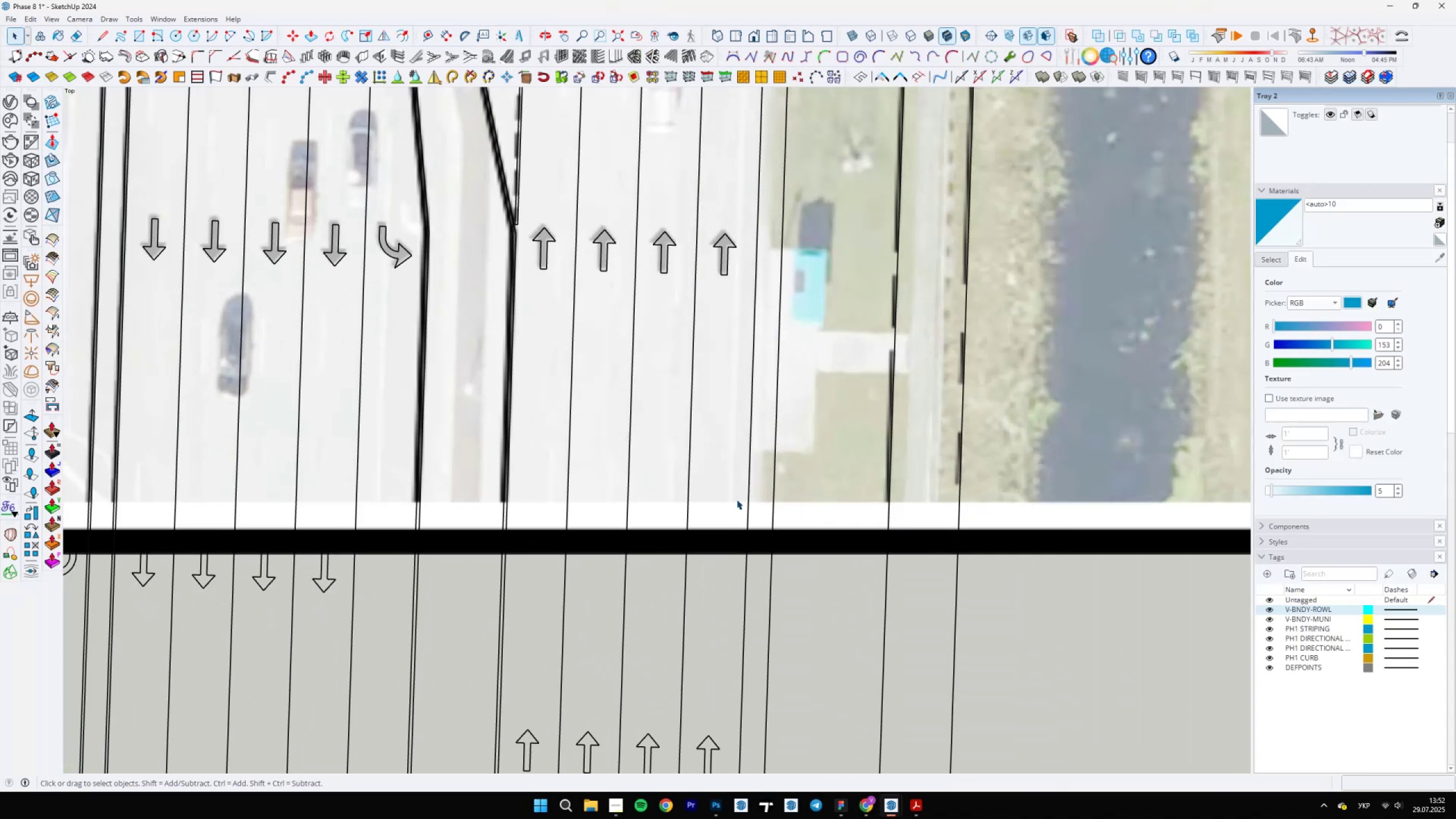 
scroll: coordinate [764, 218], scroll_direction: down, amount: 25.0
 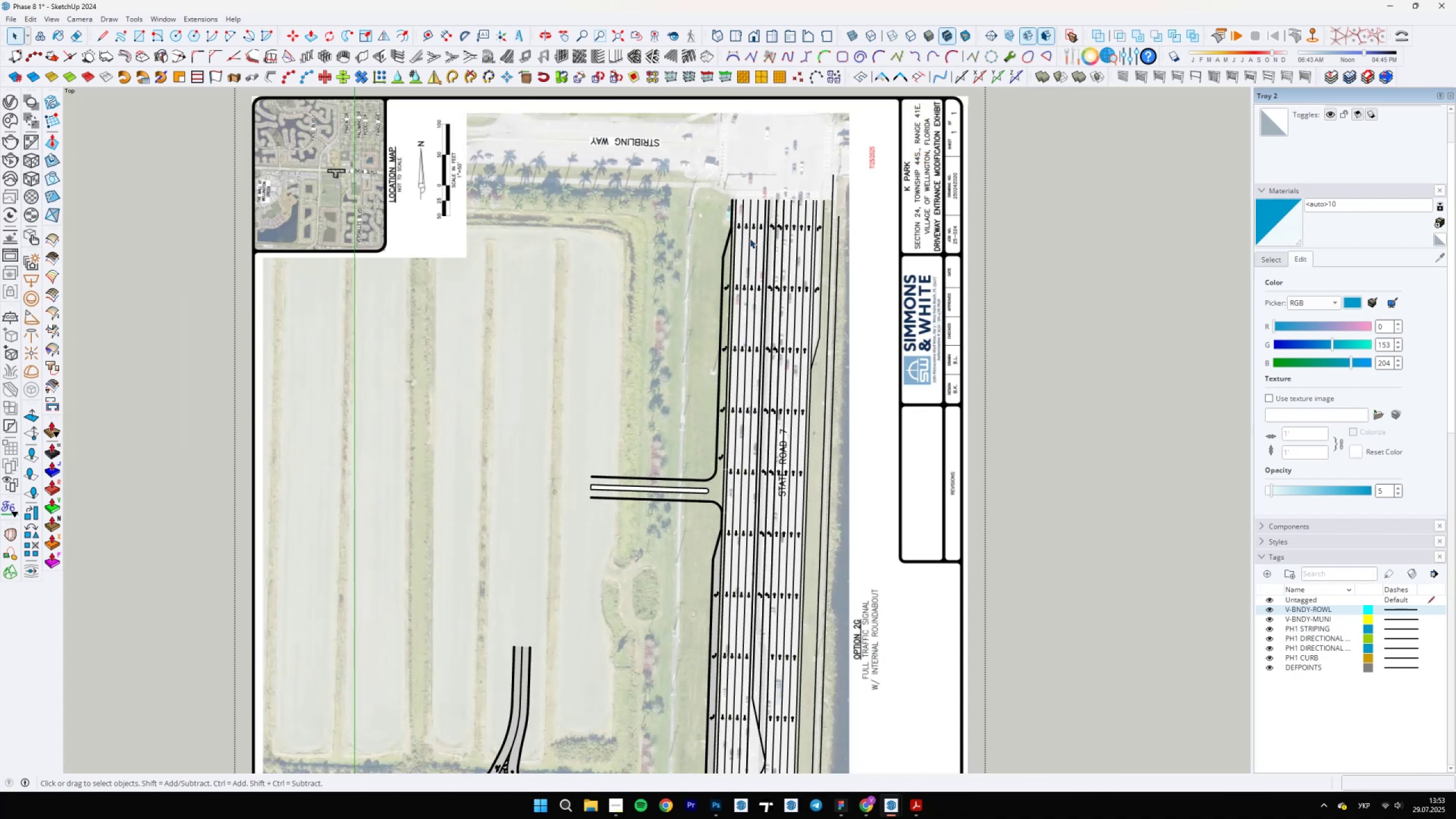 
scroll: coordinate [514, 440], scroll_direction: up, amount: 20.0
 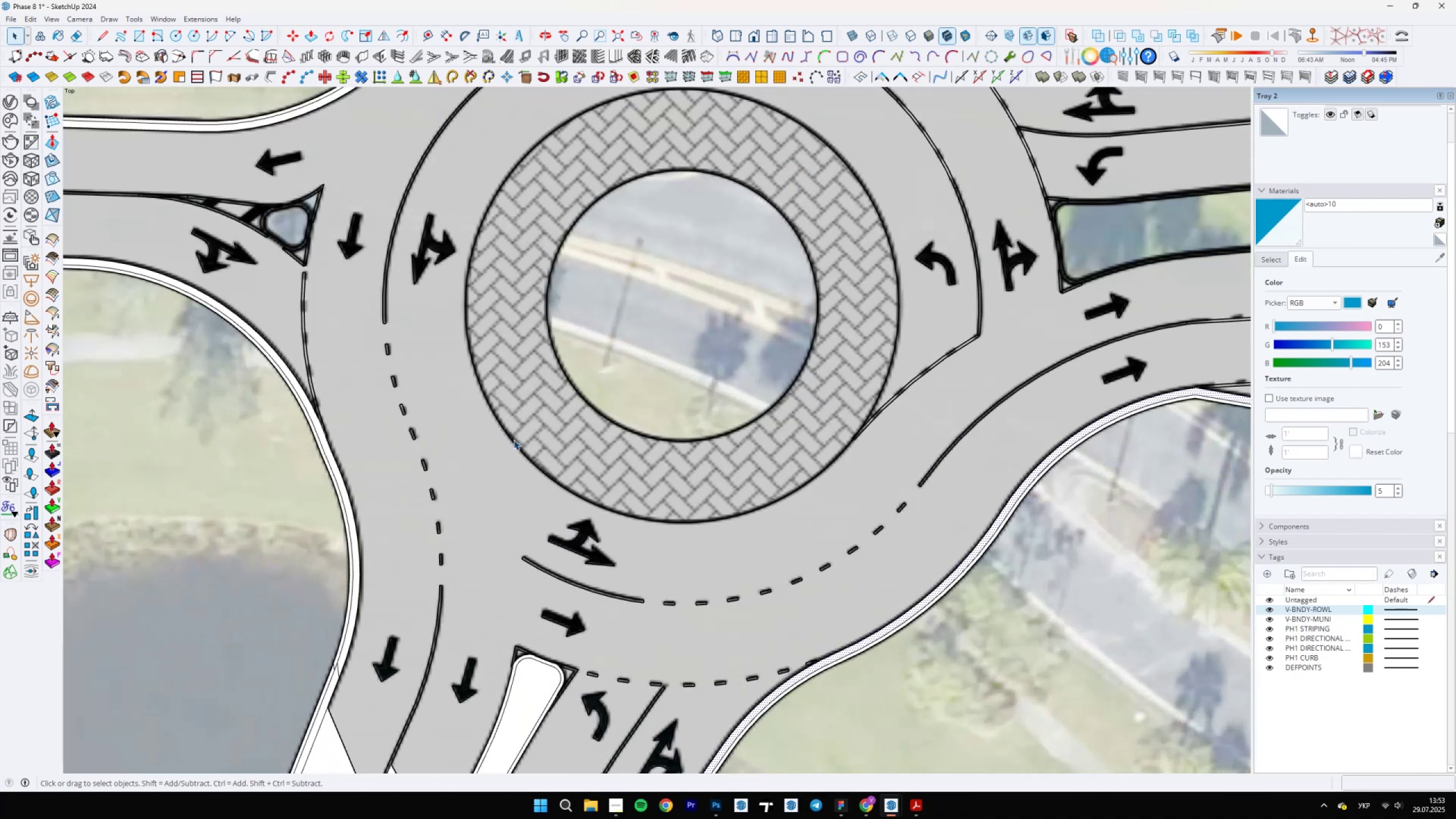 
left_click([514, 440])
 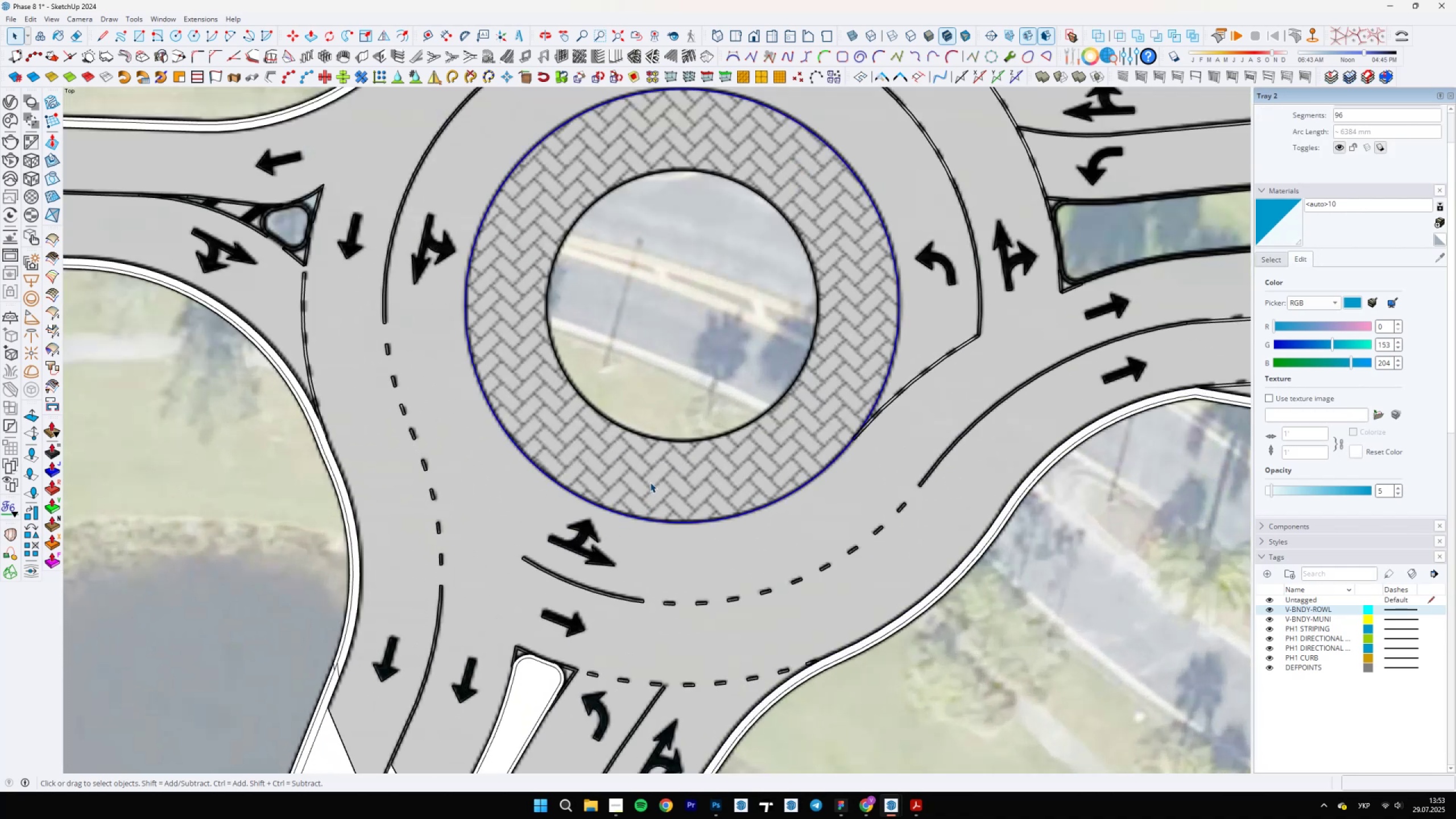 
scroll: coordinate [808, 475], scroll_direction: up, amount: 29.0
 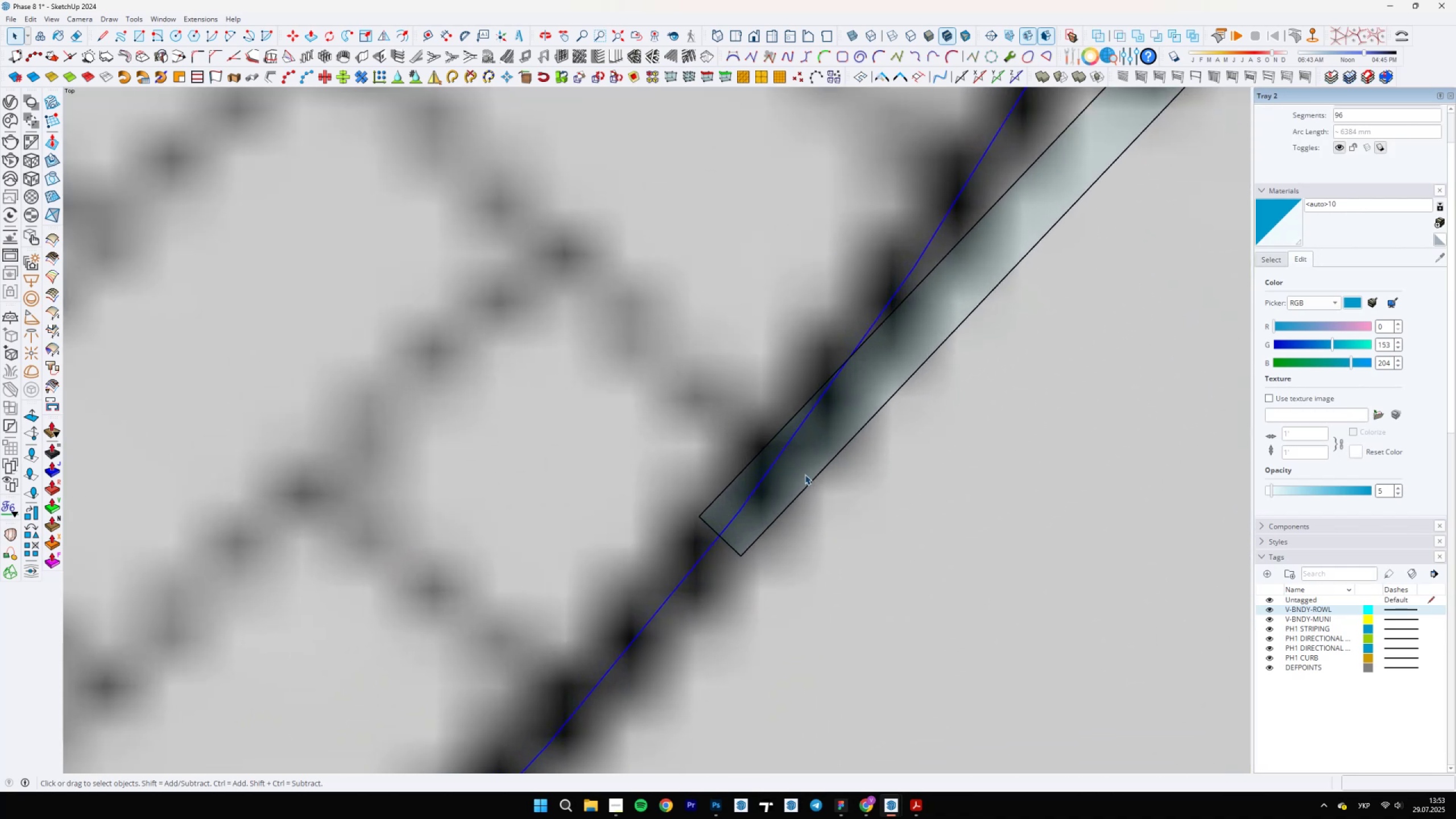 
key(L)
 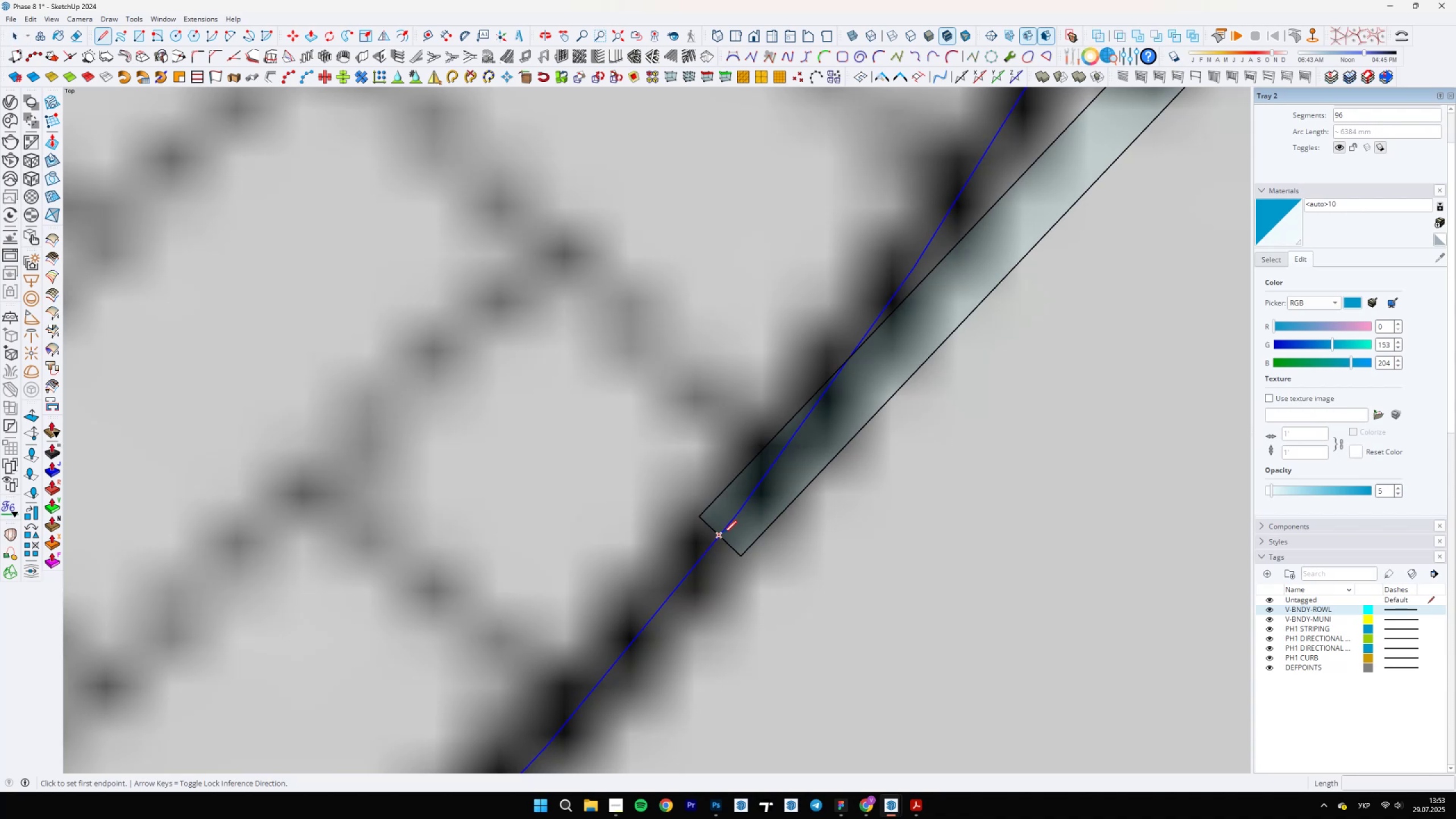 
left_click([721, 534])
 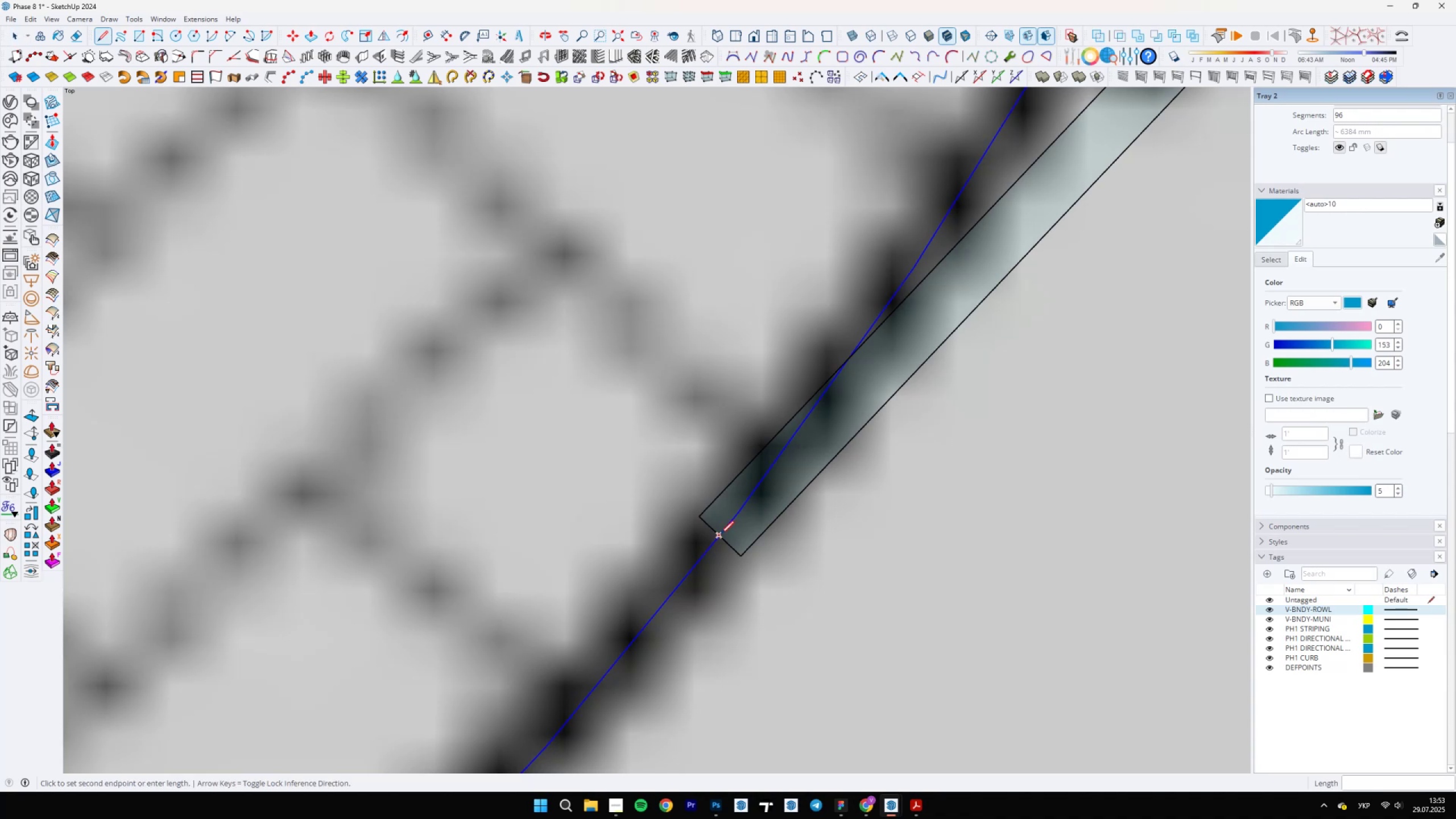 
scroll: coordinate [814, 415], scroll_direction: up, amount: 6.0
 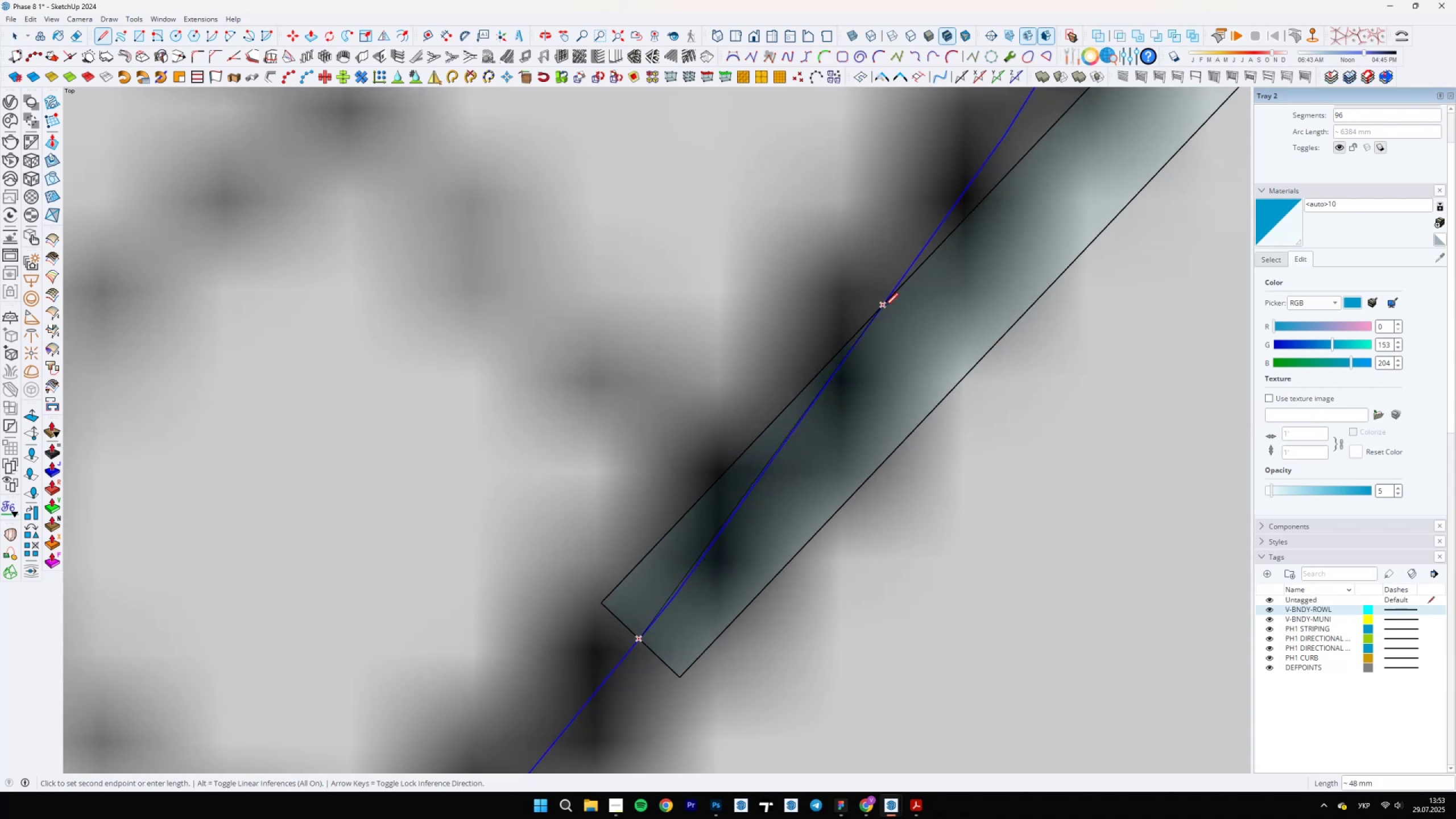 
left_click([885, 306])
 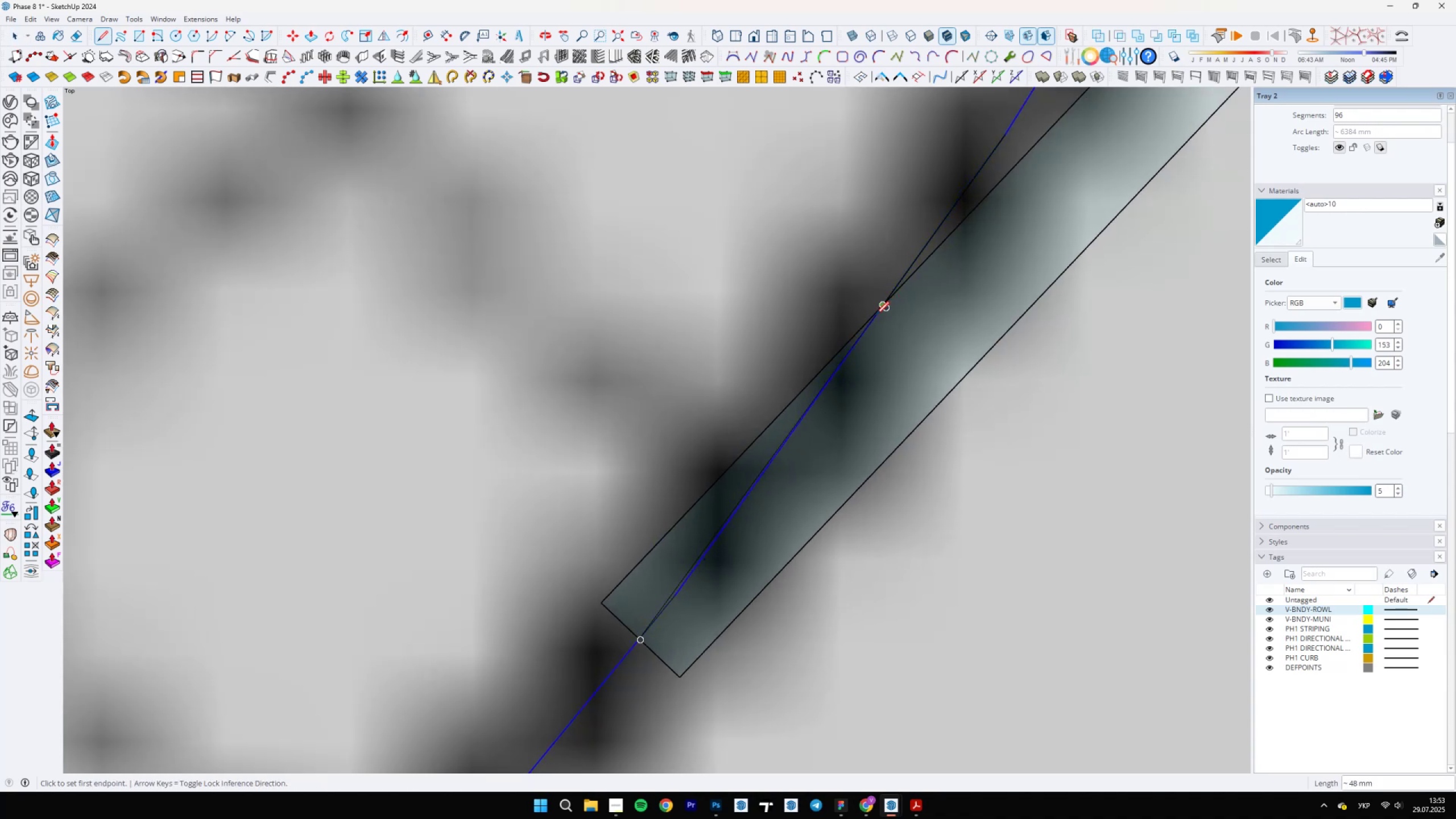 
scroll: coordinate [648, 607], scroll_direction: up, amount: 6.0
 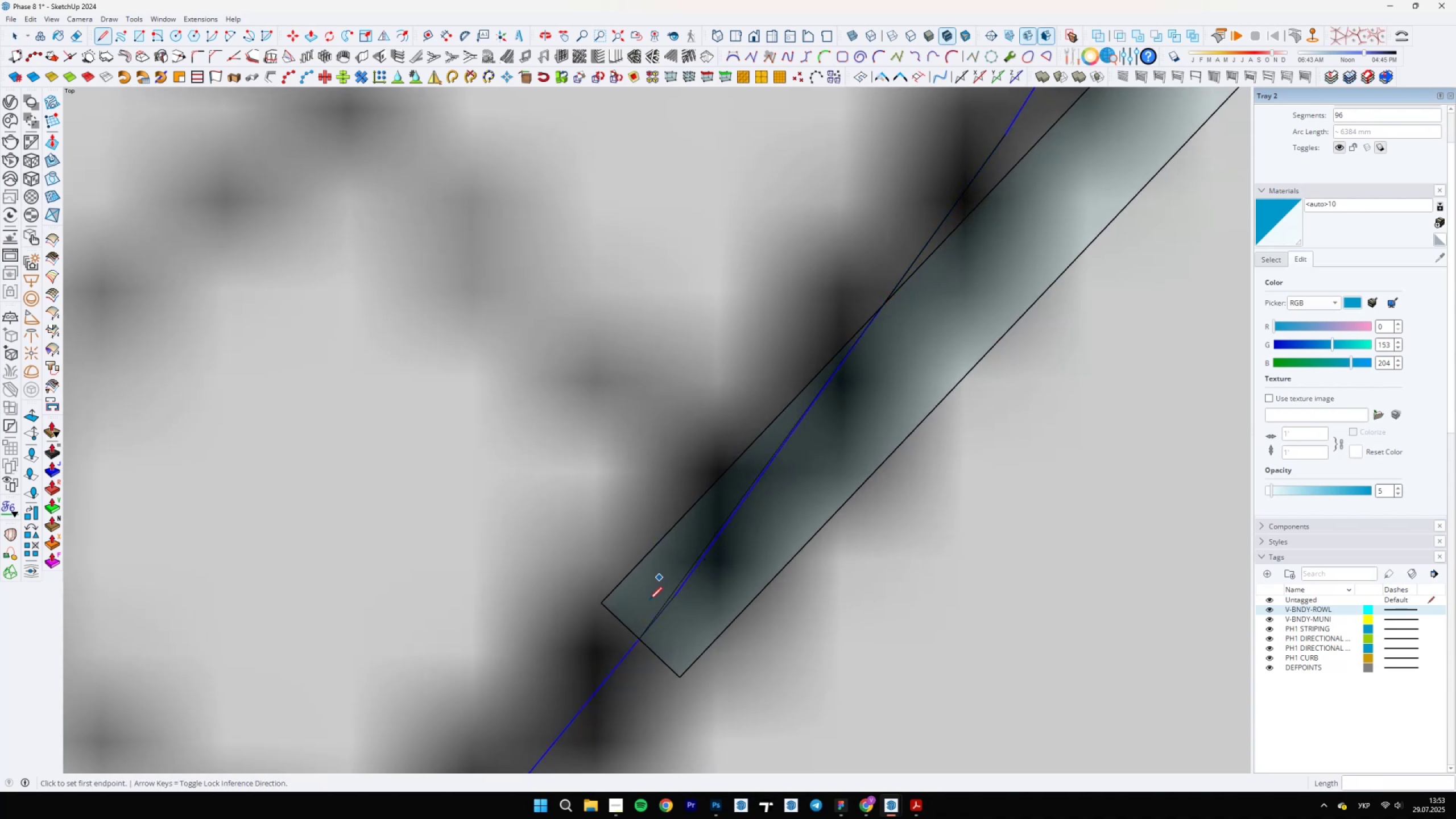 
key(E)
 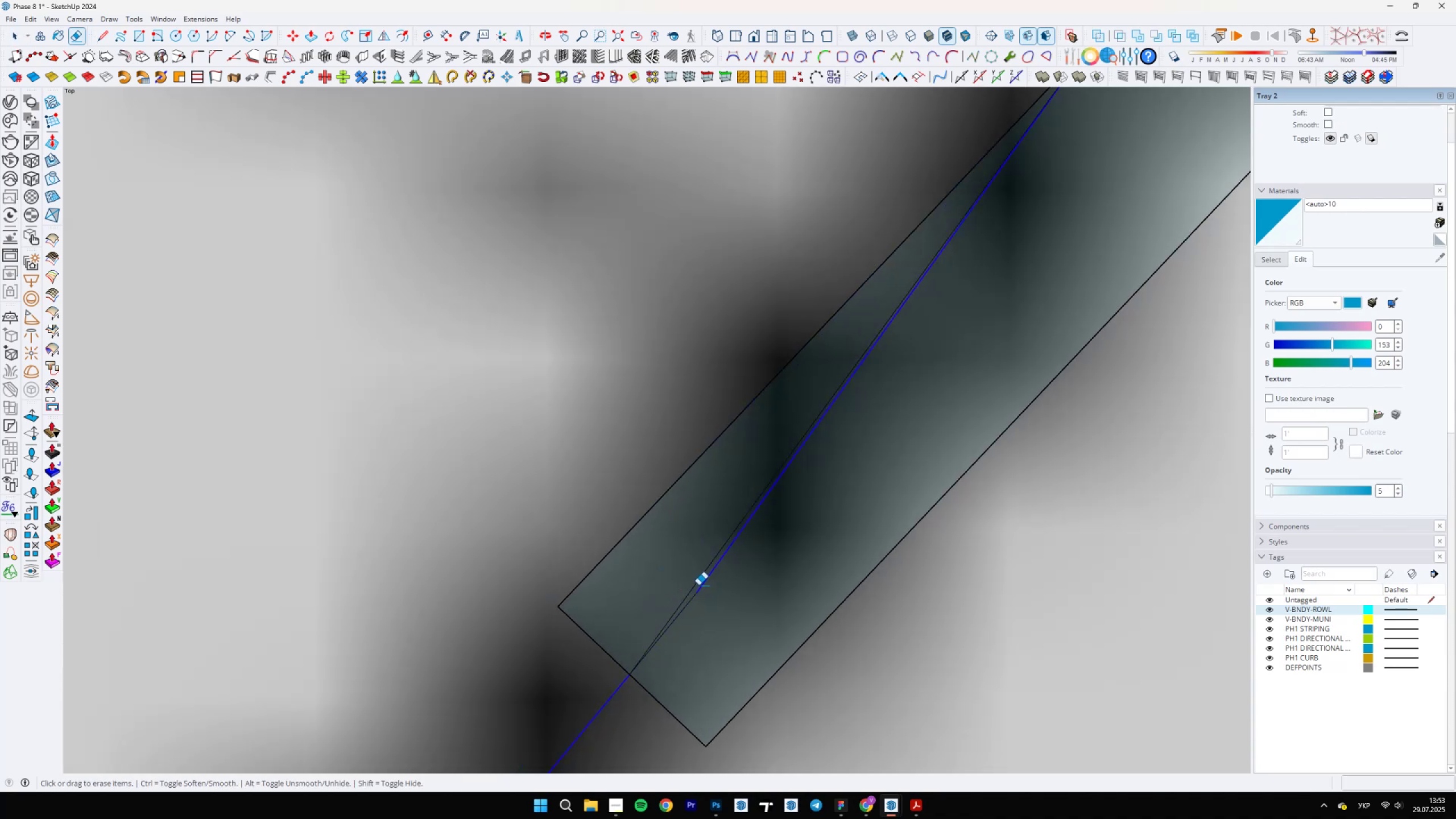 
left_click_drag(start_coordinate=[698, 585], to_coordinate=[695, 583])
 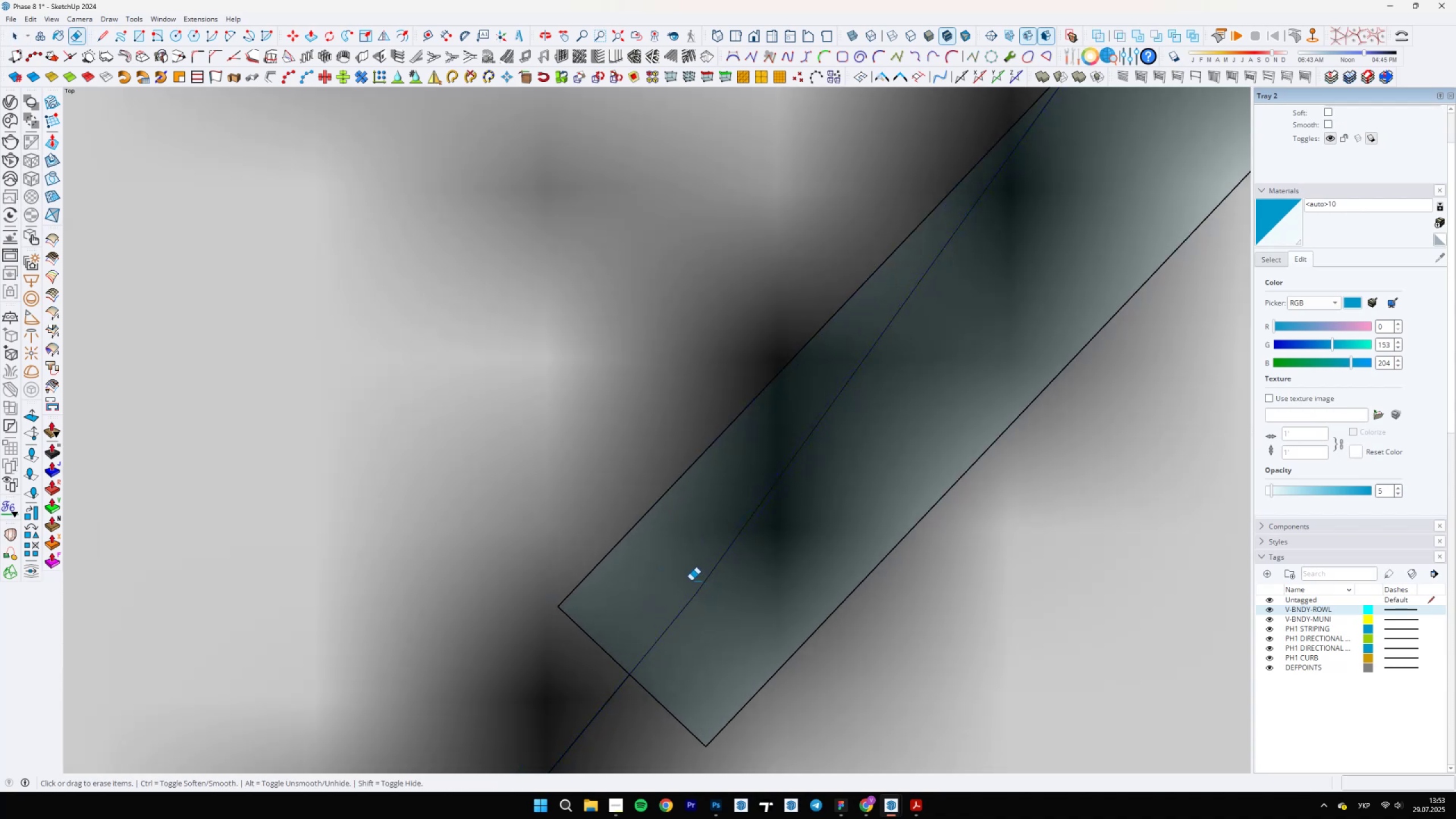 
left_click_drag(start_coordinate=[625, 511], to_coordinate=[557, 671])
 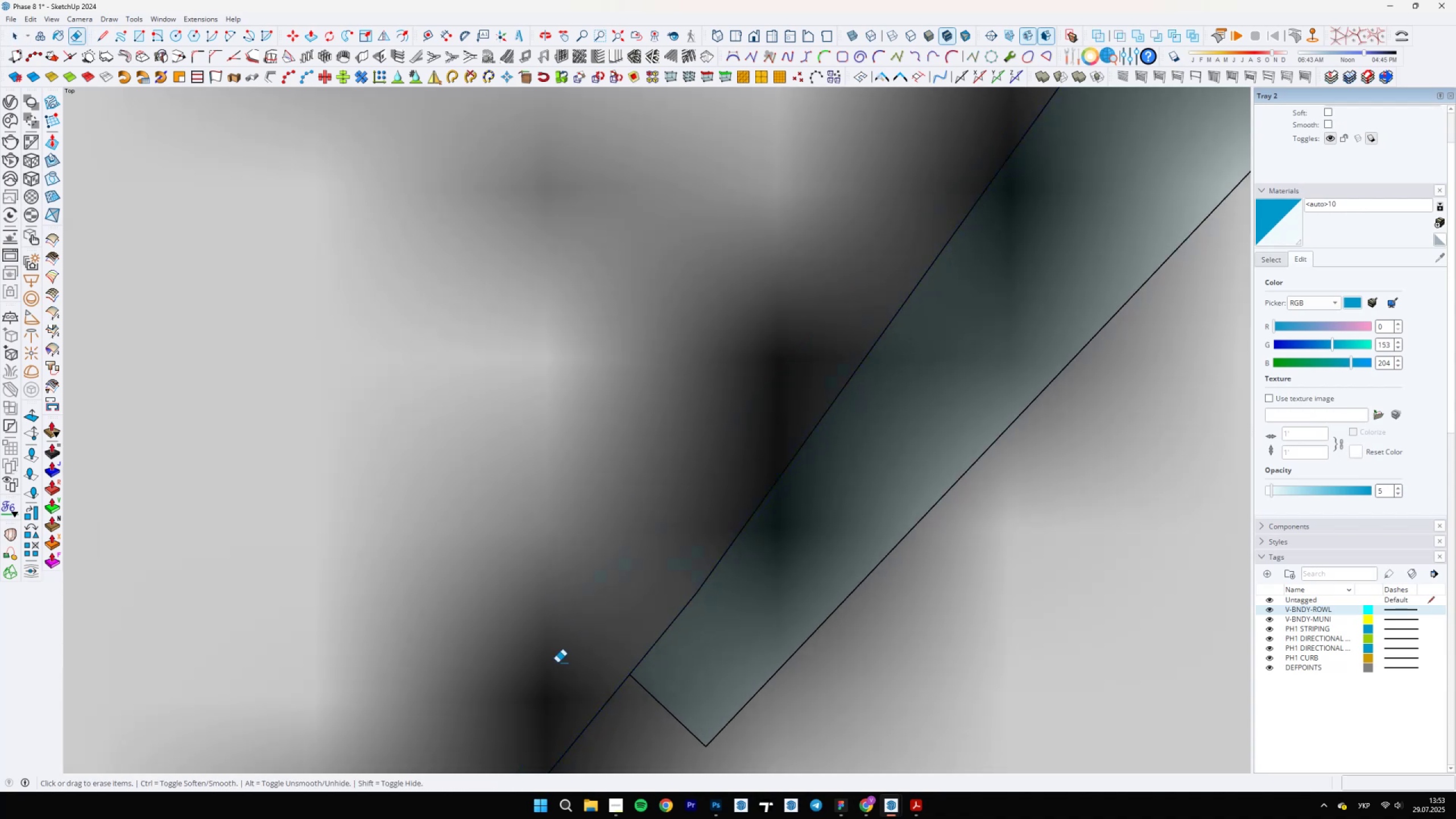 
scroll: coordinate [661, 672], scroll_direction: down, amount: 44.0
 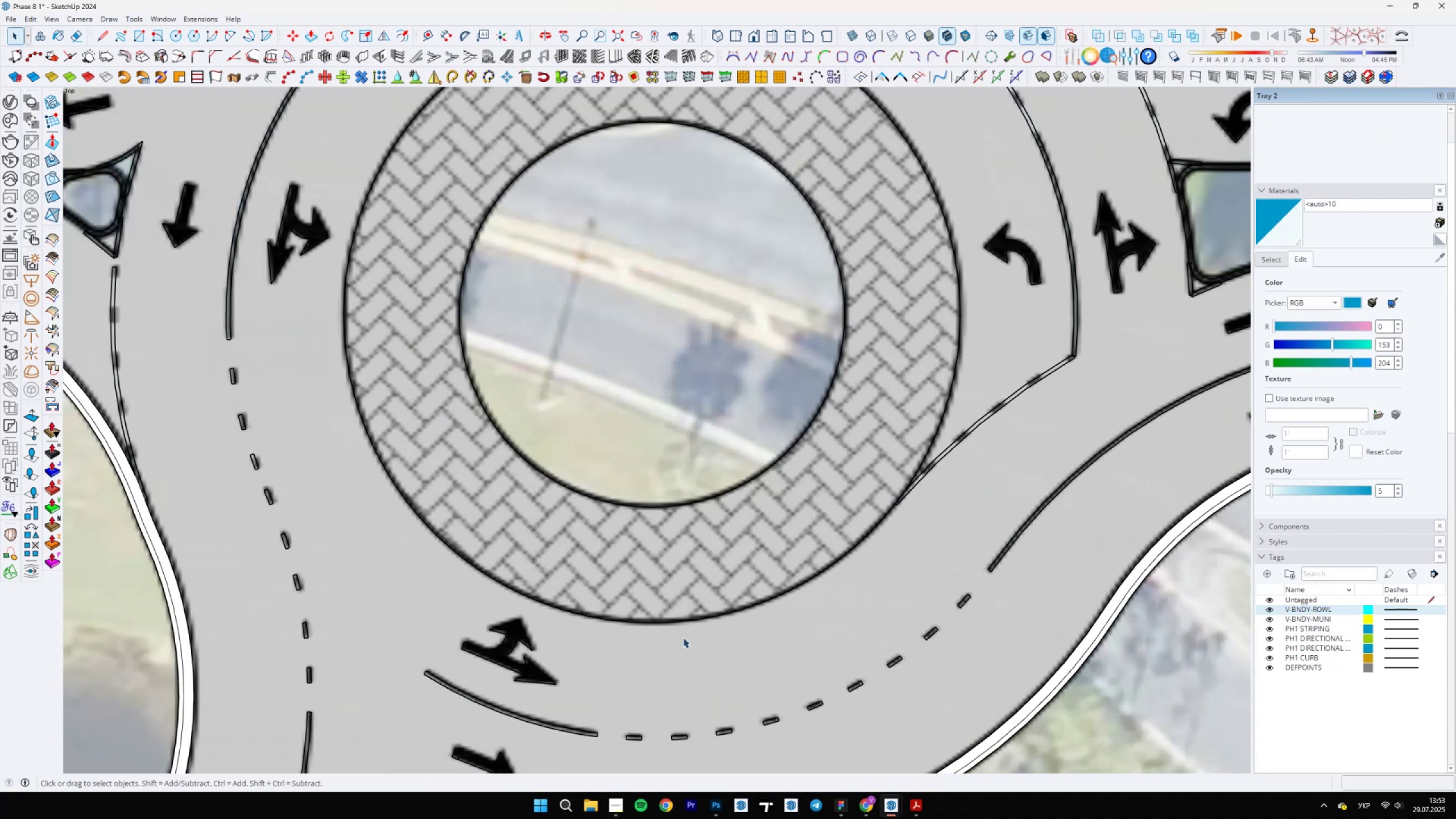 
key(Space)
 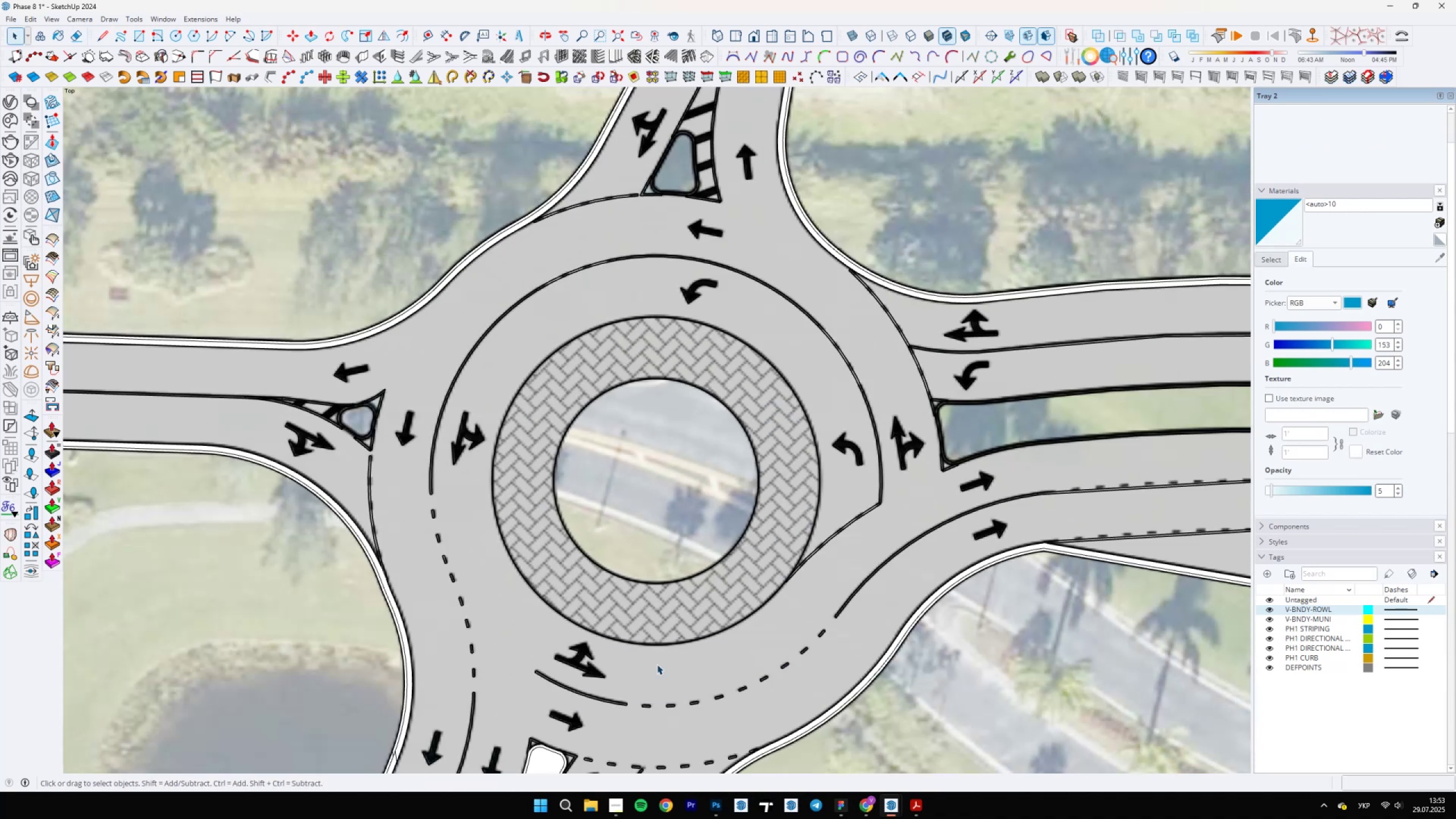 
scroll: coordinate [697, 607], scroll_direction: down, amount: 6.0
 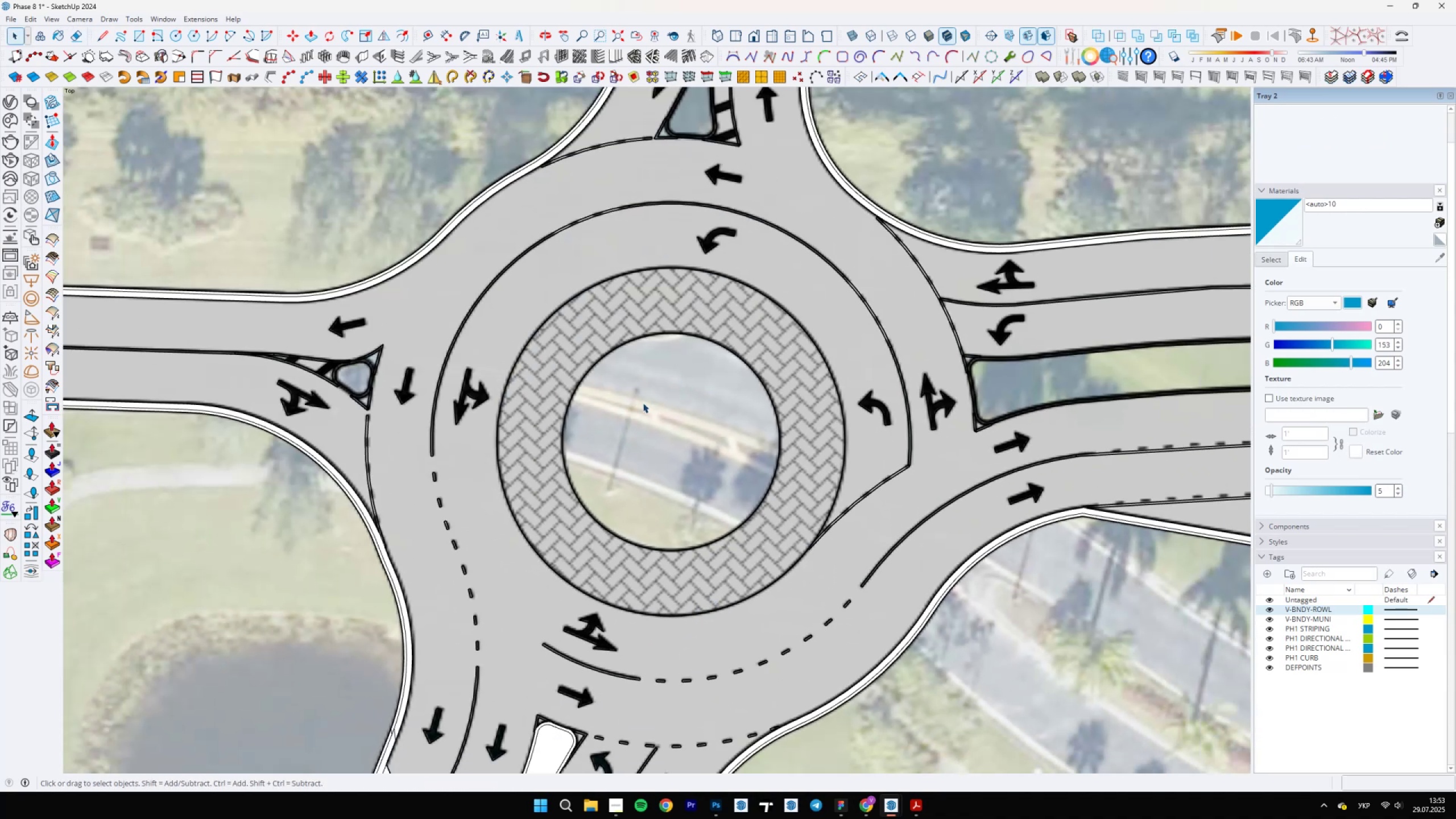 
key(L)
 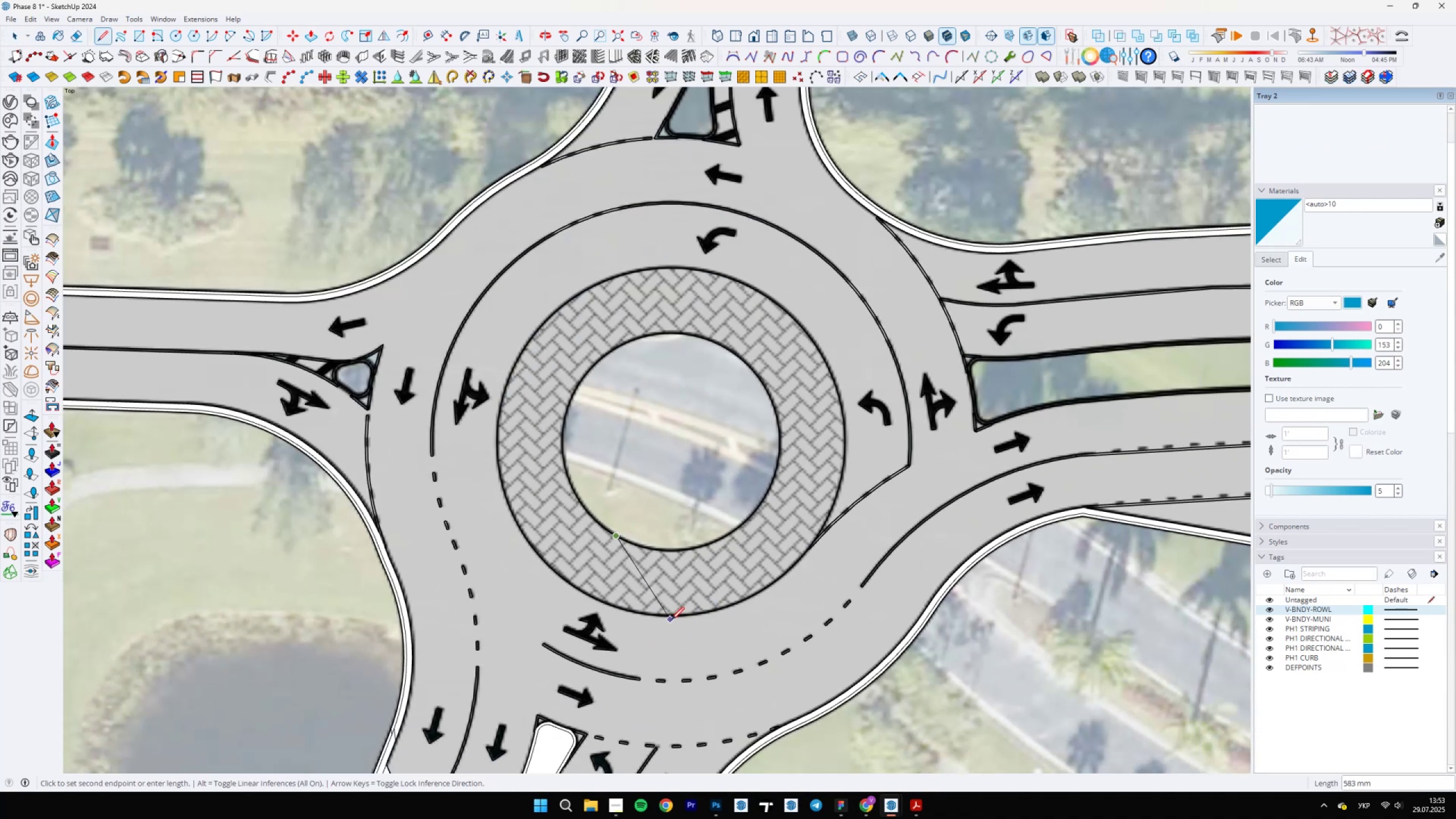 
key(Escape)
 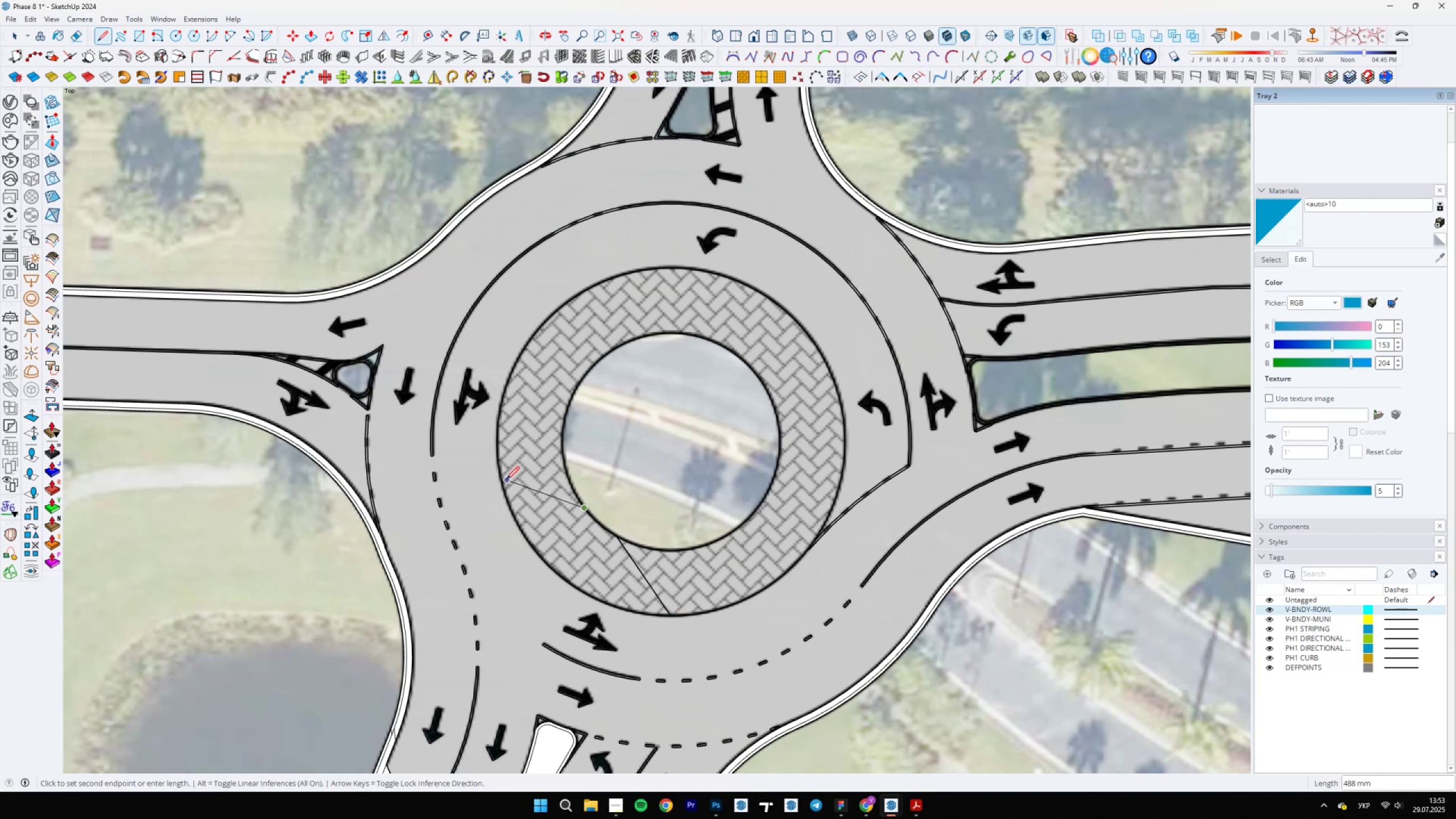 
left_click([503, 477])
 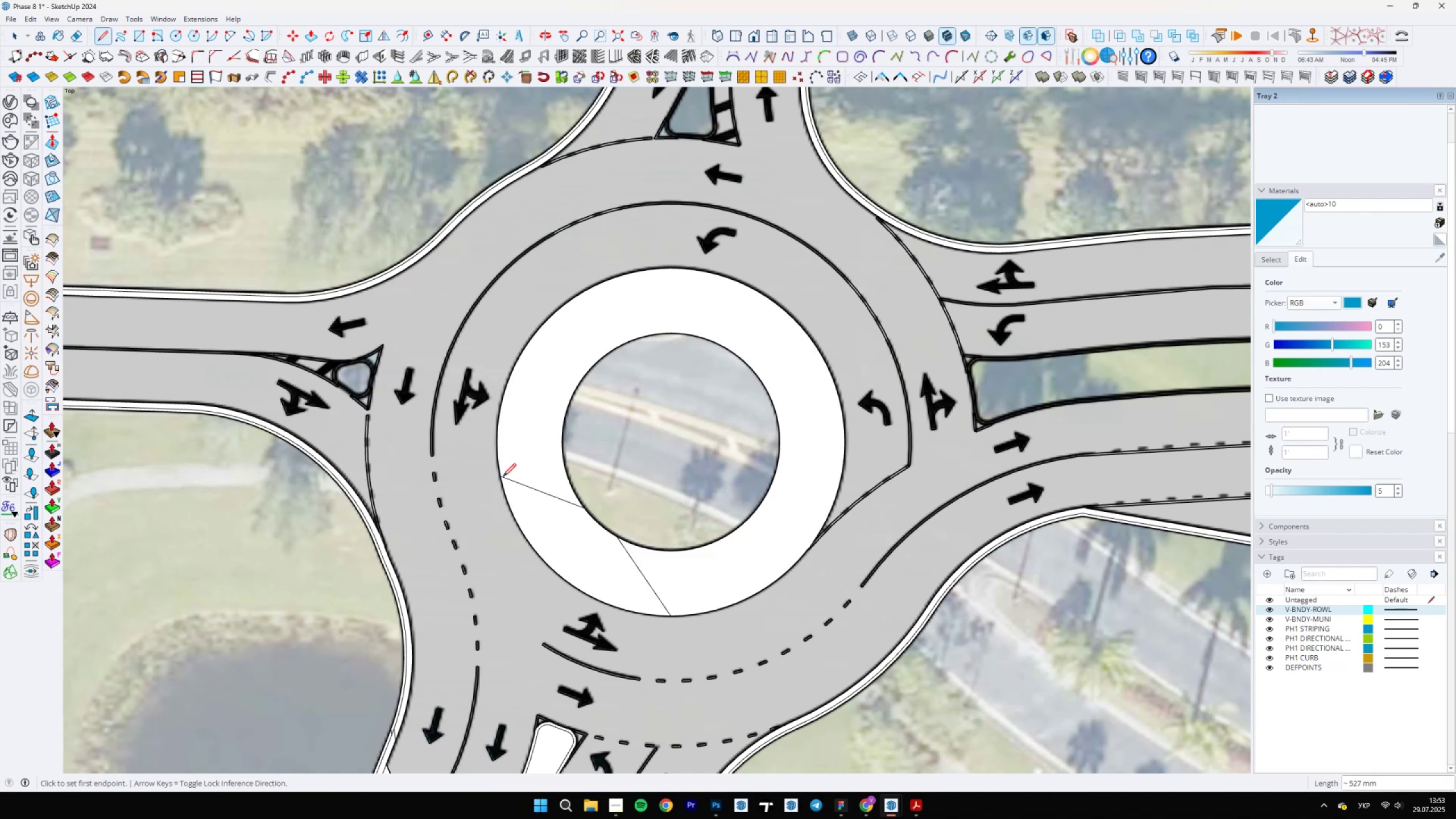 
type(el)
 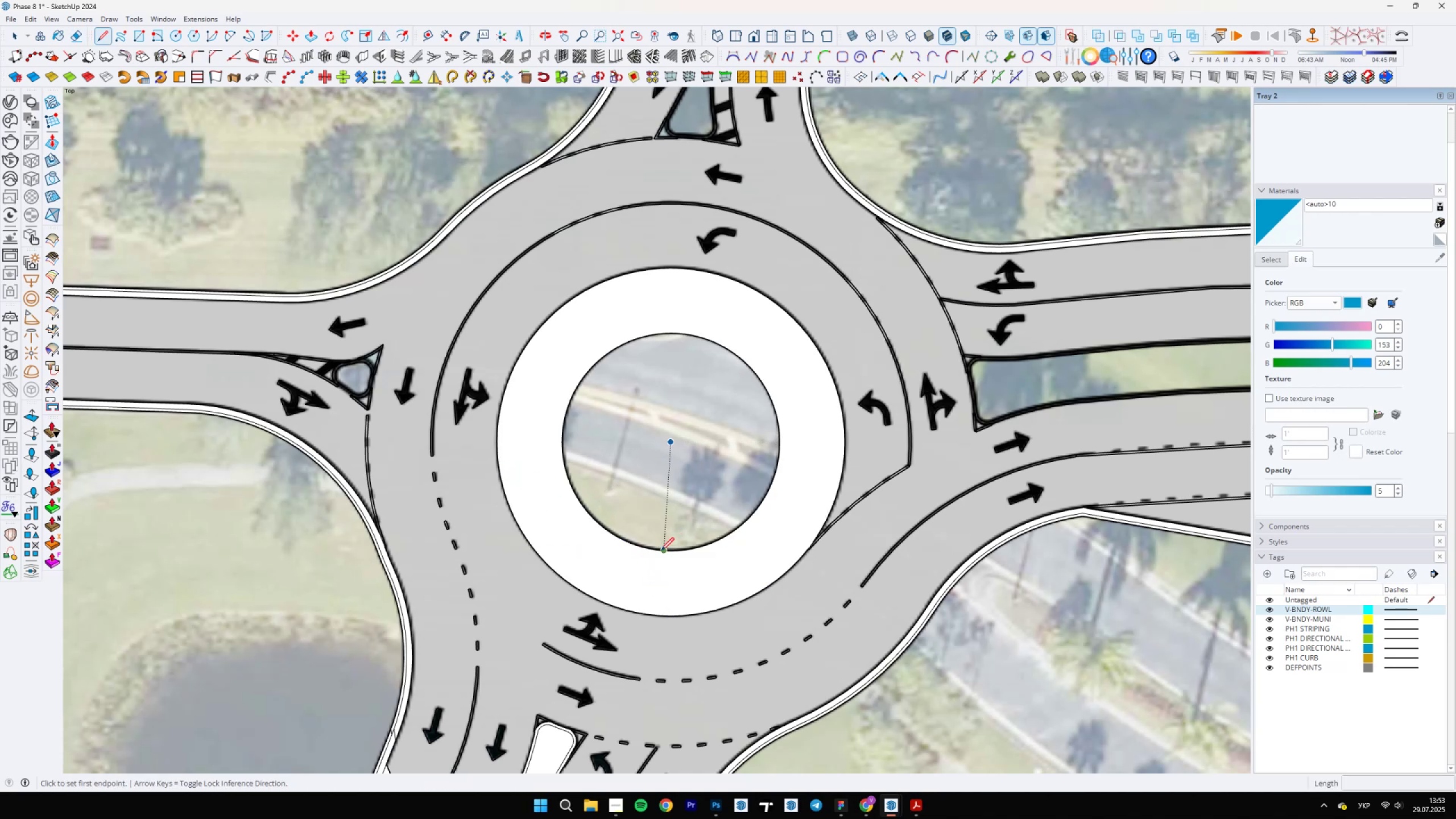 
left_click([660, 551])
 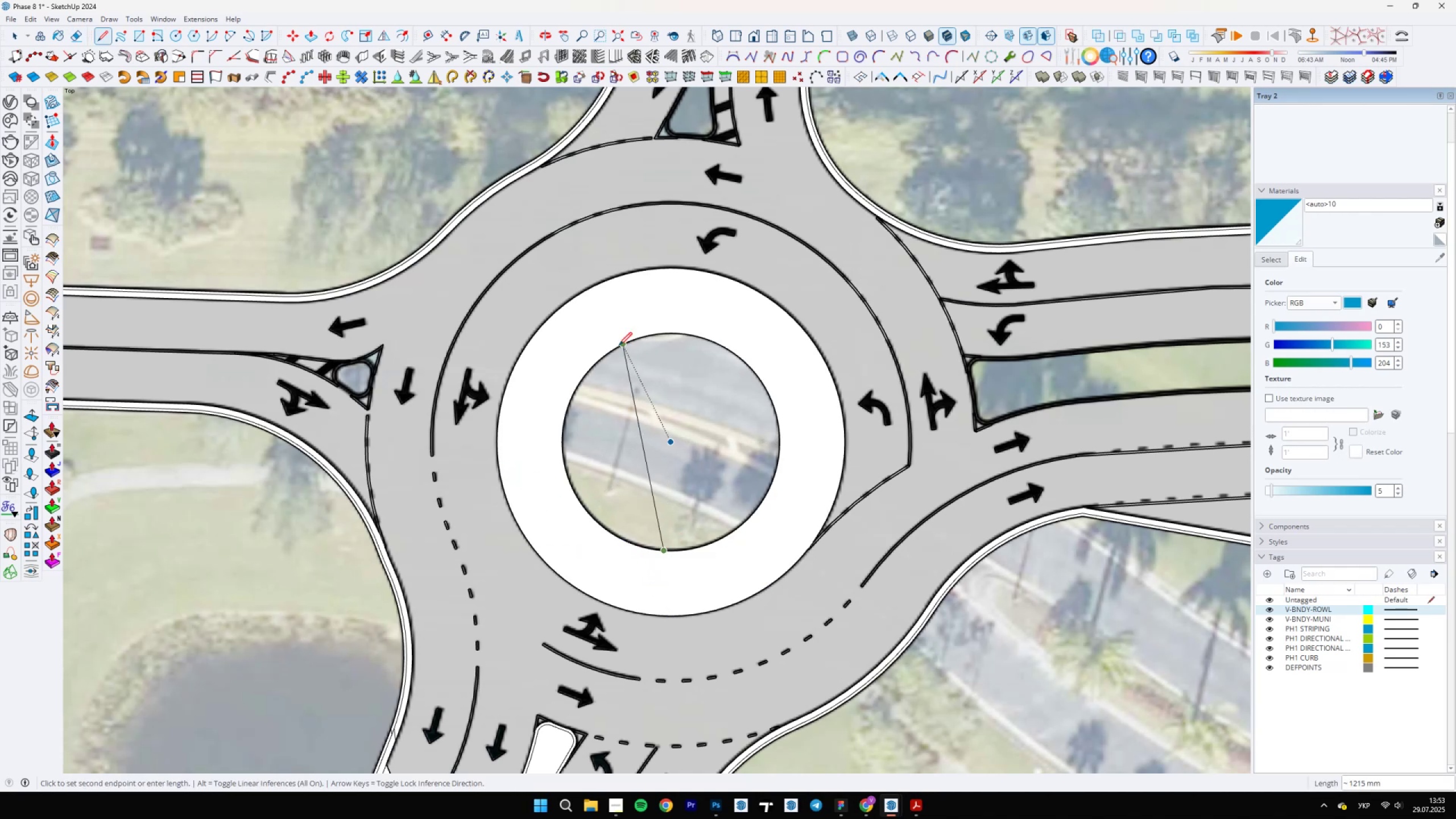 
left_click([619, 346])
 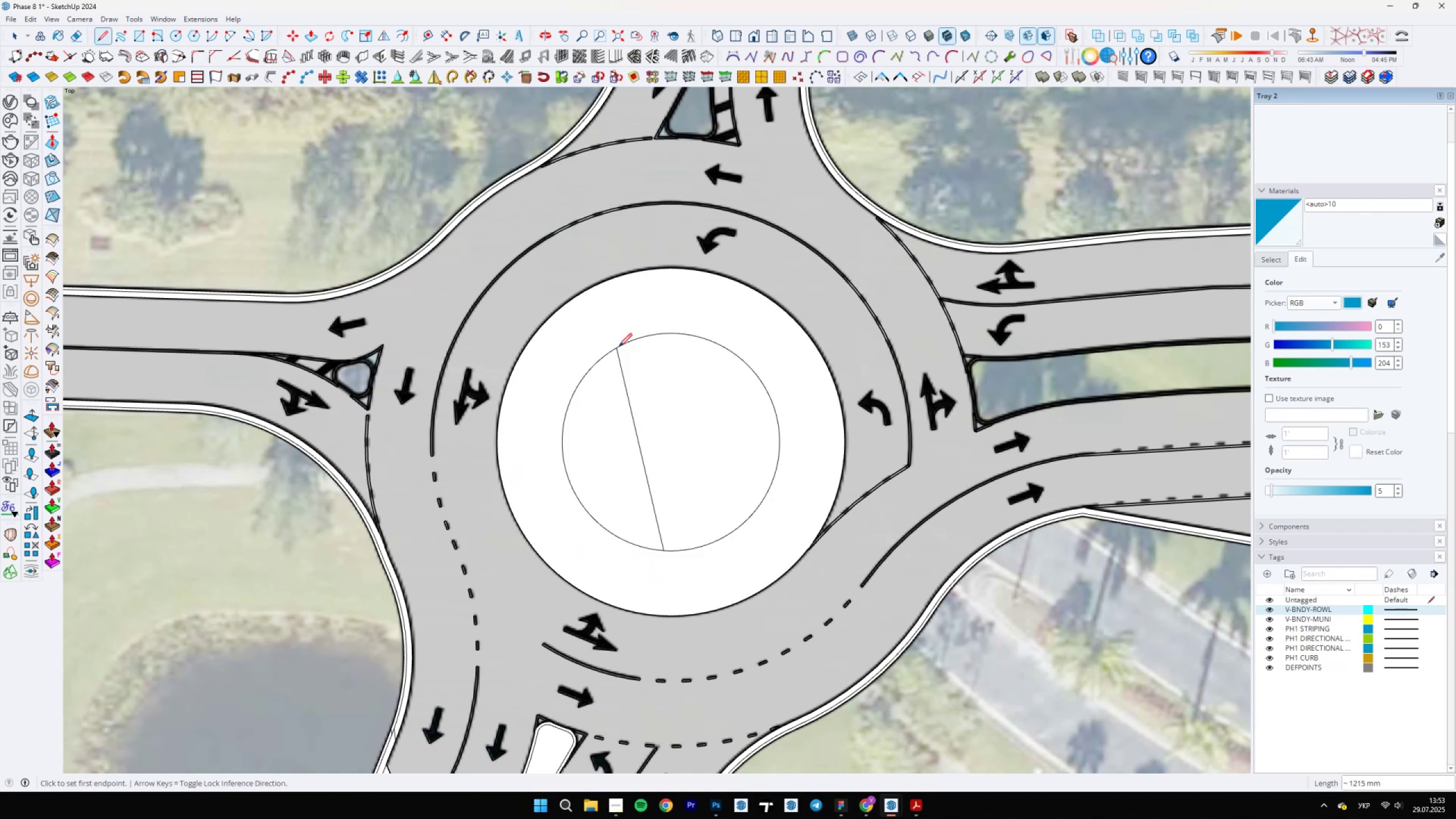 
key(E)
 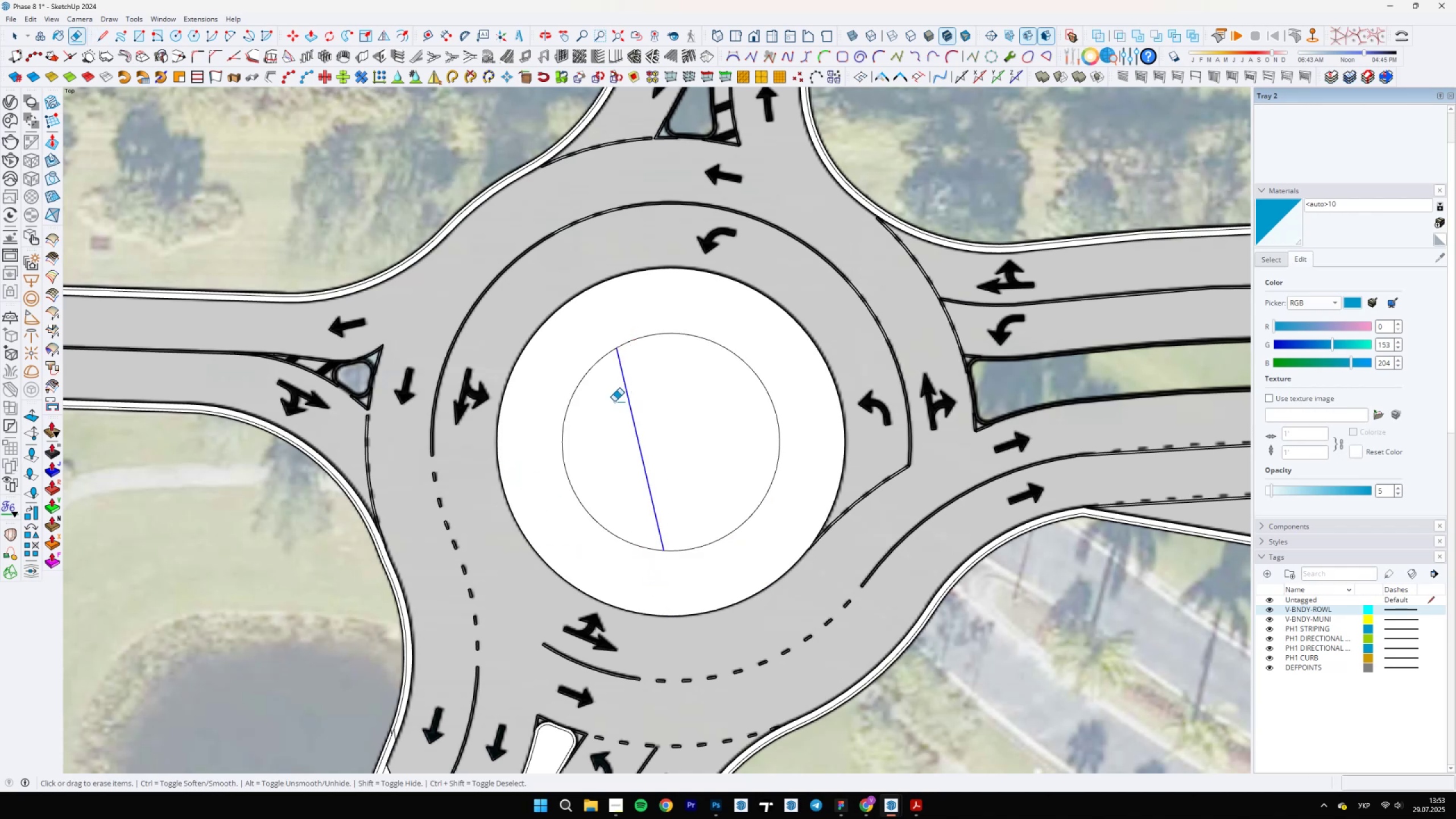 
scroll: coordinate [677, 491], scroll_direction: down, amount: 11.0
 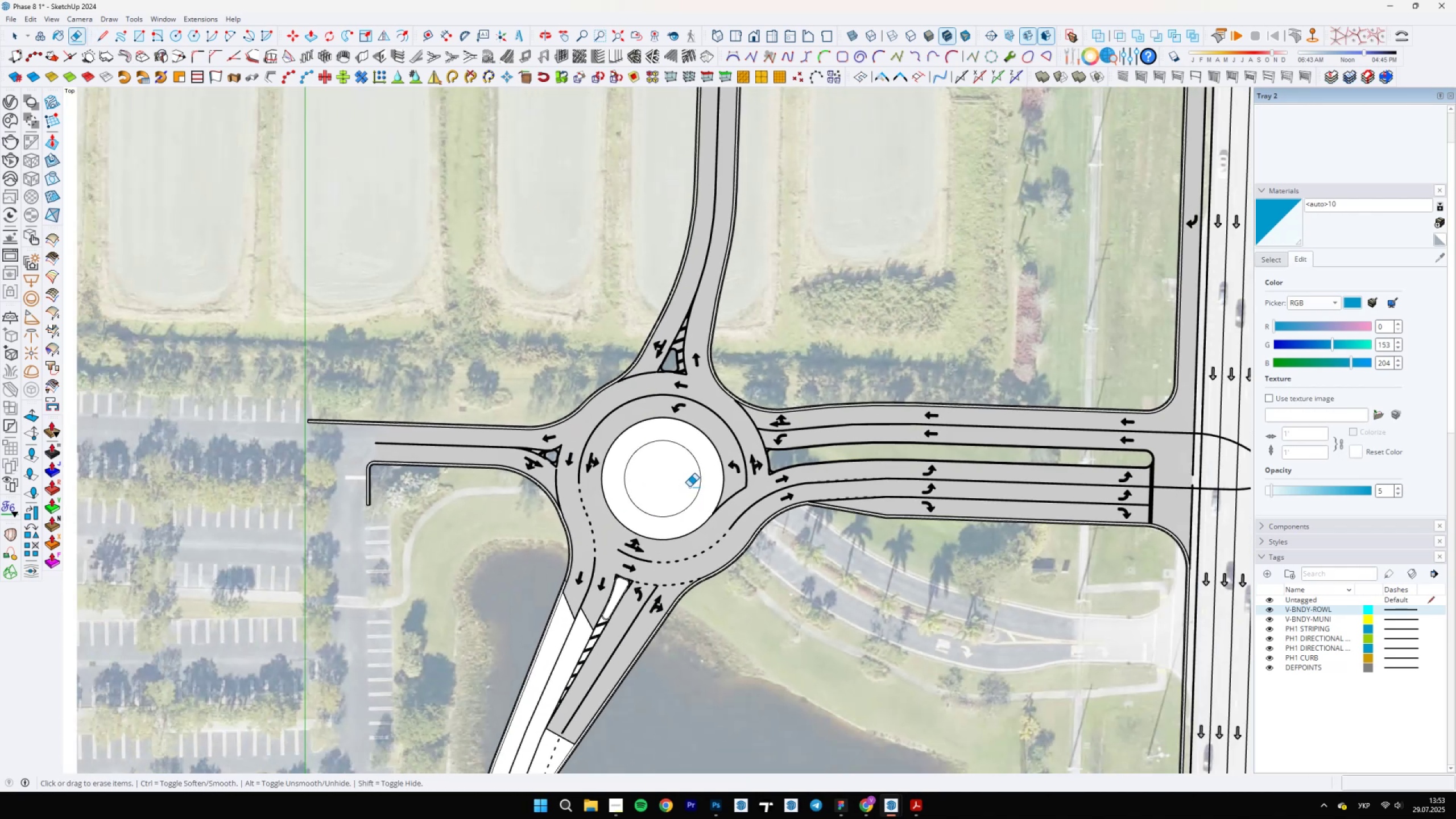 
key(Space)
 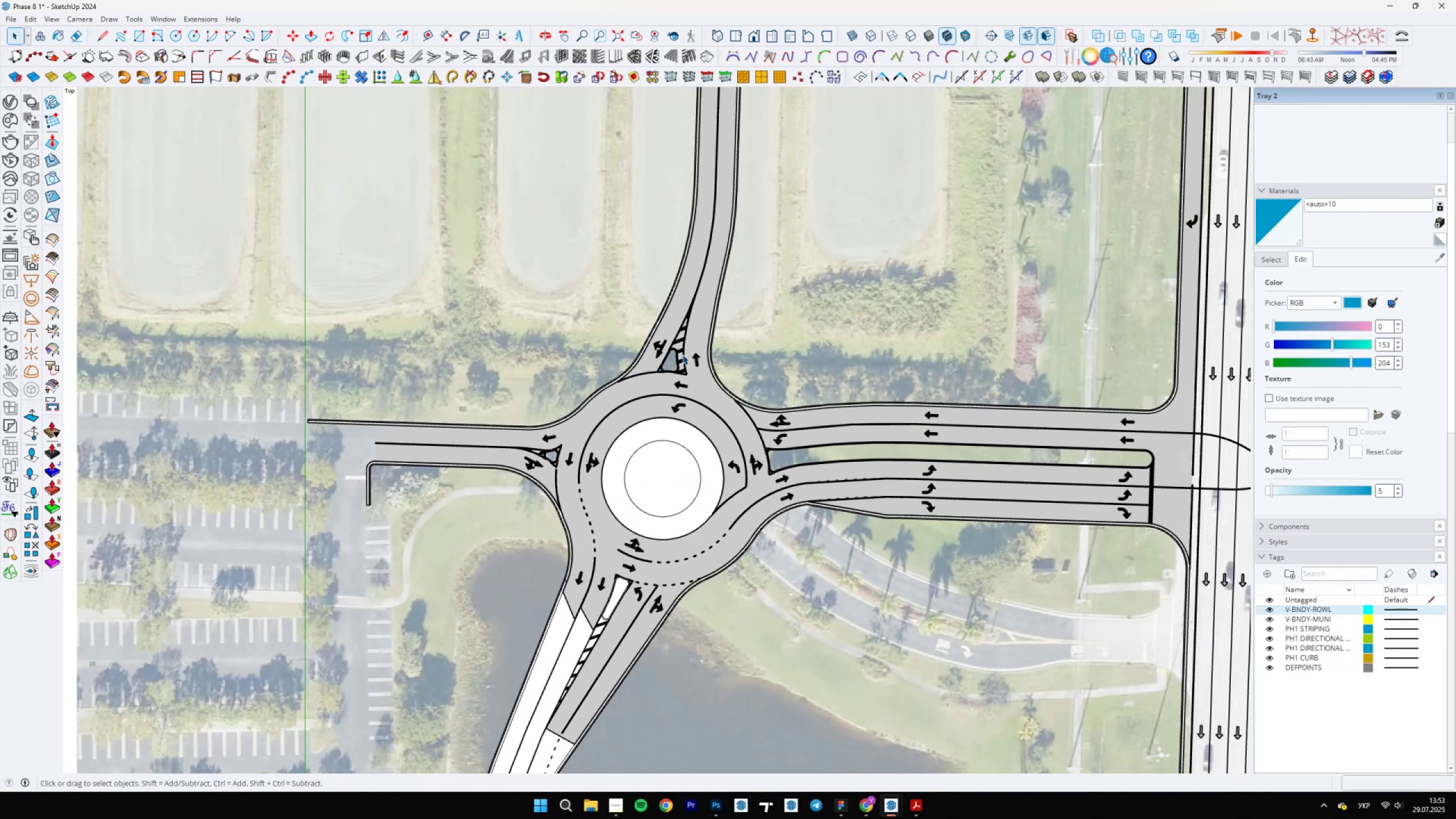 
scroll: coordinate [607, 417], scroll_direction: down, amount: 1.0
 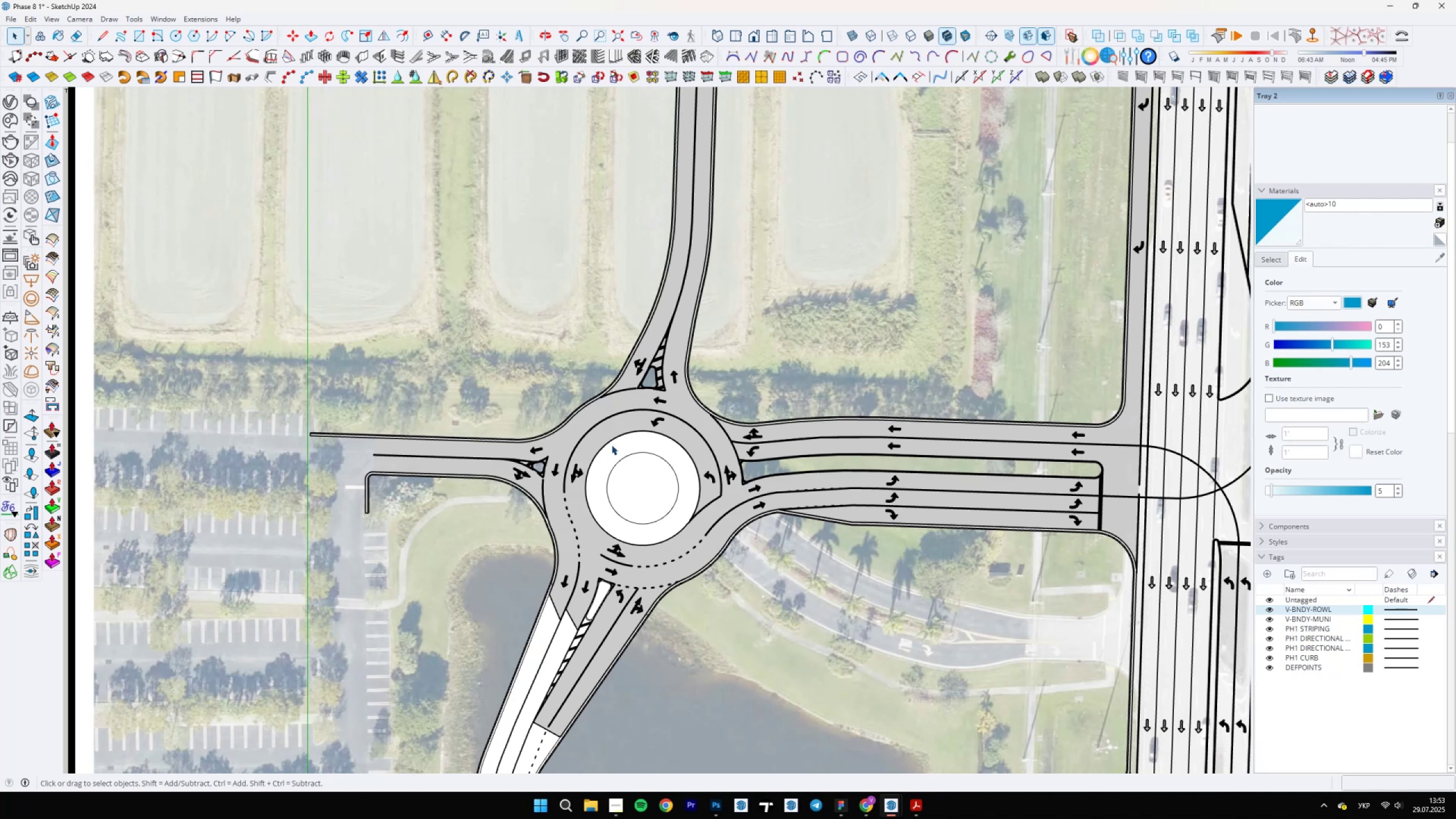 
wait(22.39)
 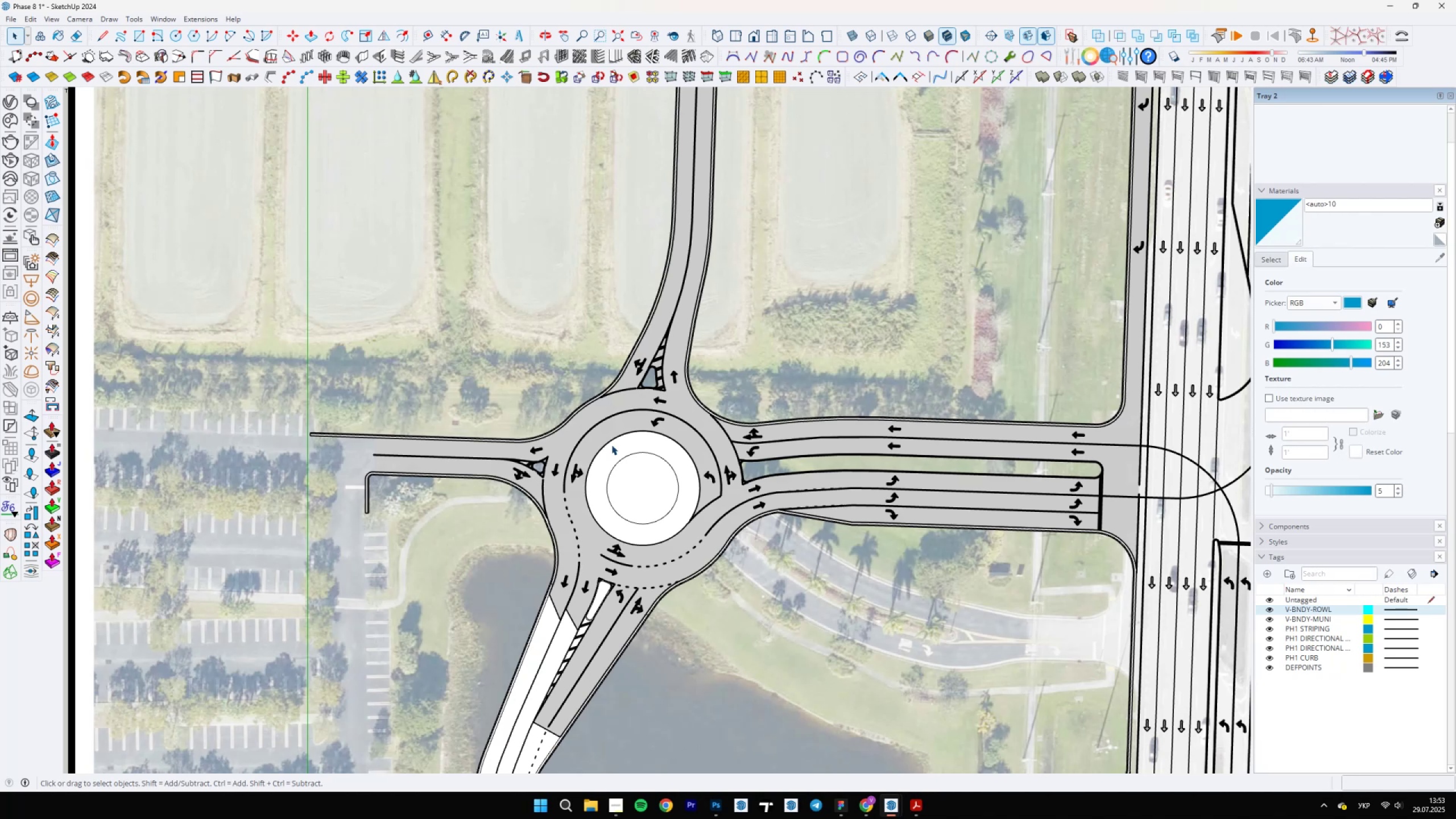 
scroll: coordinate [720, 503], scroll_direction: up, amount: 49.0
 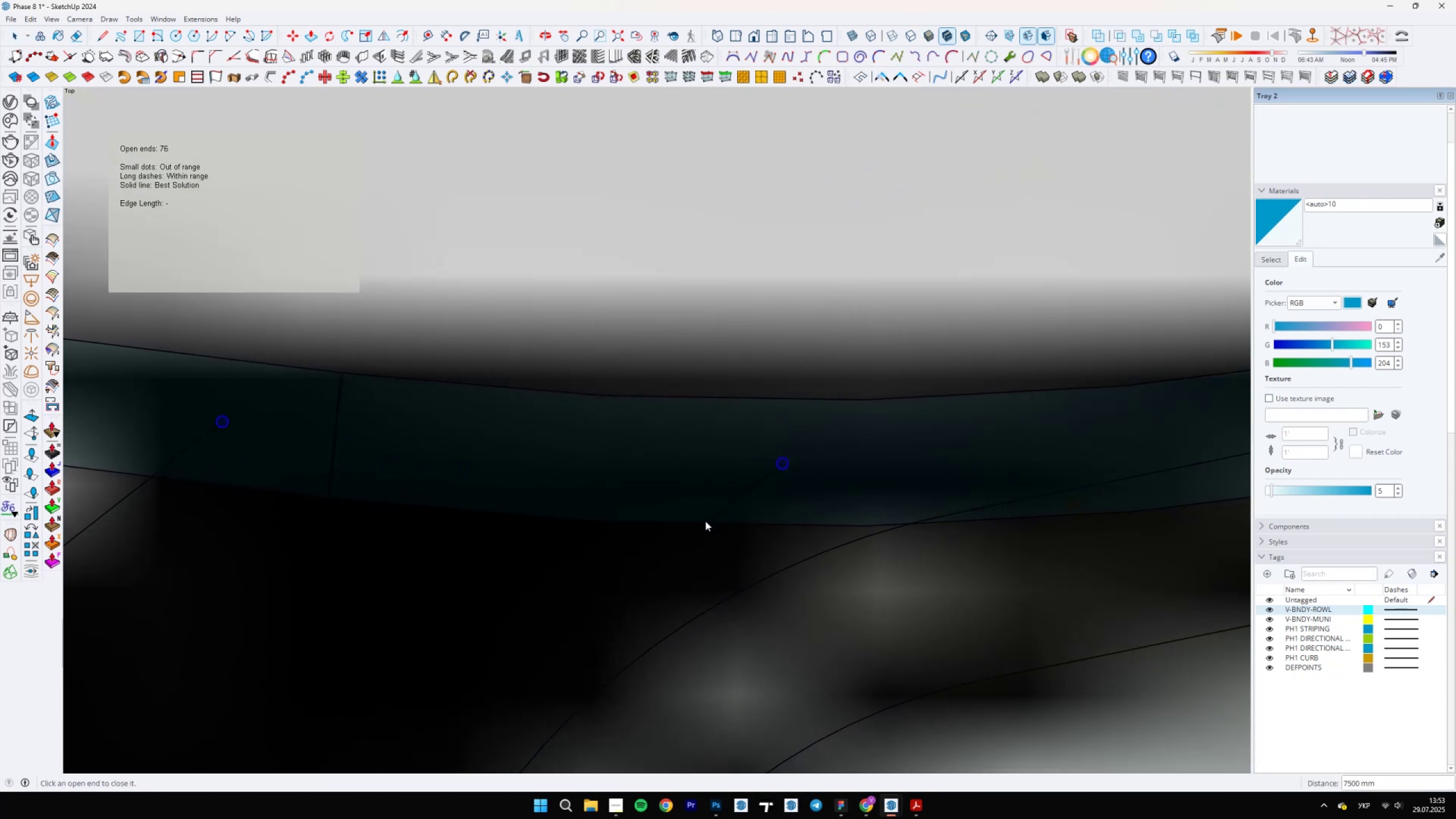 
key(L)
 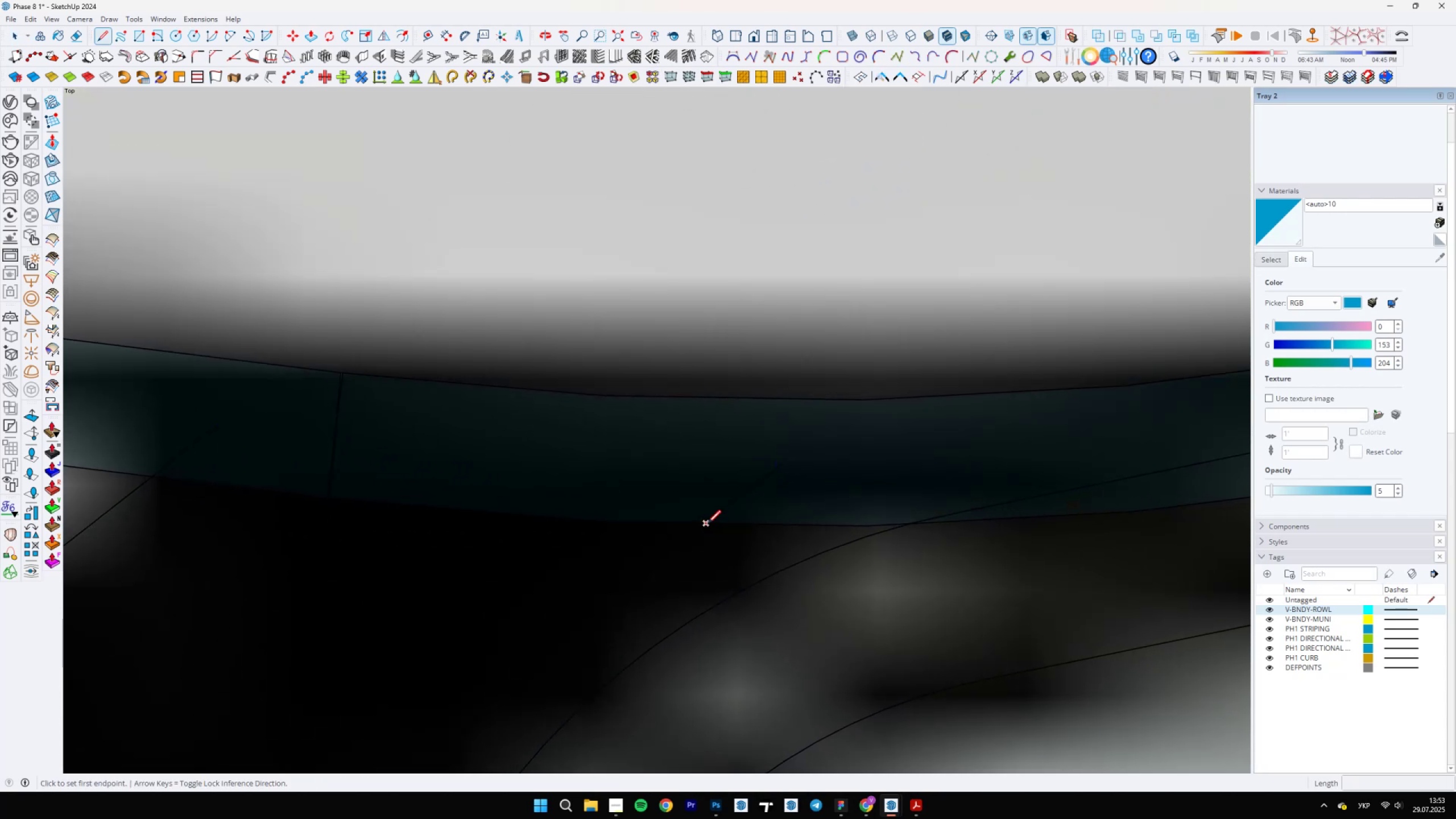 
scroll: coordinate [428, 527], scroll_direction: up, amount: 5.0
 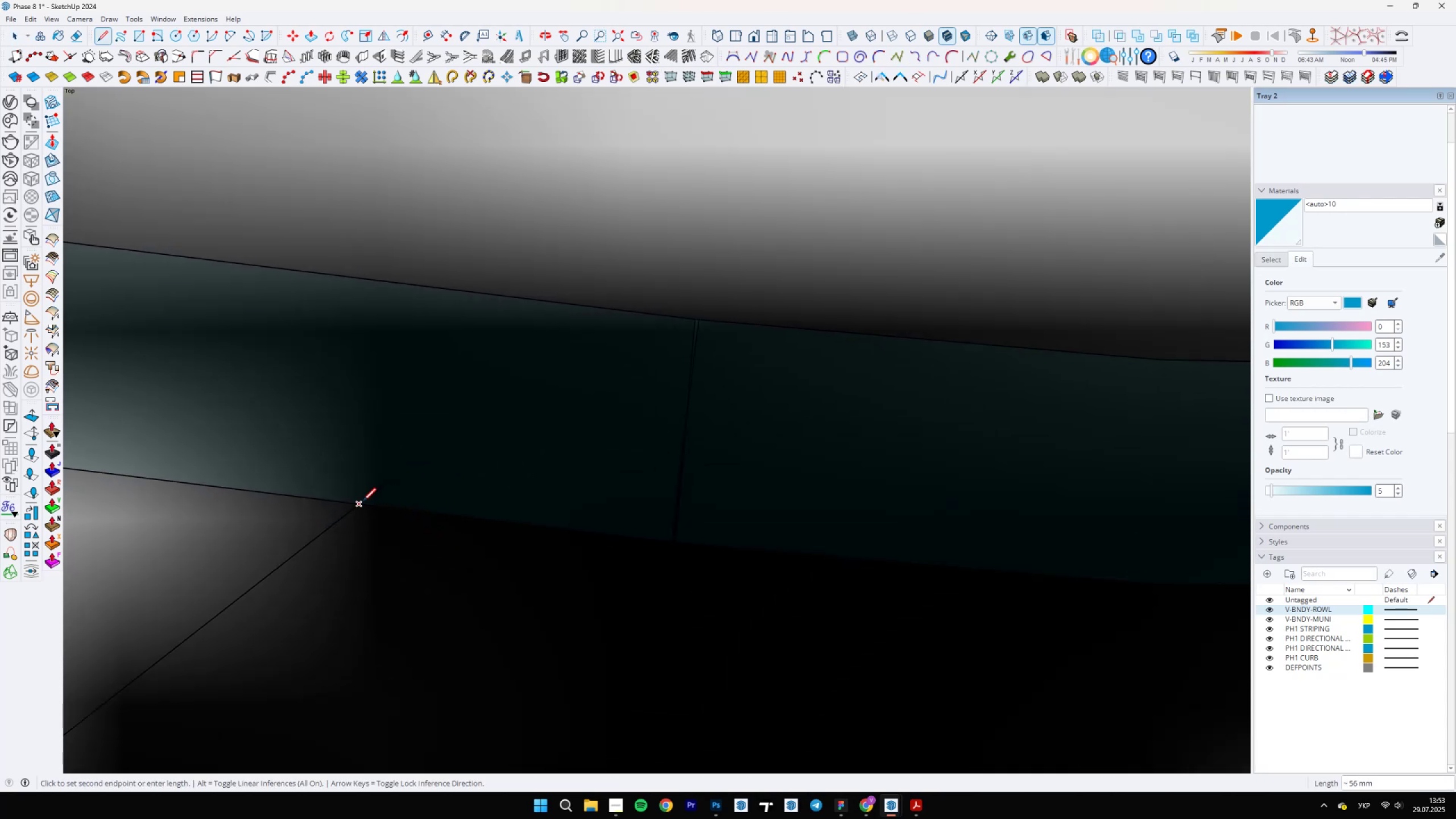 
left_click([361, 502])
 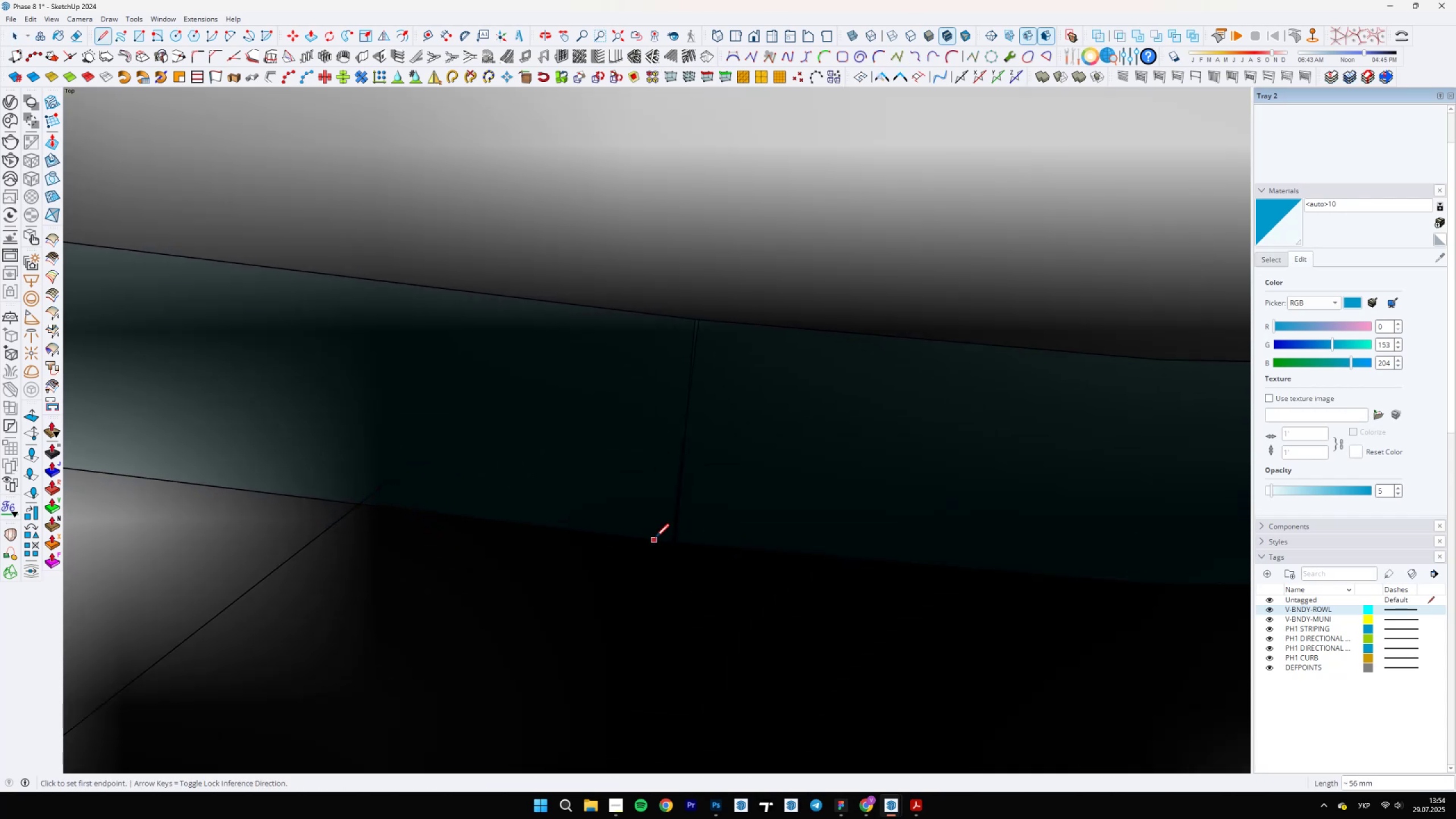 
scroll: coordinate [596, 519], scroll_direction: down, amount: 3.0
 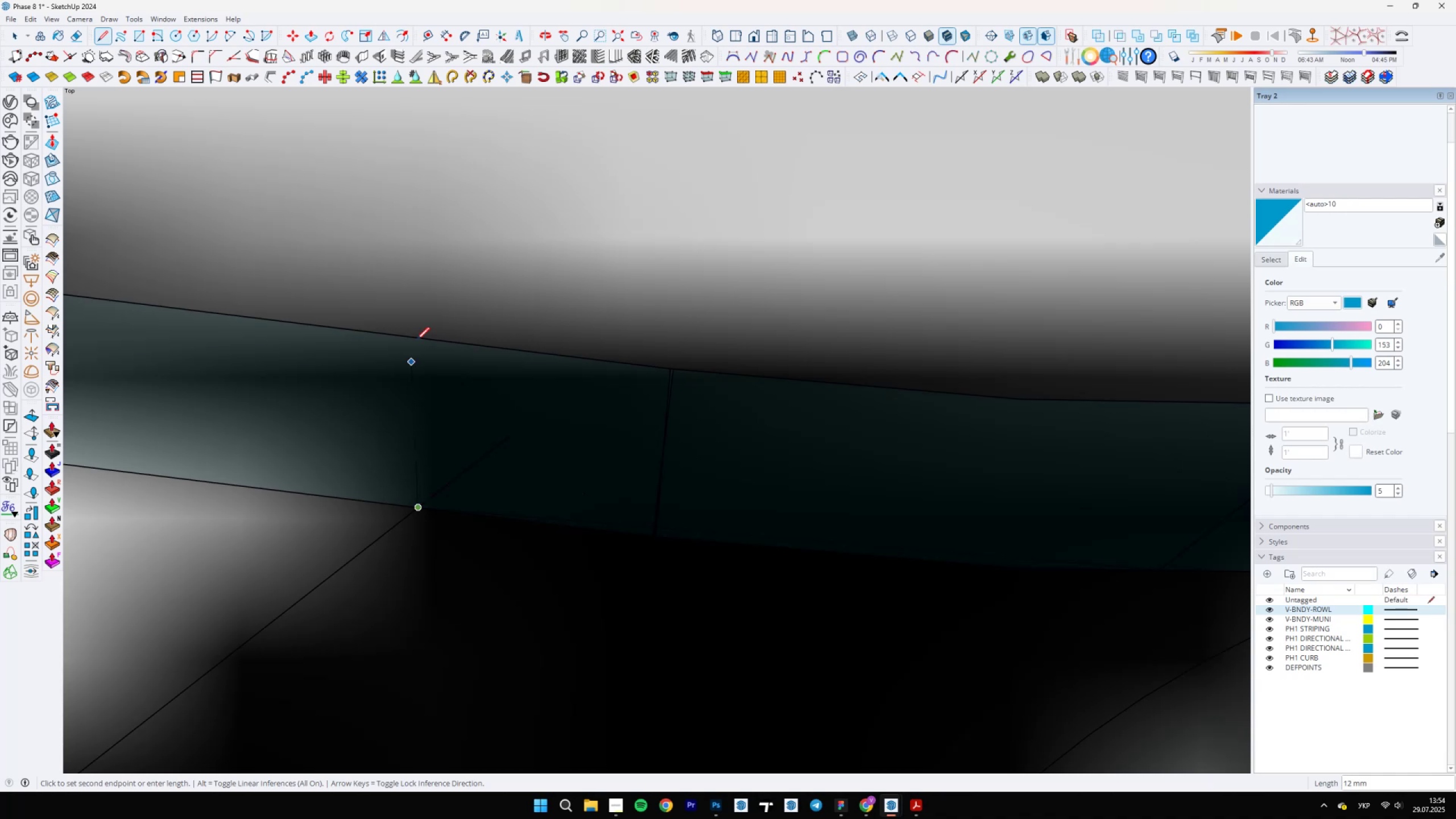 
left_click([425, 336])
 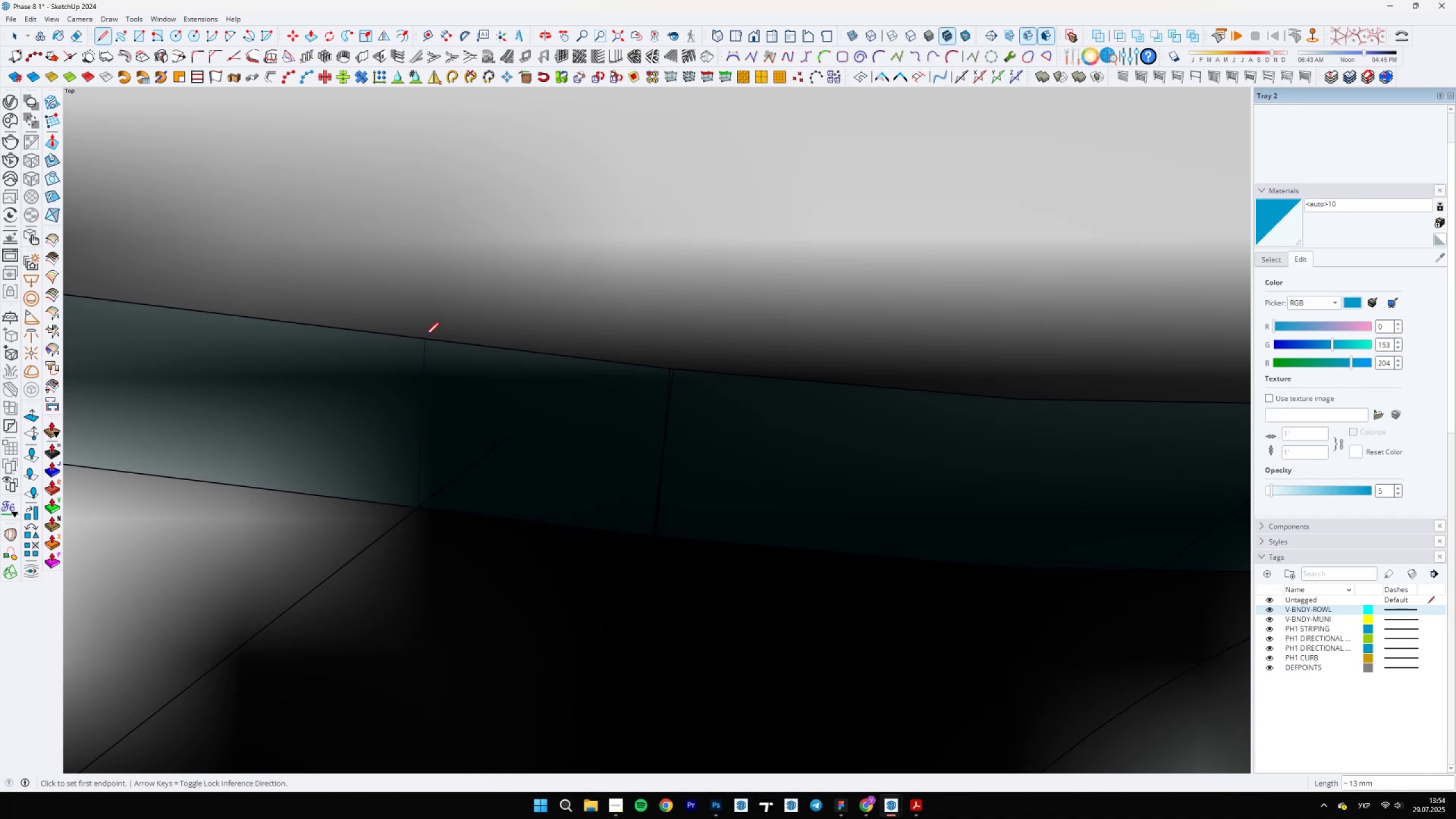 
scroll: coordinate [366, 395], scroll_direction: down, amount: 5.0
 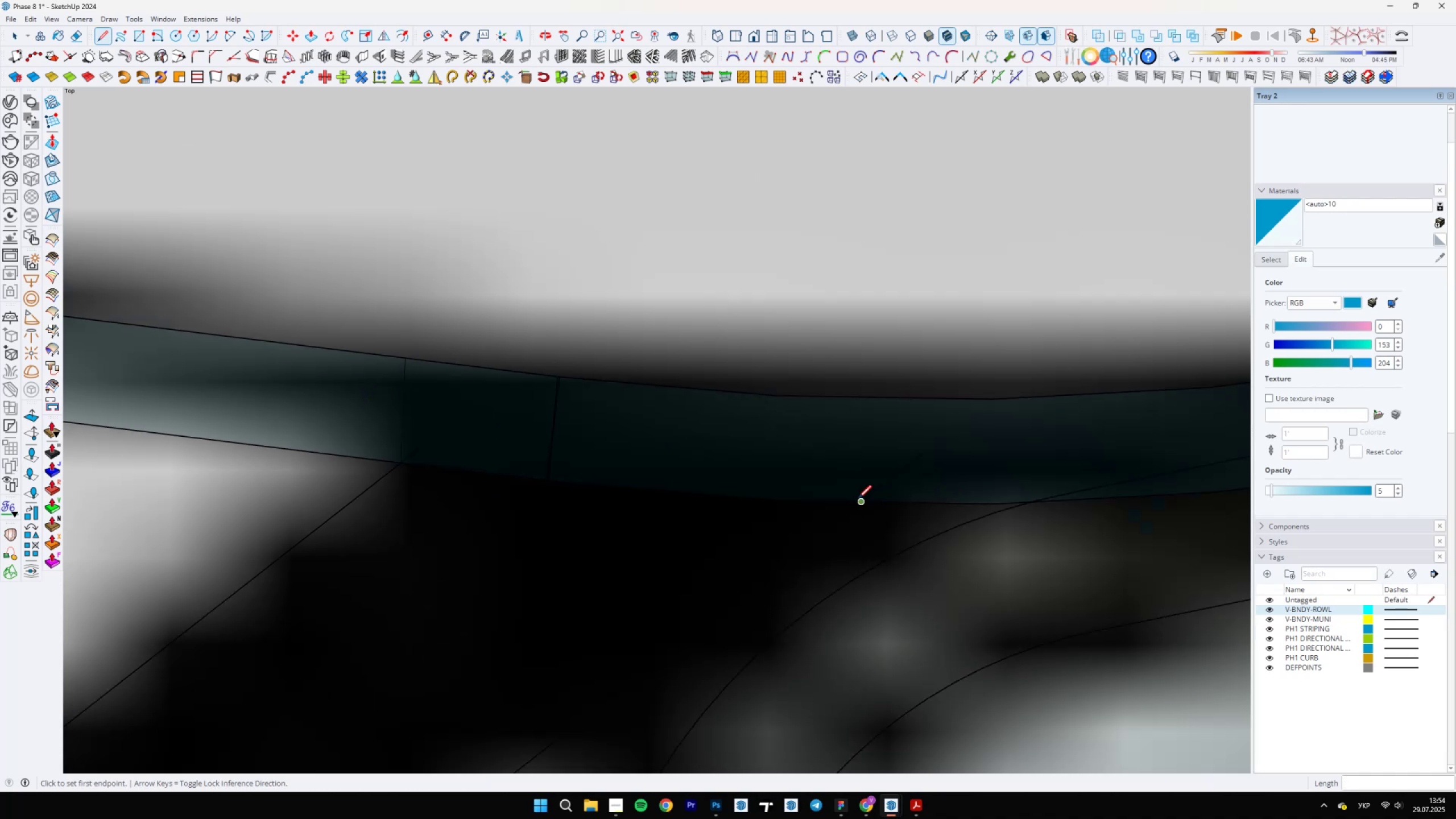 
left_click([861, 498])
 